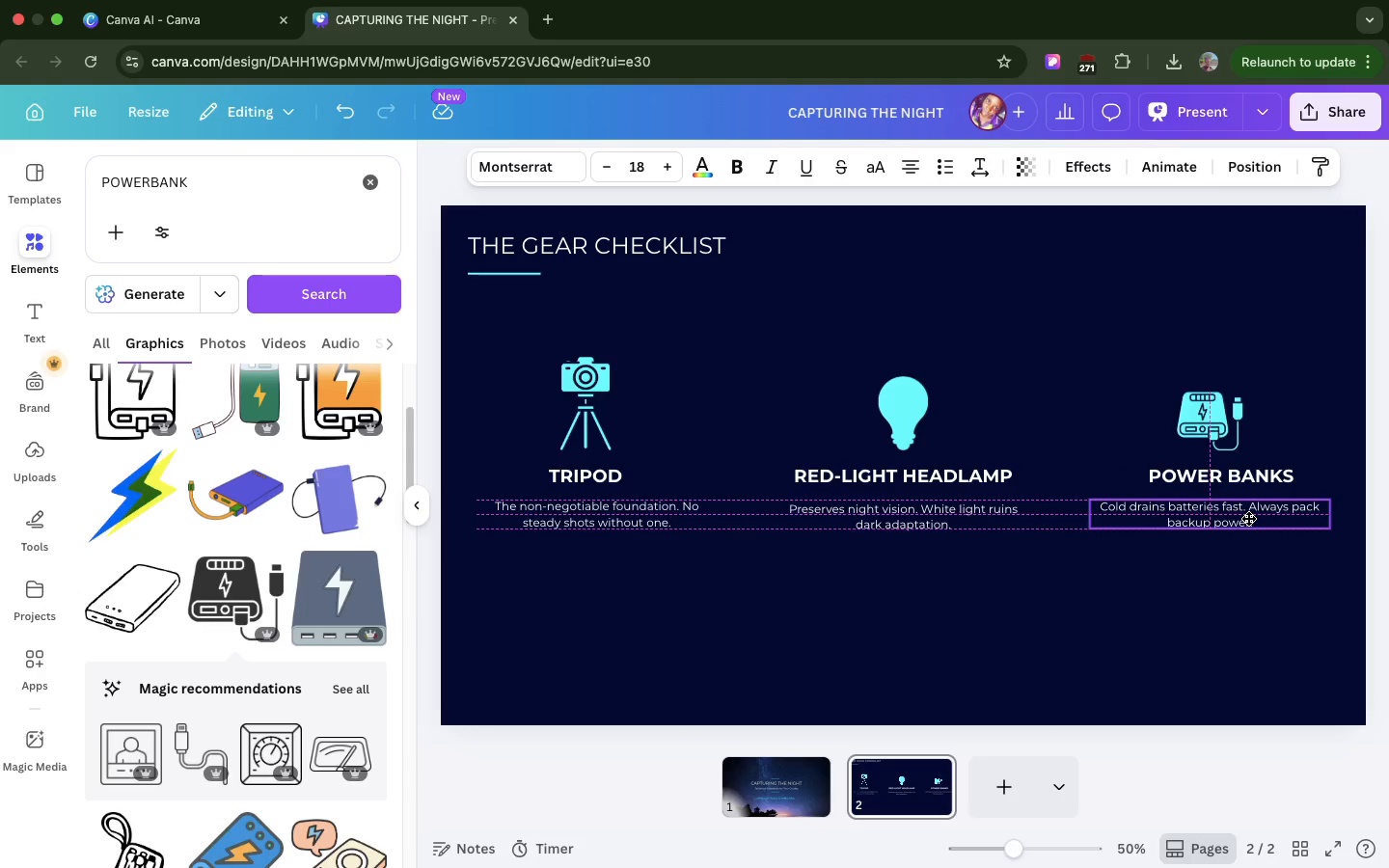 
left_click([980, 581])
 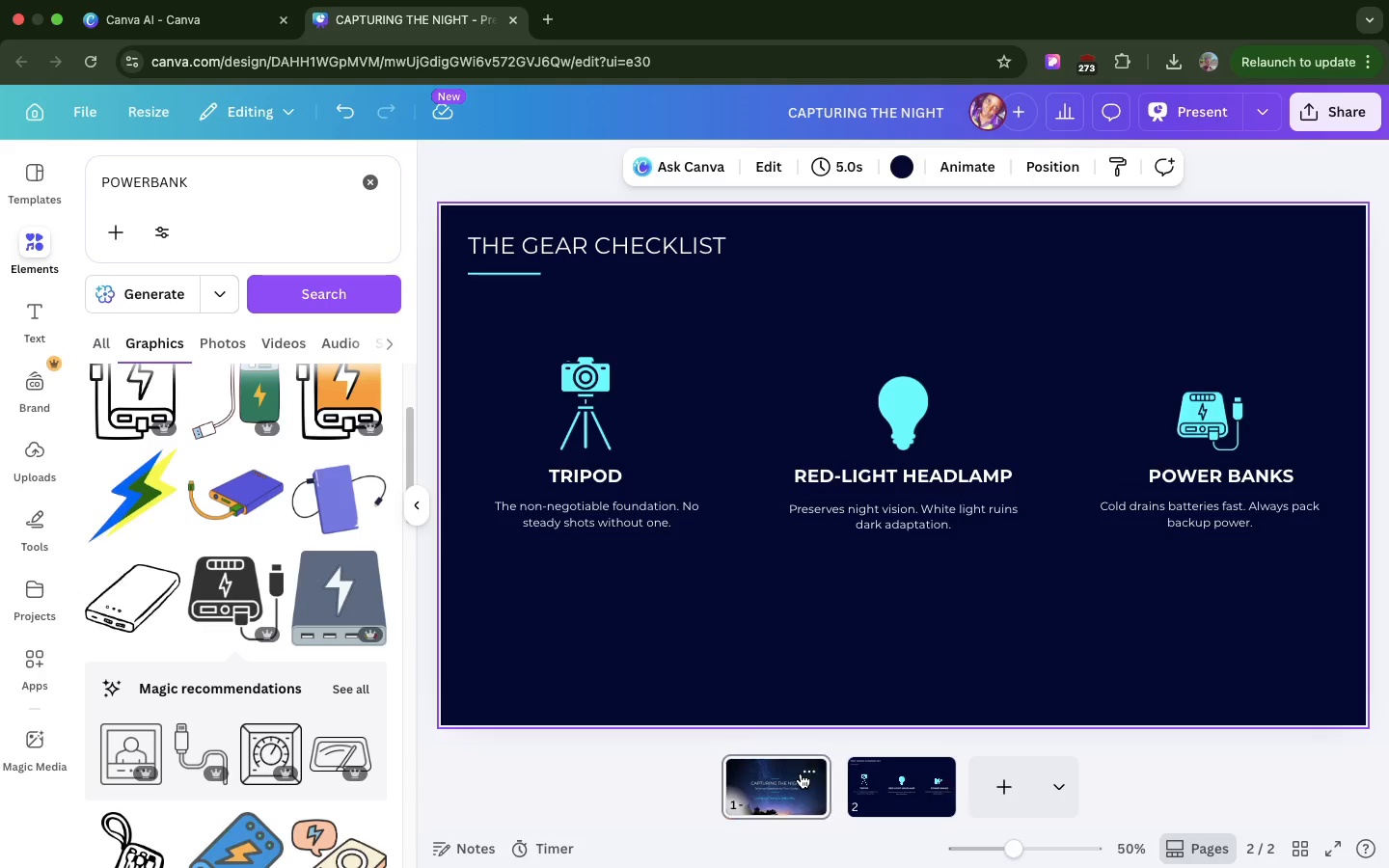 
left_click([801, 773])
 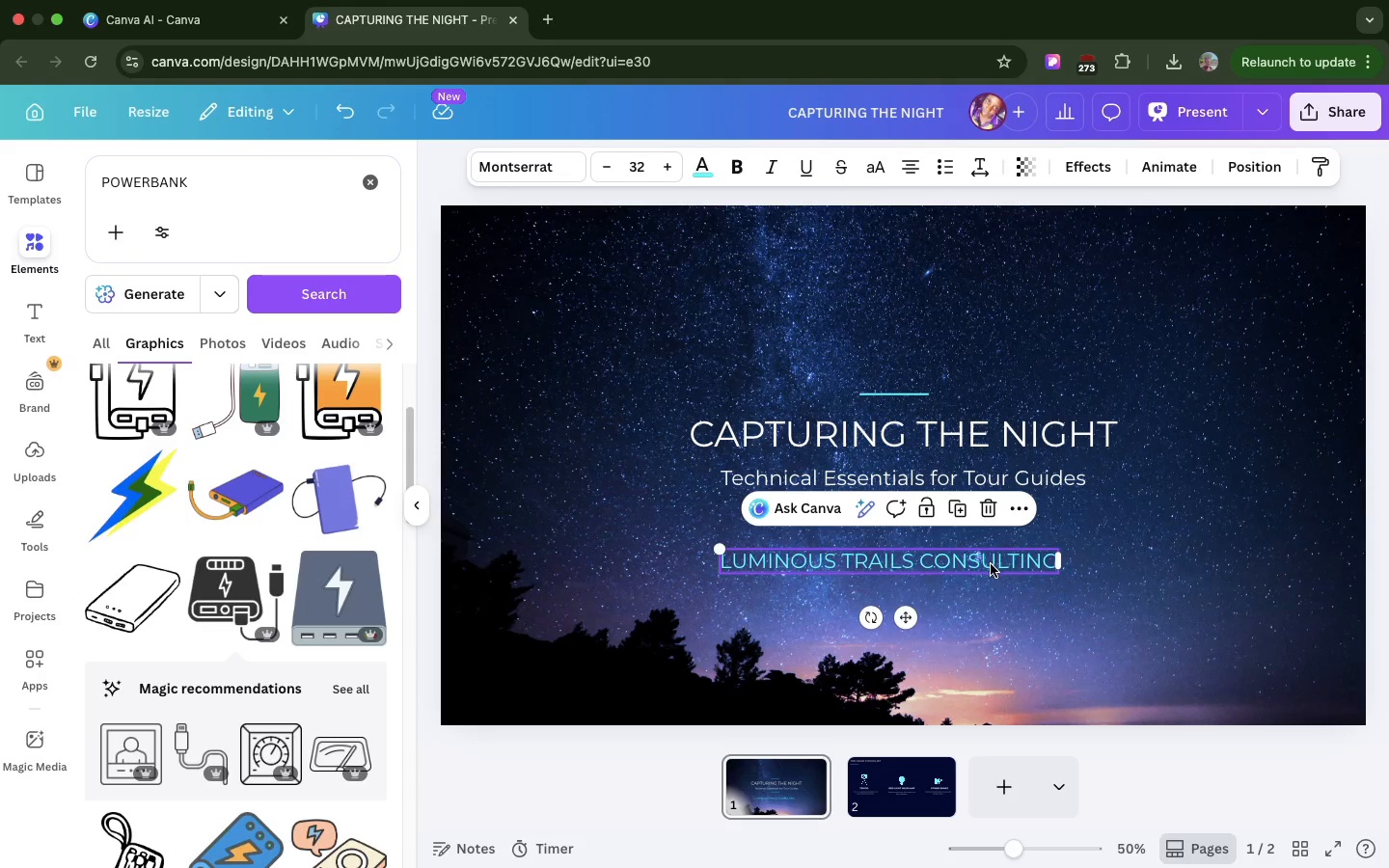 
left_click([991, 561])
 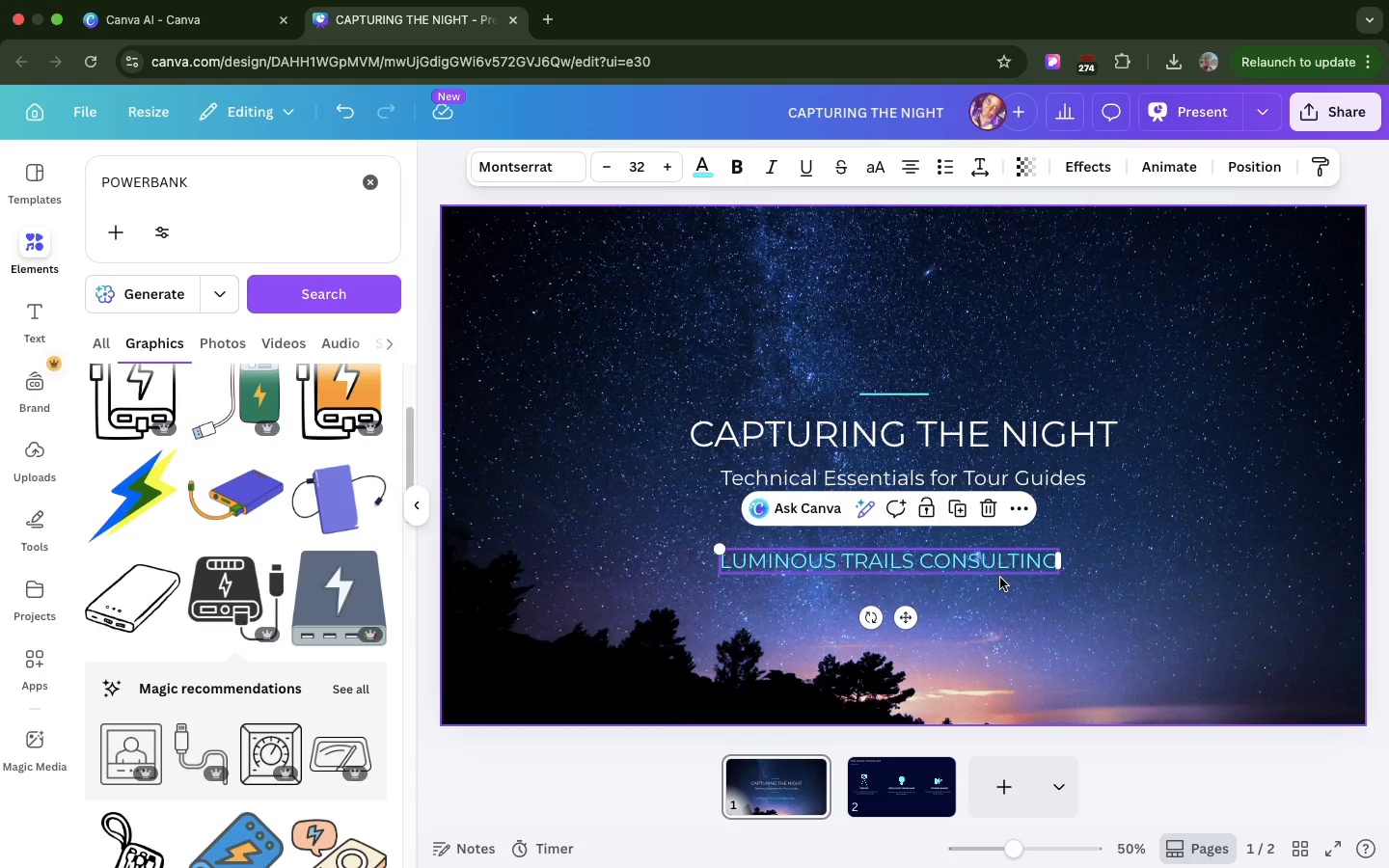 
key(Meta+C)
 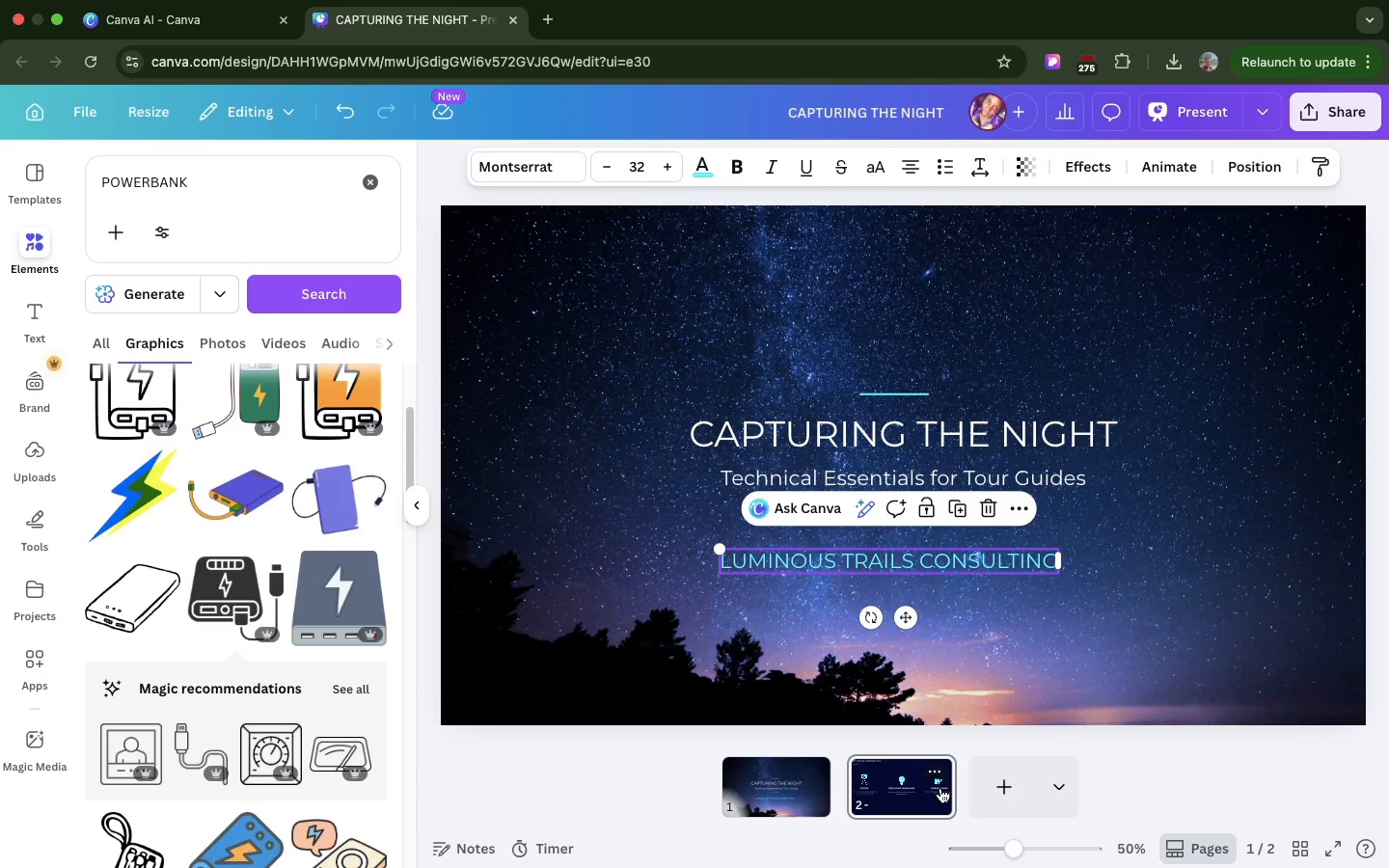 
left_click([941, 788])
 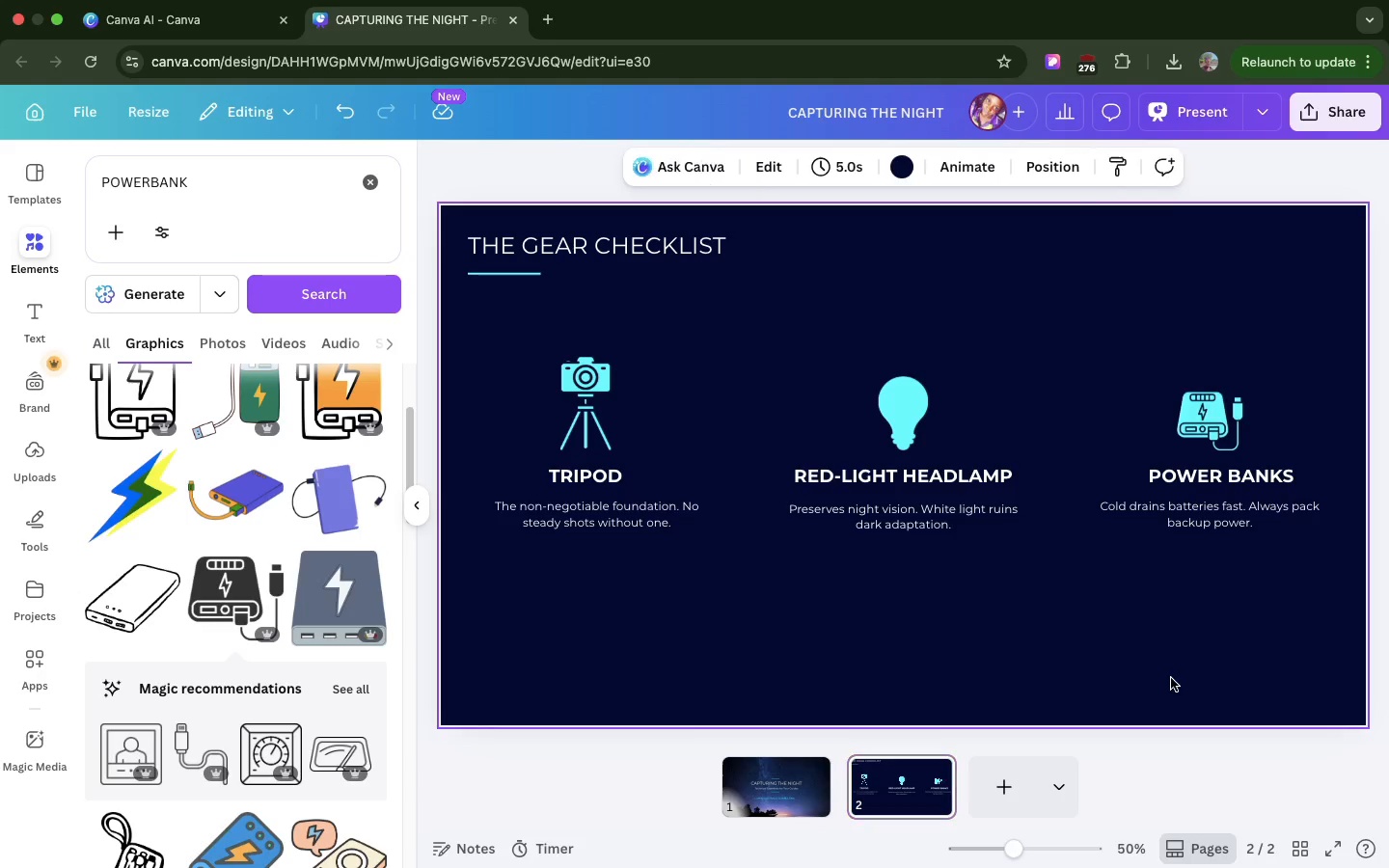 
left_click([1174, 679])
 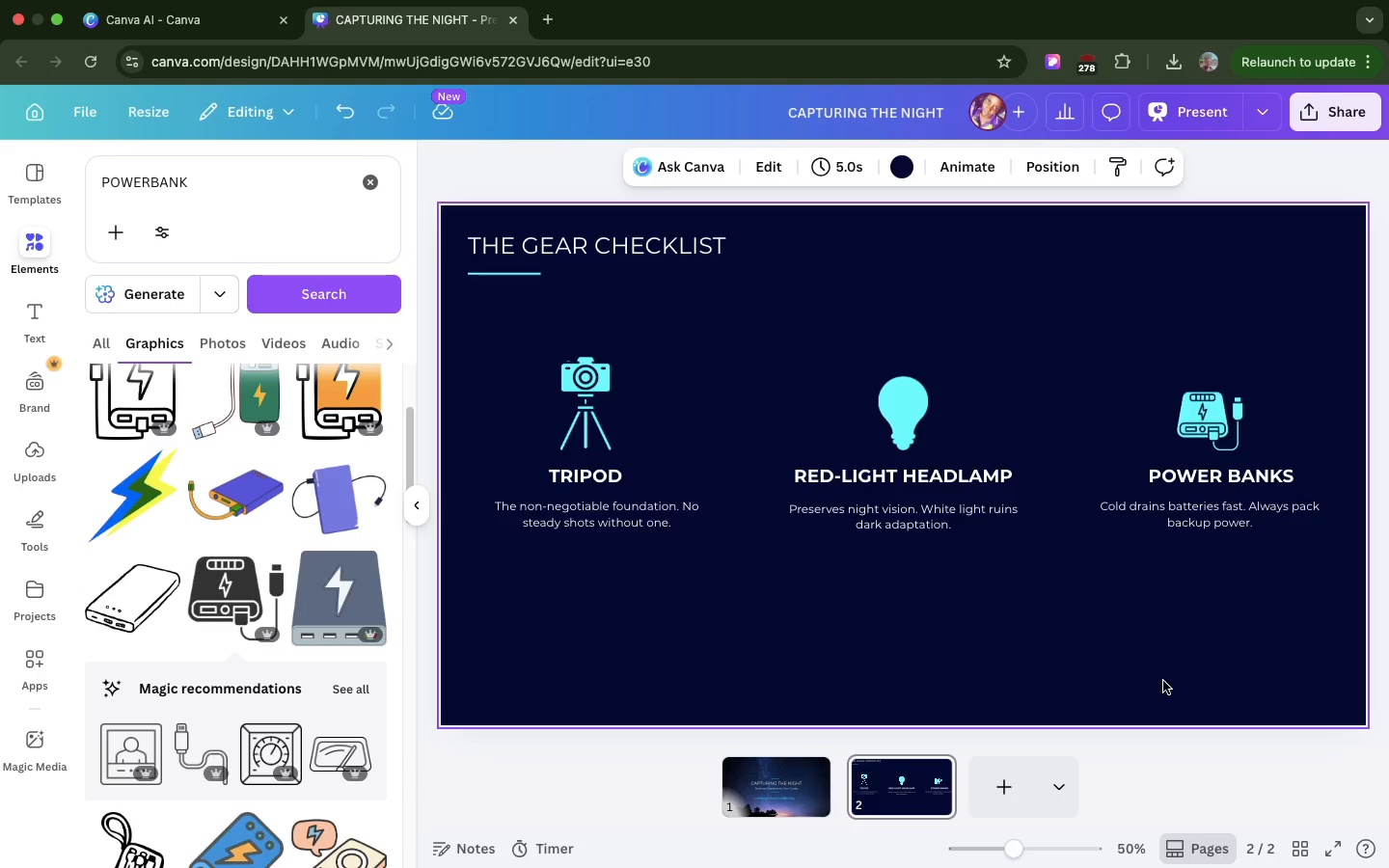 
key(Meta+V)
 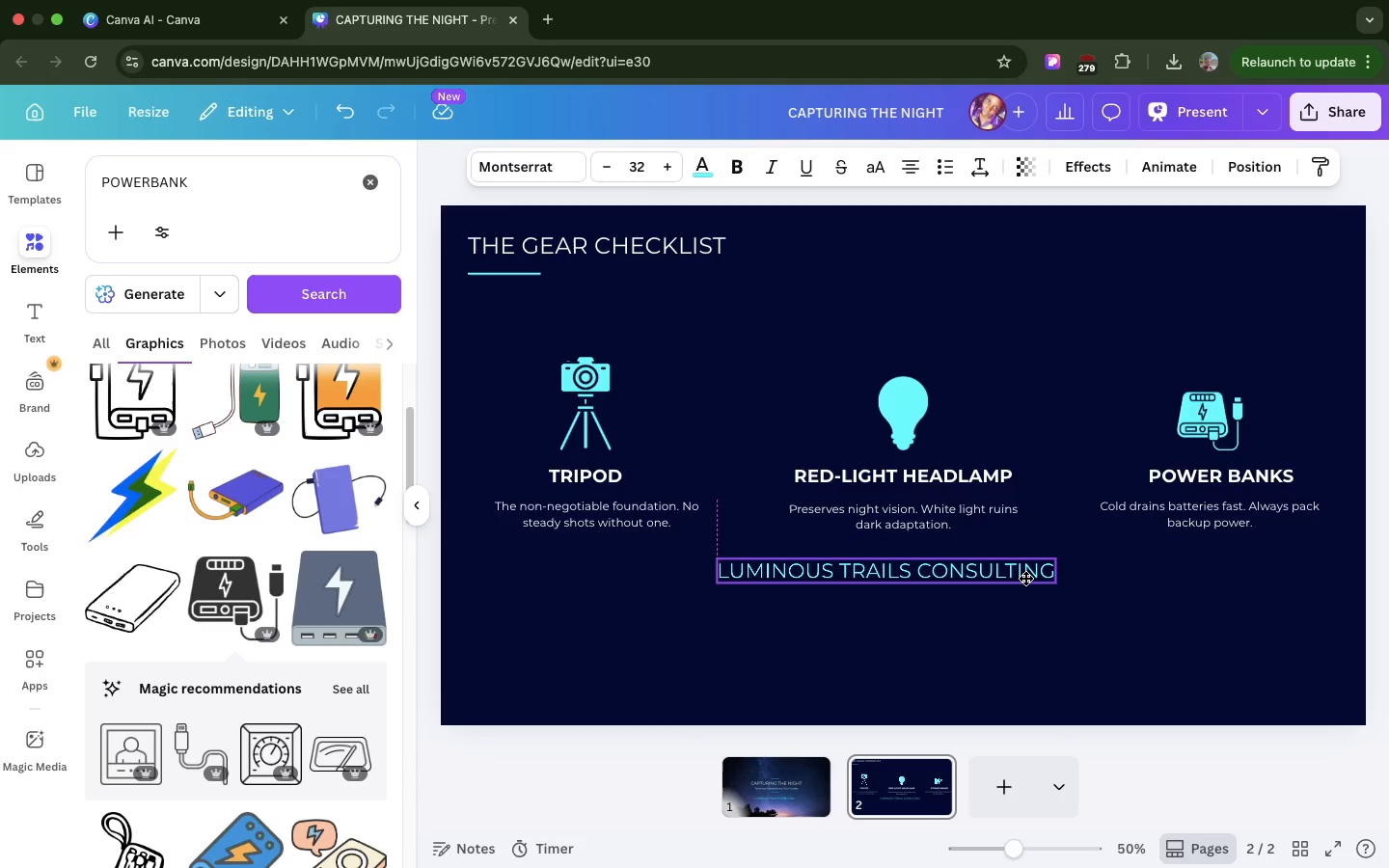 
left_click_drag(start_coordinate=[1019, 558], to_coordinate=[1273, 678])
 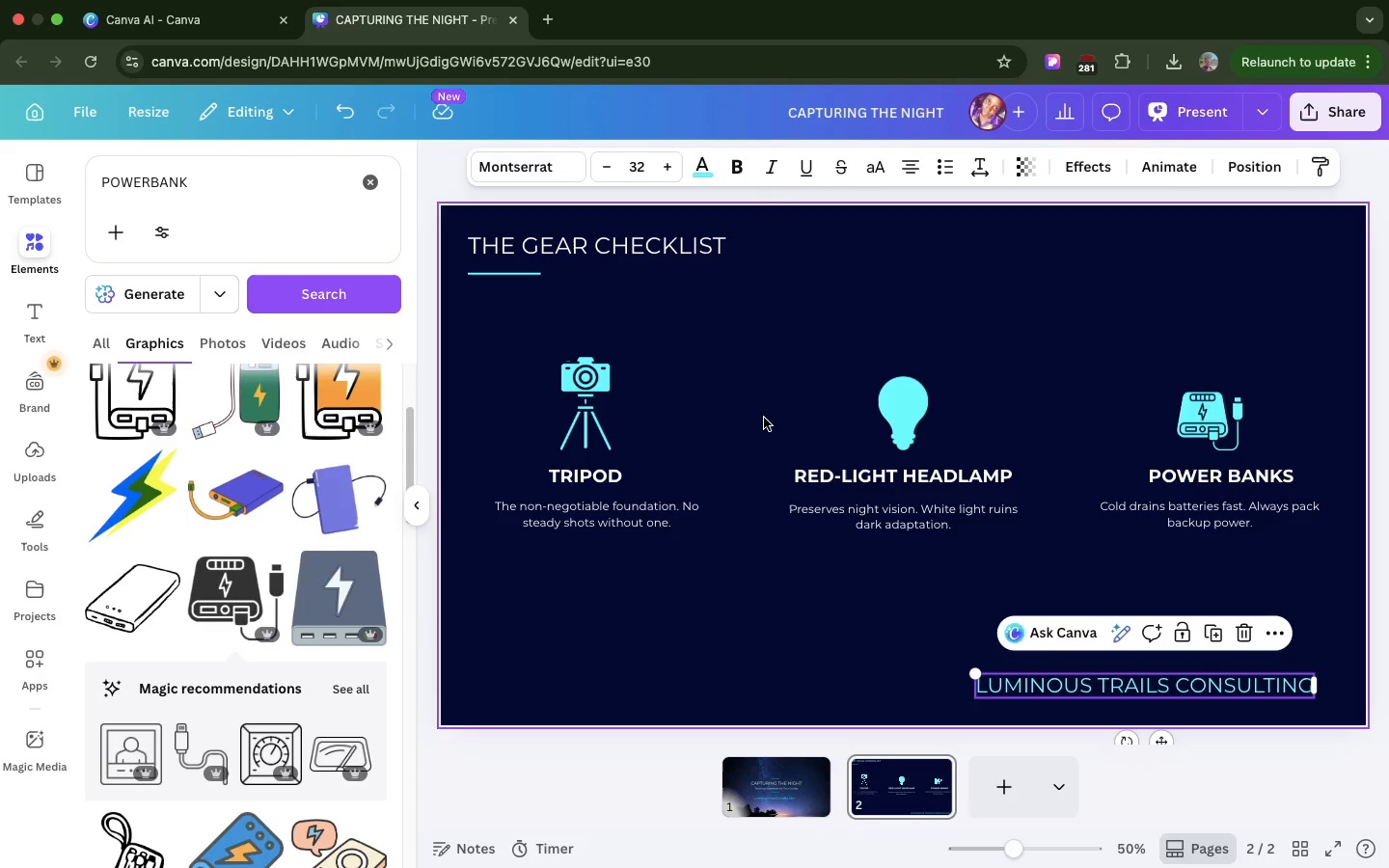 
wait(7.55)
 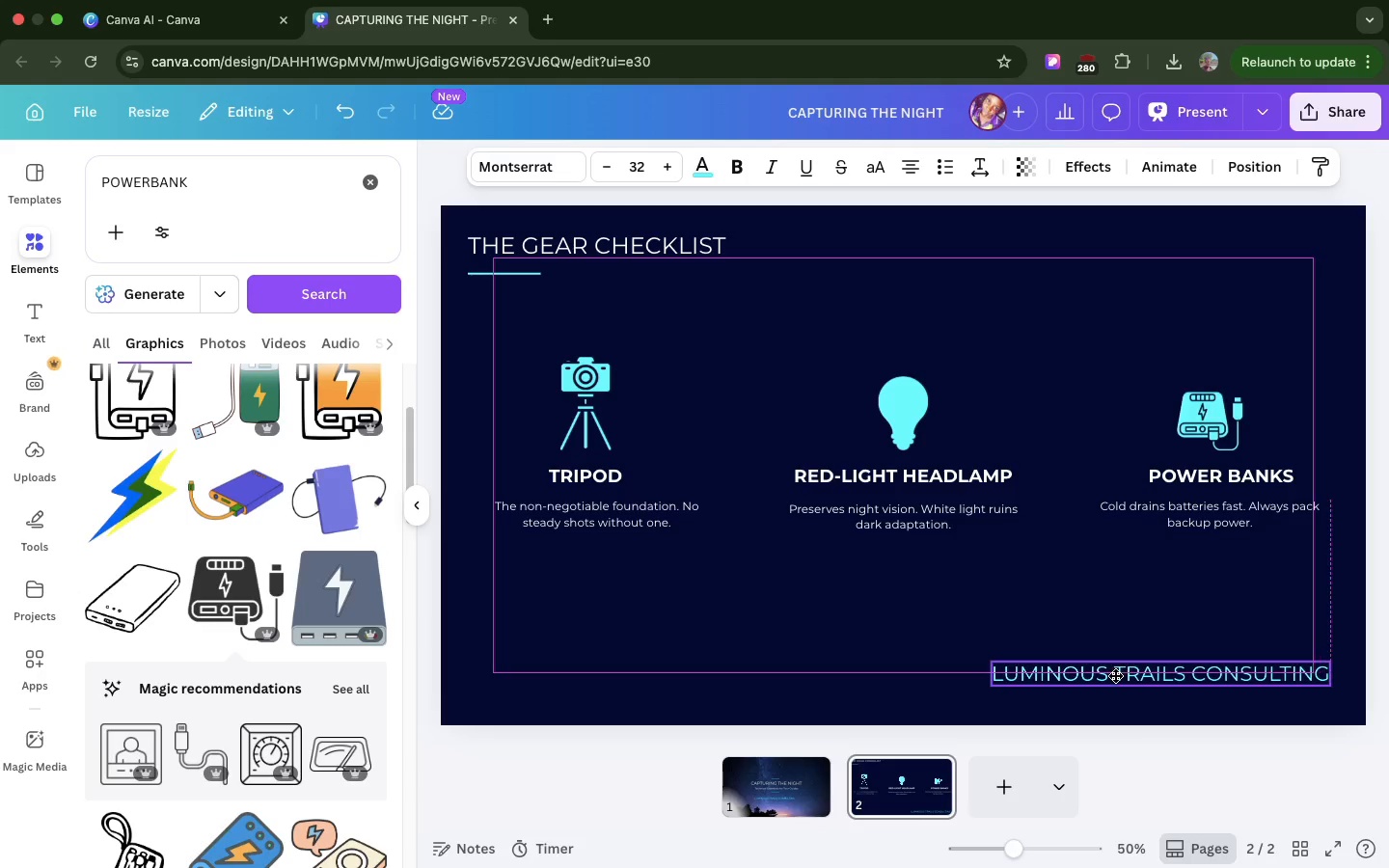 
left_click([636, 164])
 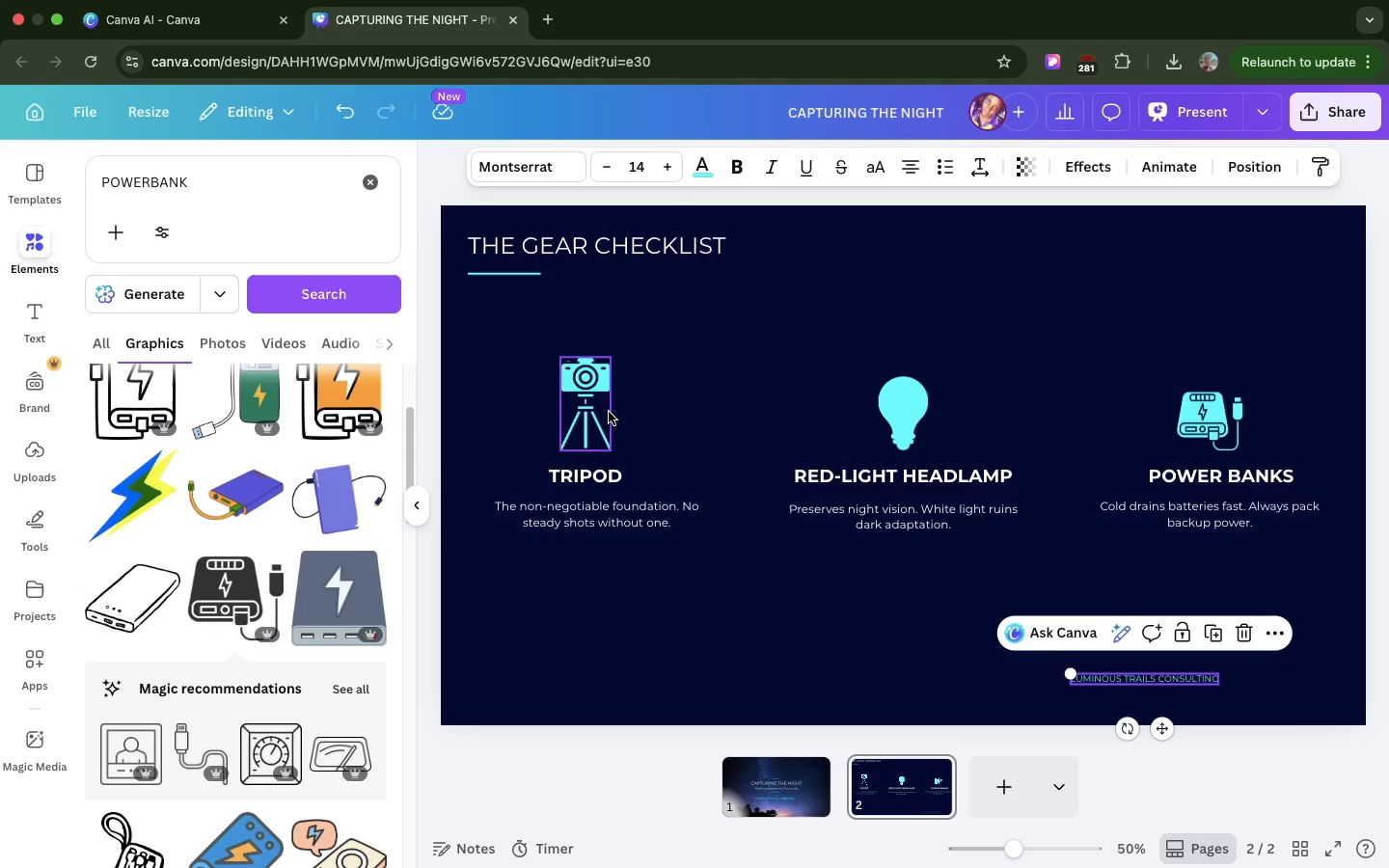 
left_click_drag(start_coordinate=[632, 384], to_coordinate=[610, 420])
 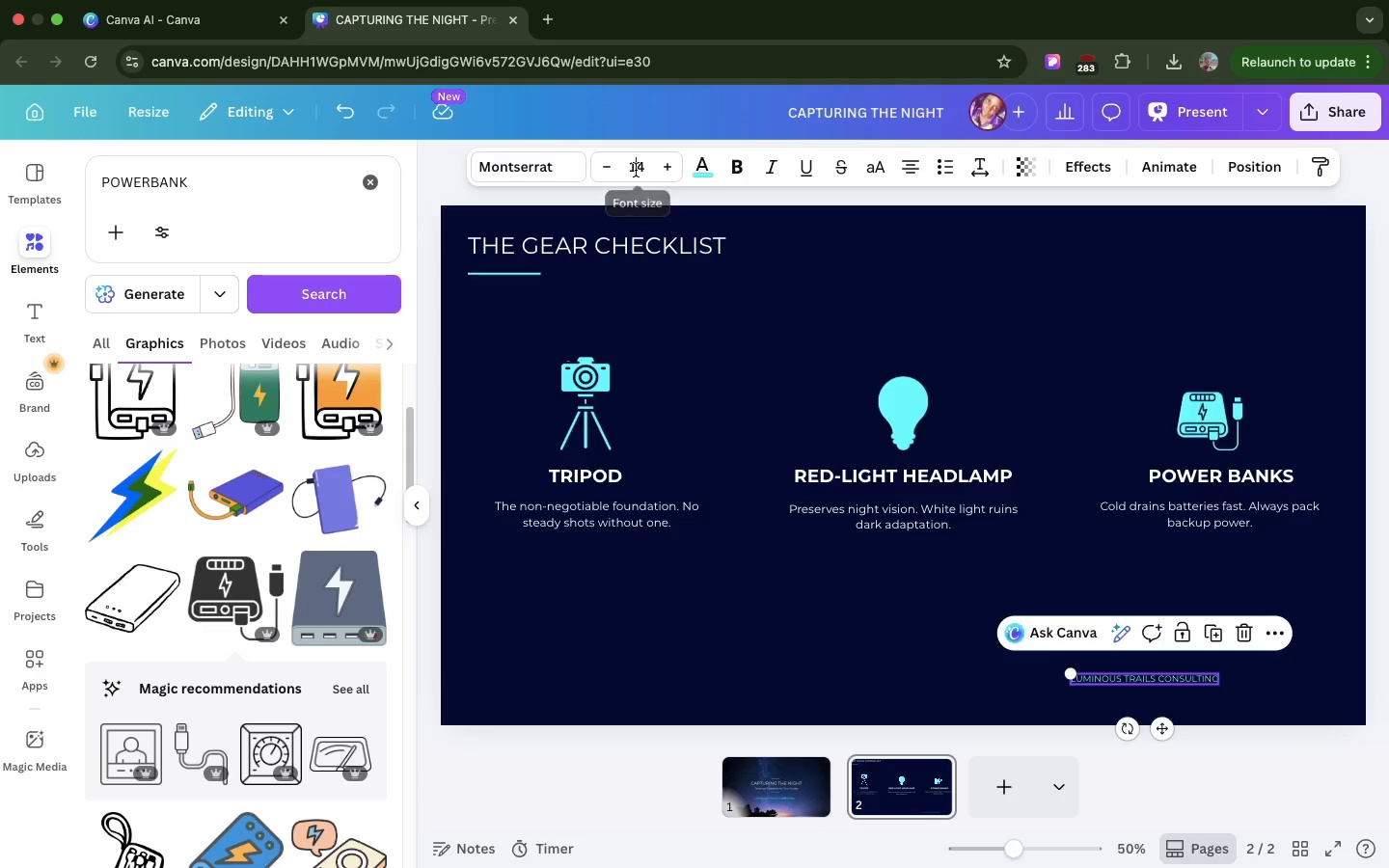 
left_click([636, 170])
 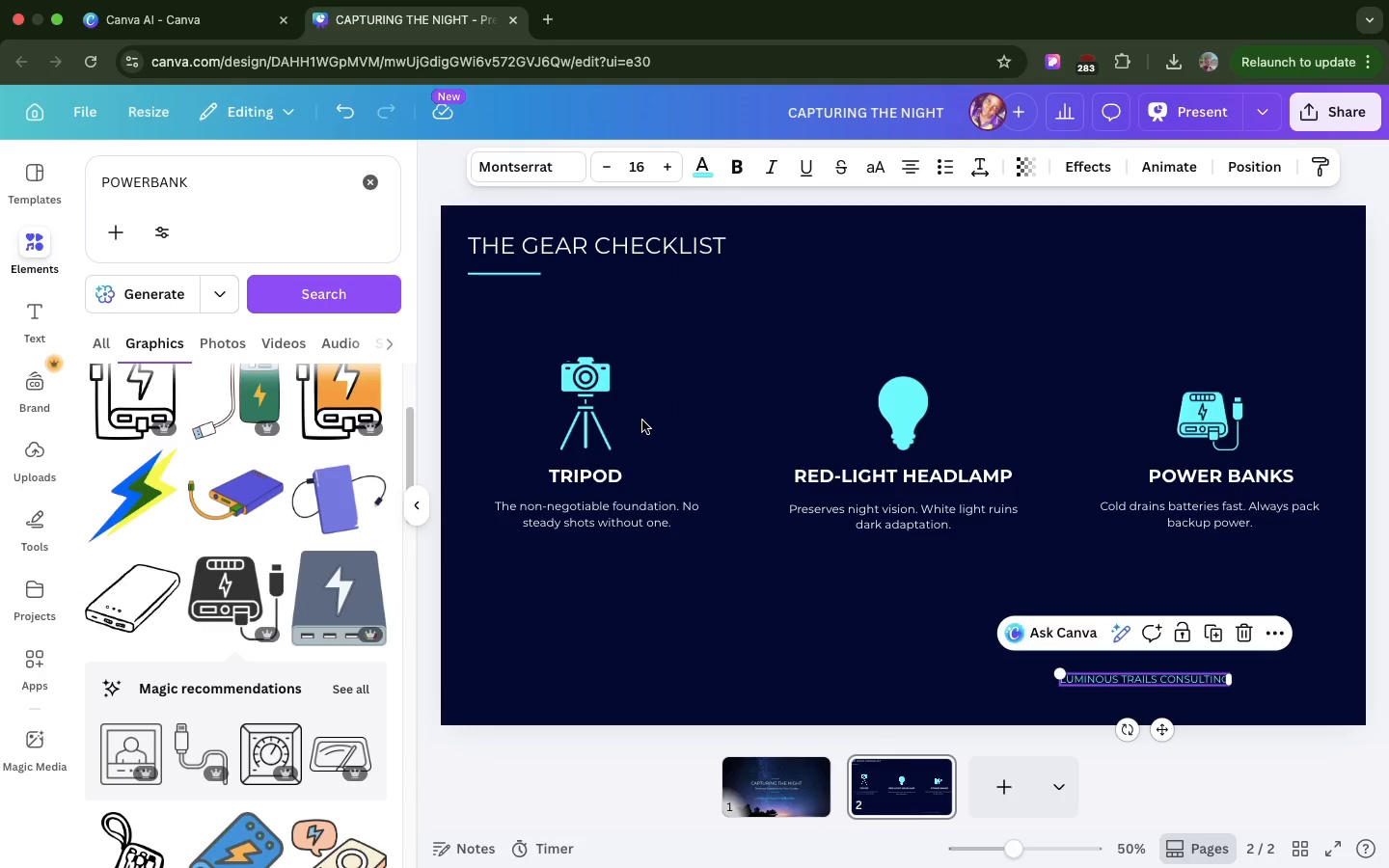 
left_click([642, 420])
 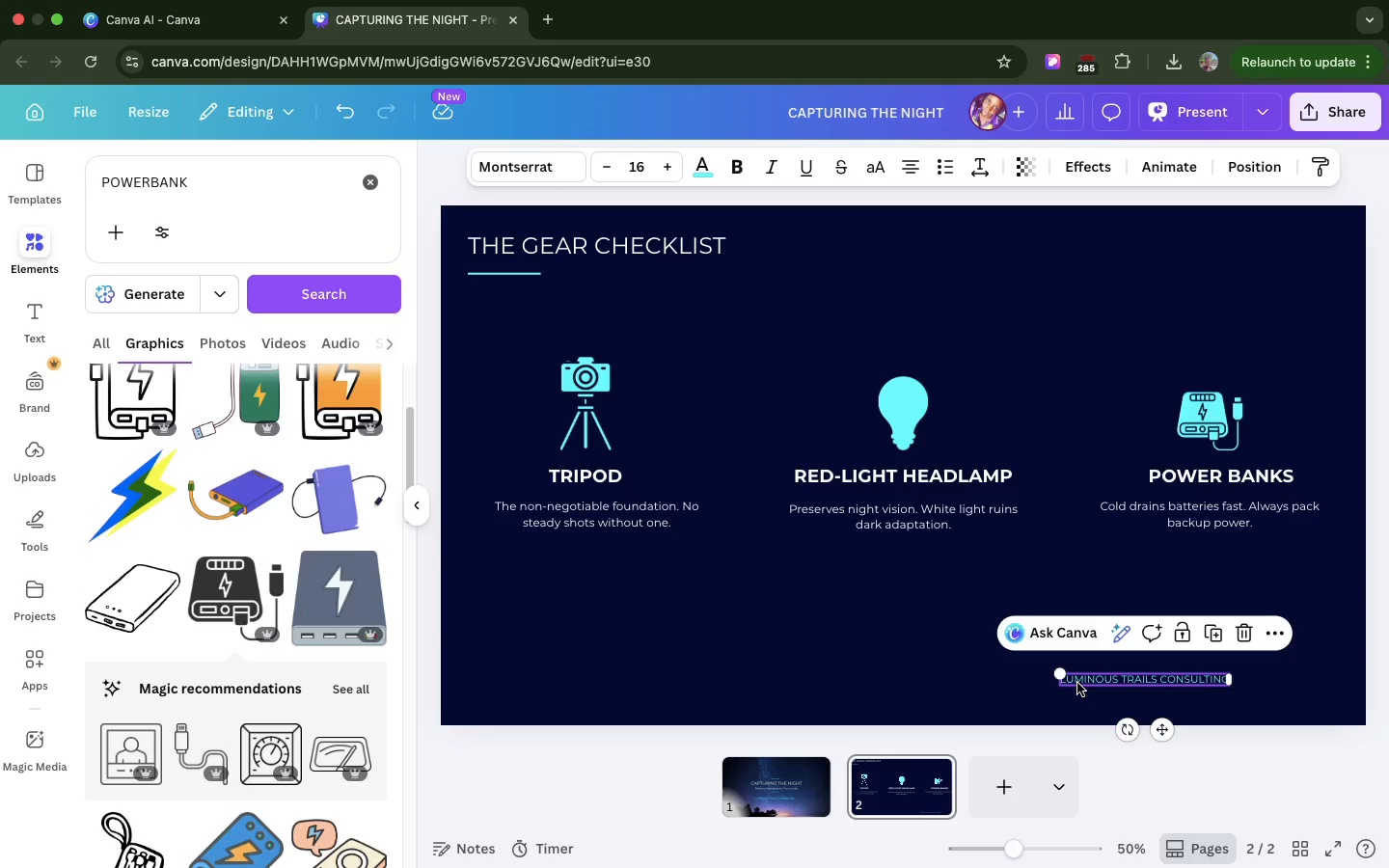 
left_click_drag(start_coordinate=[1079, 682], to_coordinate=[1172, 700])
 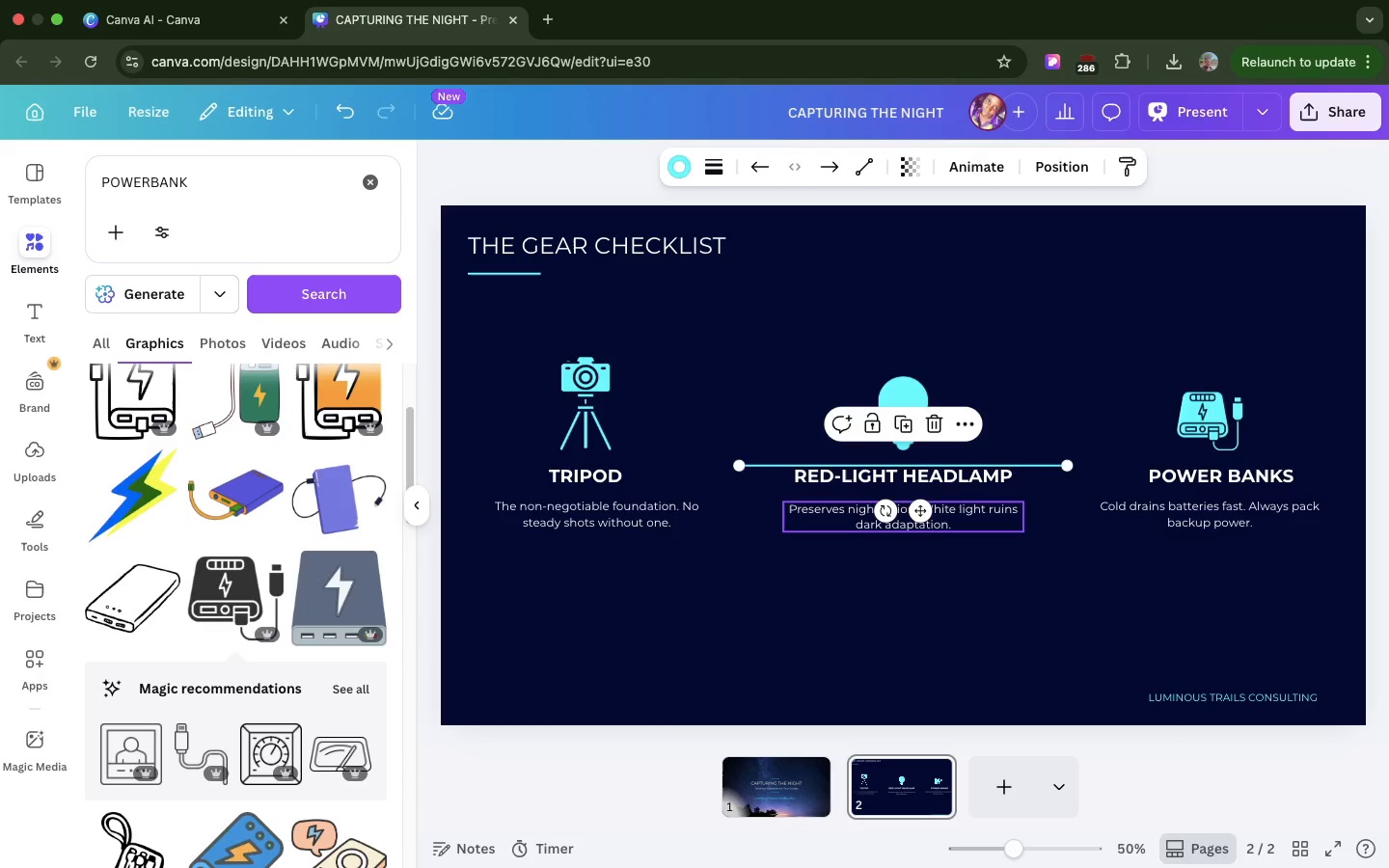 
key(L)
 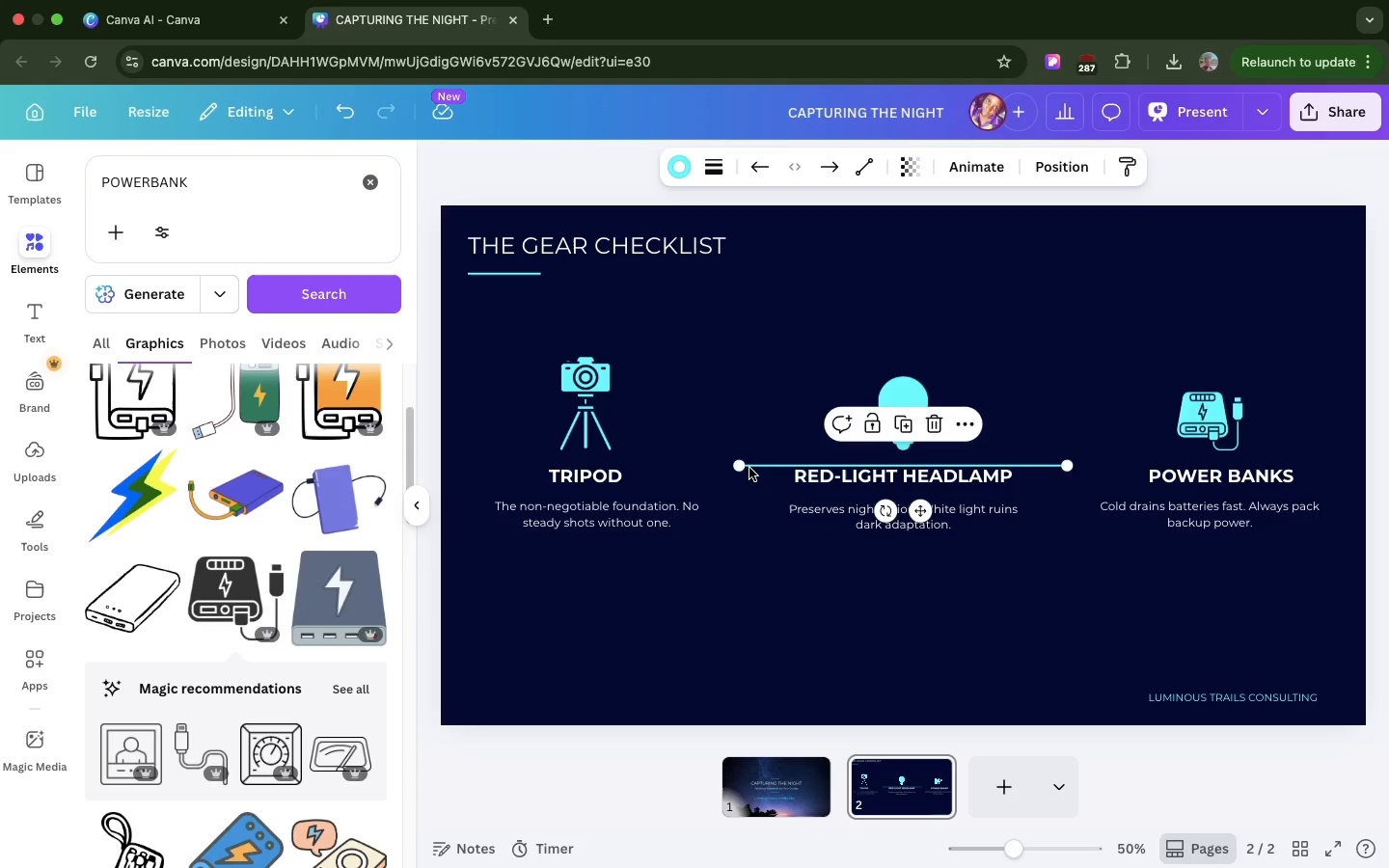 
left_click_drag(start_coordinate=[749, 468], to_coordinate=[450, 697])
 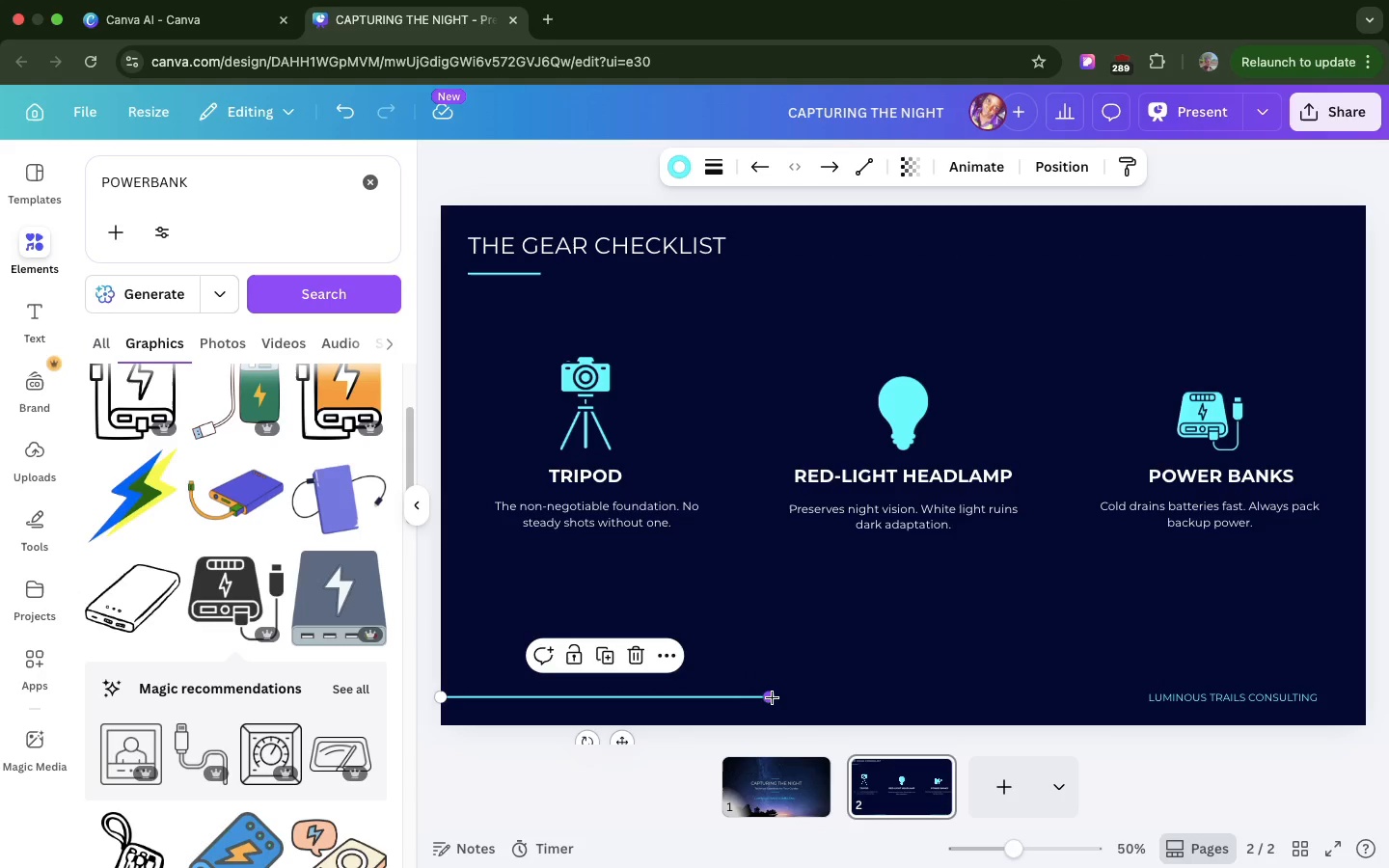 
left_click_drag(start_coordinate=[767, 693], to_coordinate=[1375, 693])
 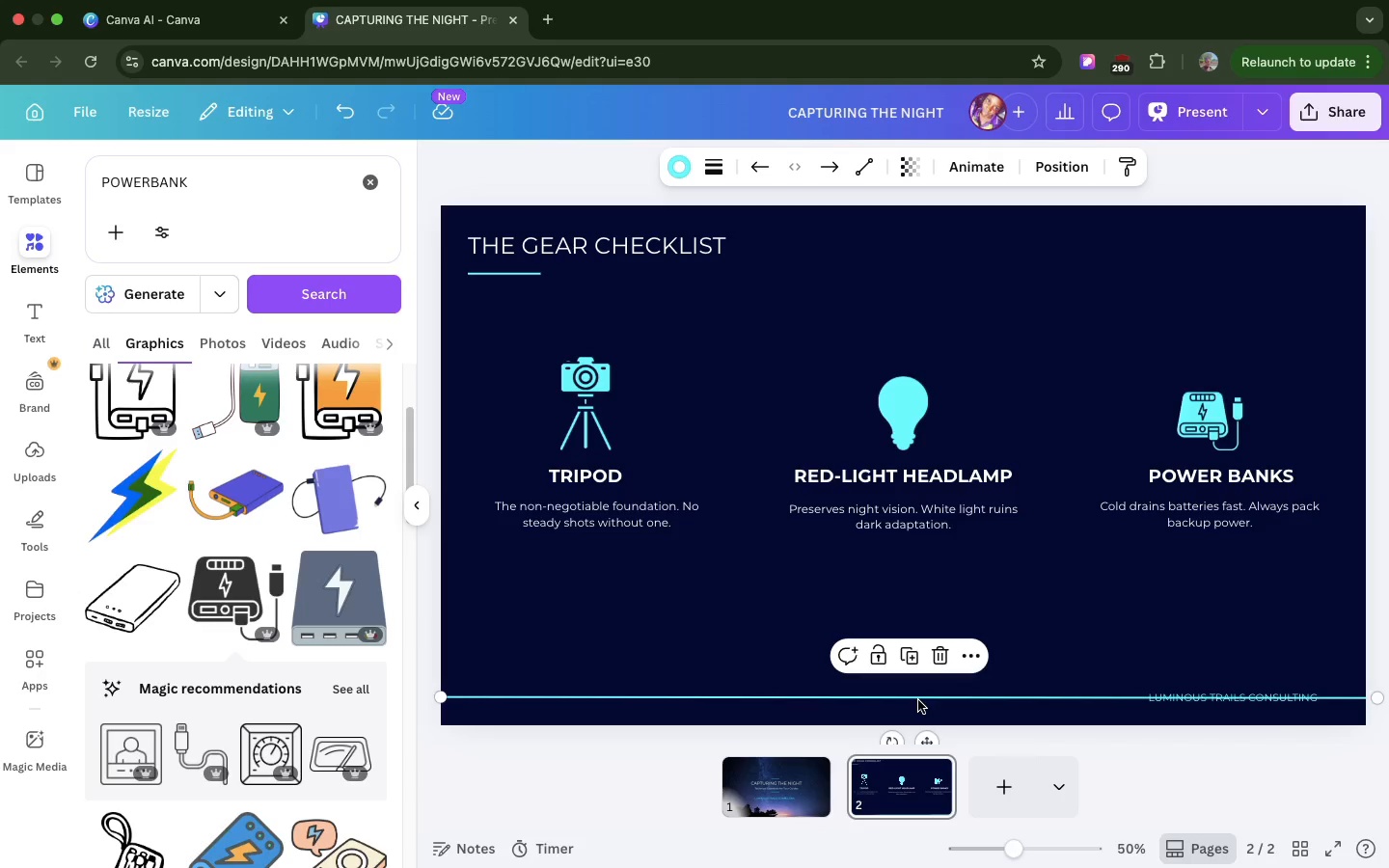 
left_click_drag(start_coordinate=[918, 700], to_coordinate=[920, 677])
 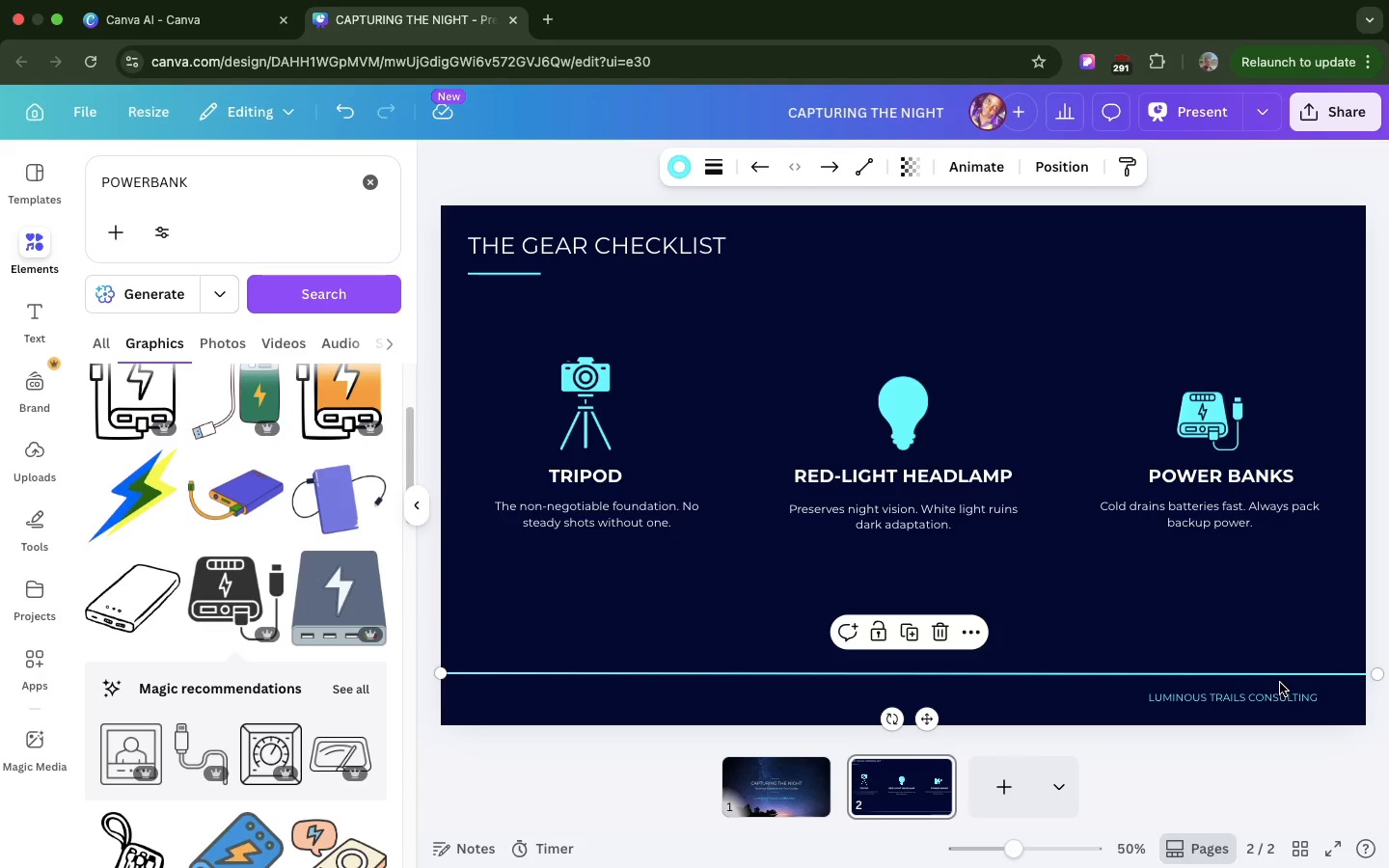 
left_click([1280, 683])
 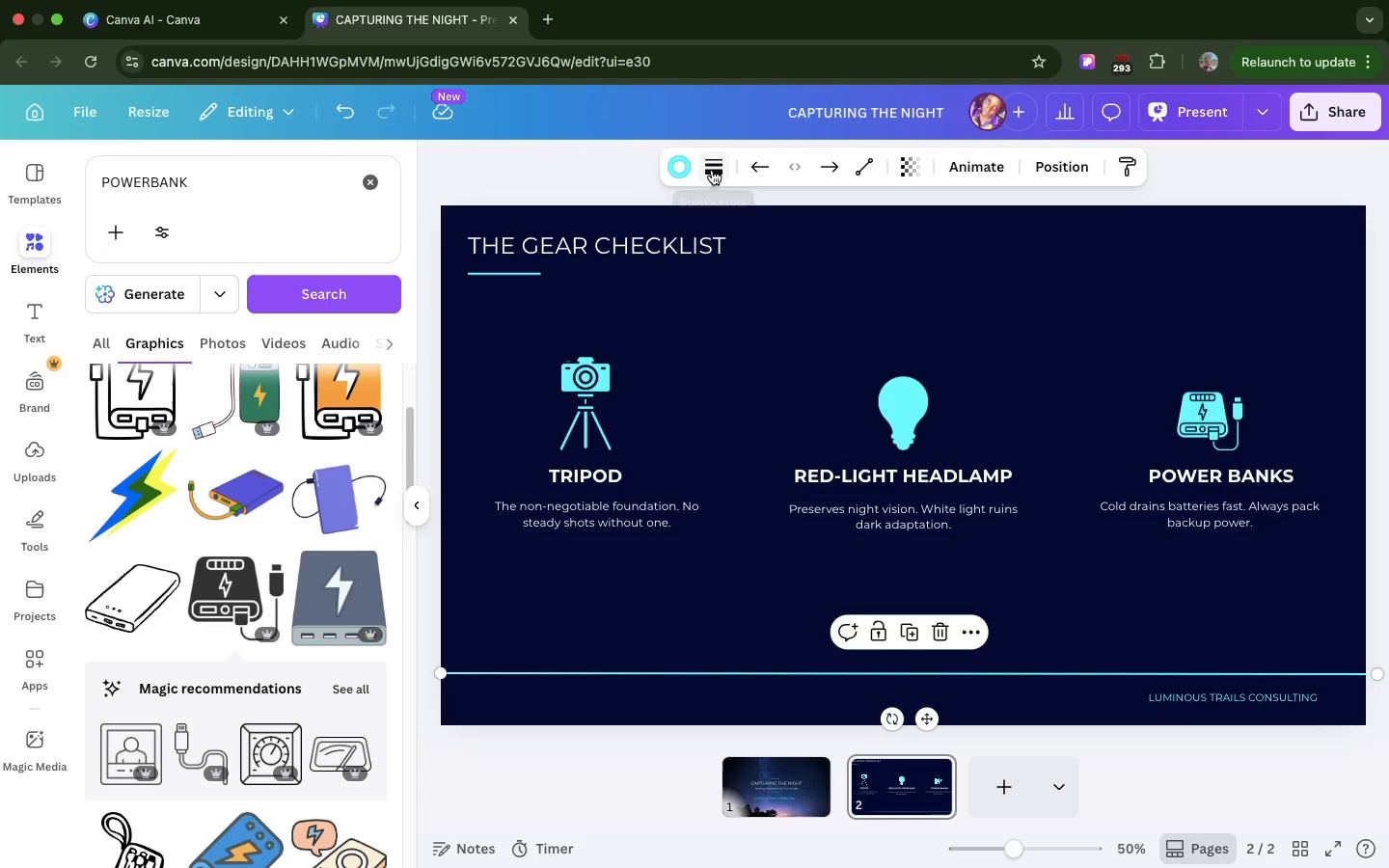 
left_click([712, 170])
 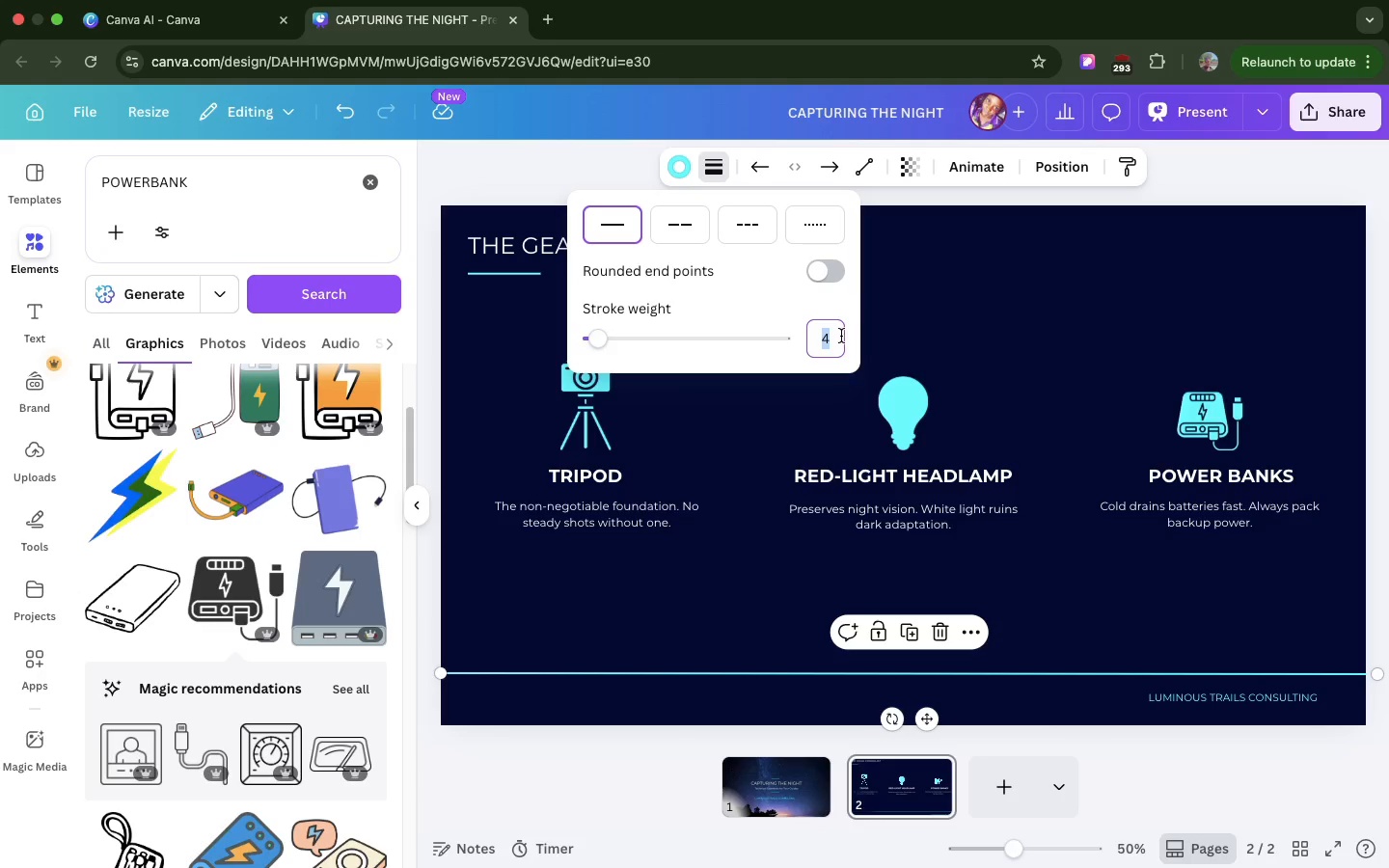 
left_click([842, 335])
 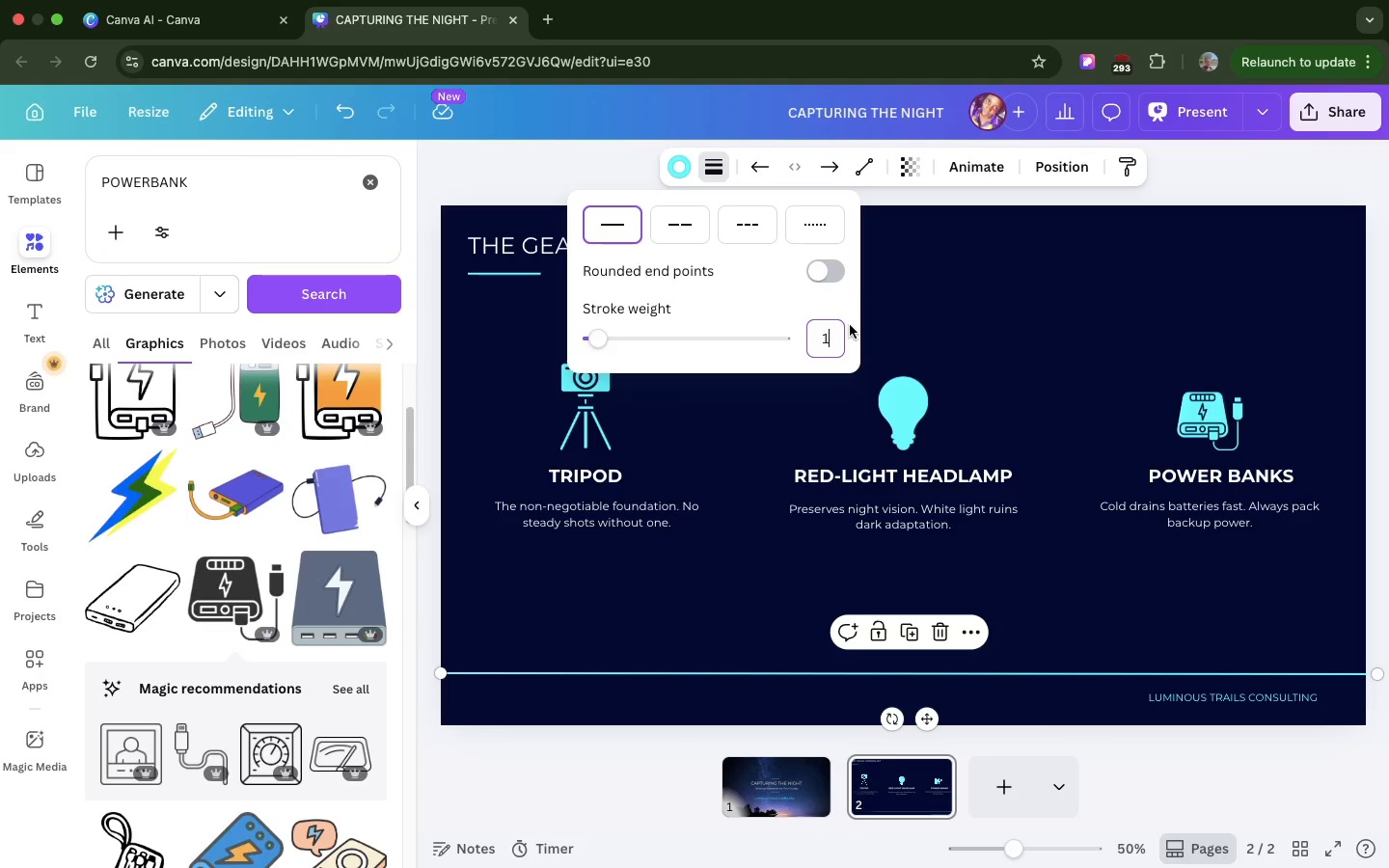 
key(1)
 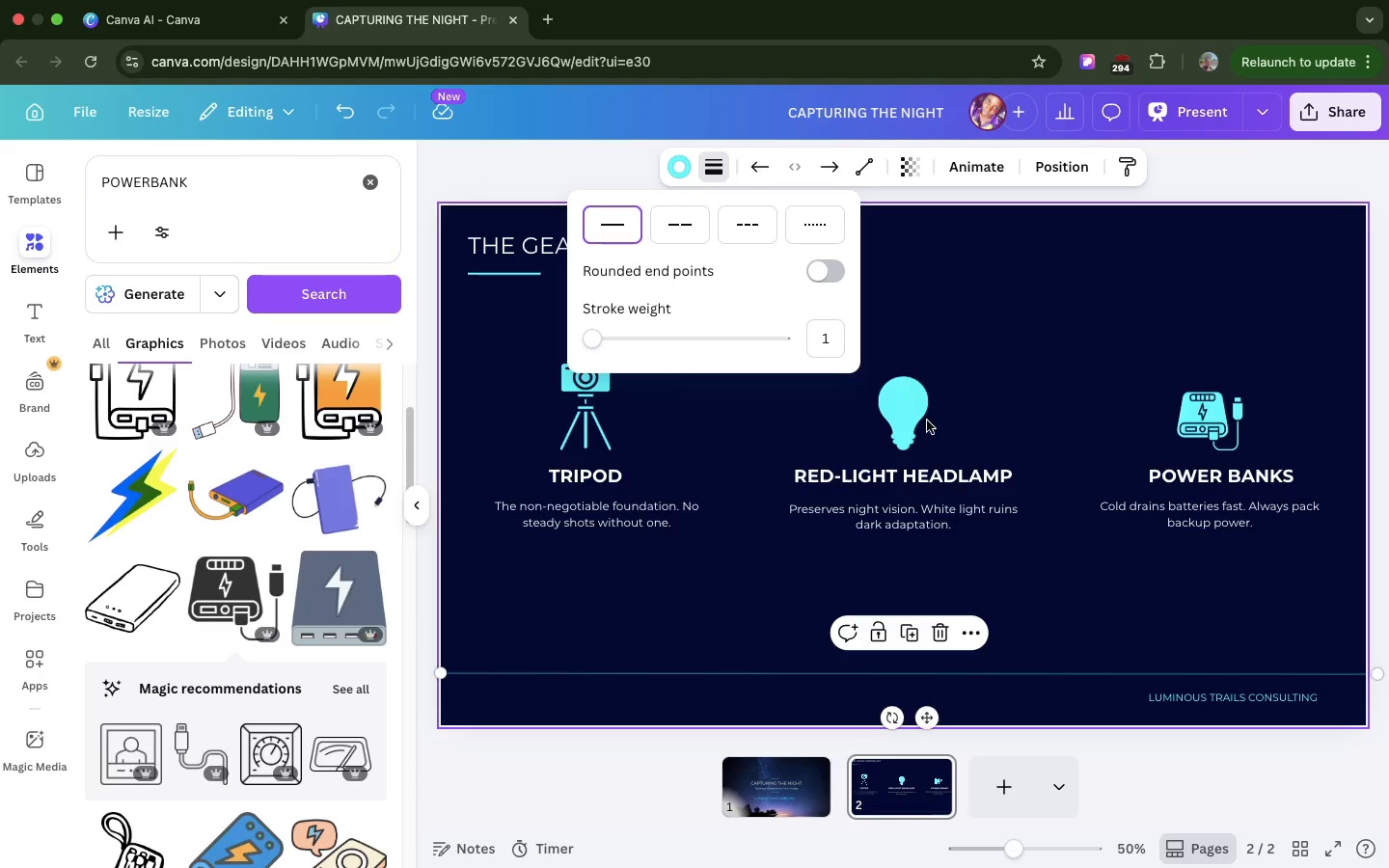 
key(Enter)
 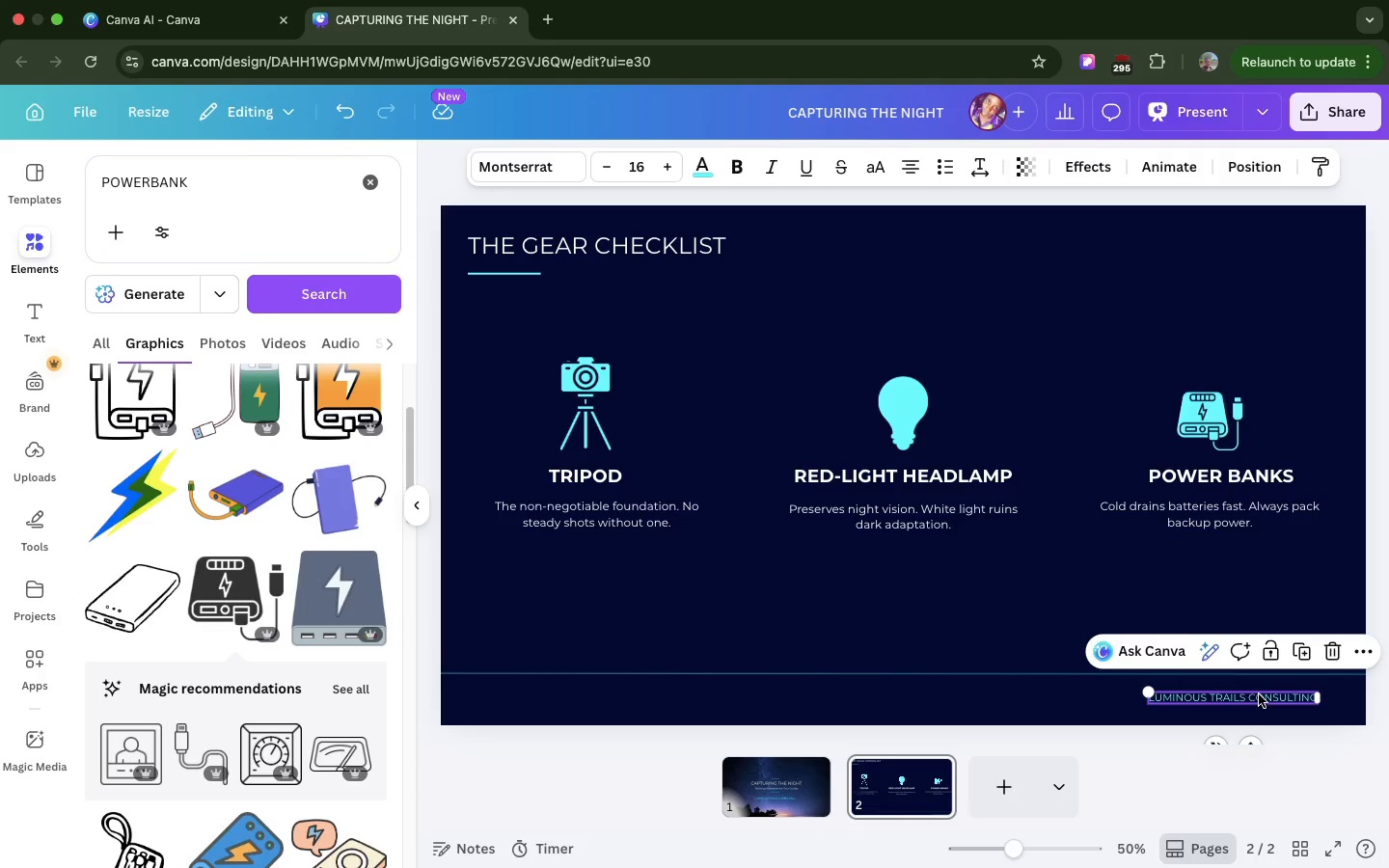 
left_click_drag(start_coordinate=[1255, 695], to_coordinate=[1292, 696])
 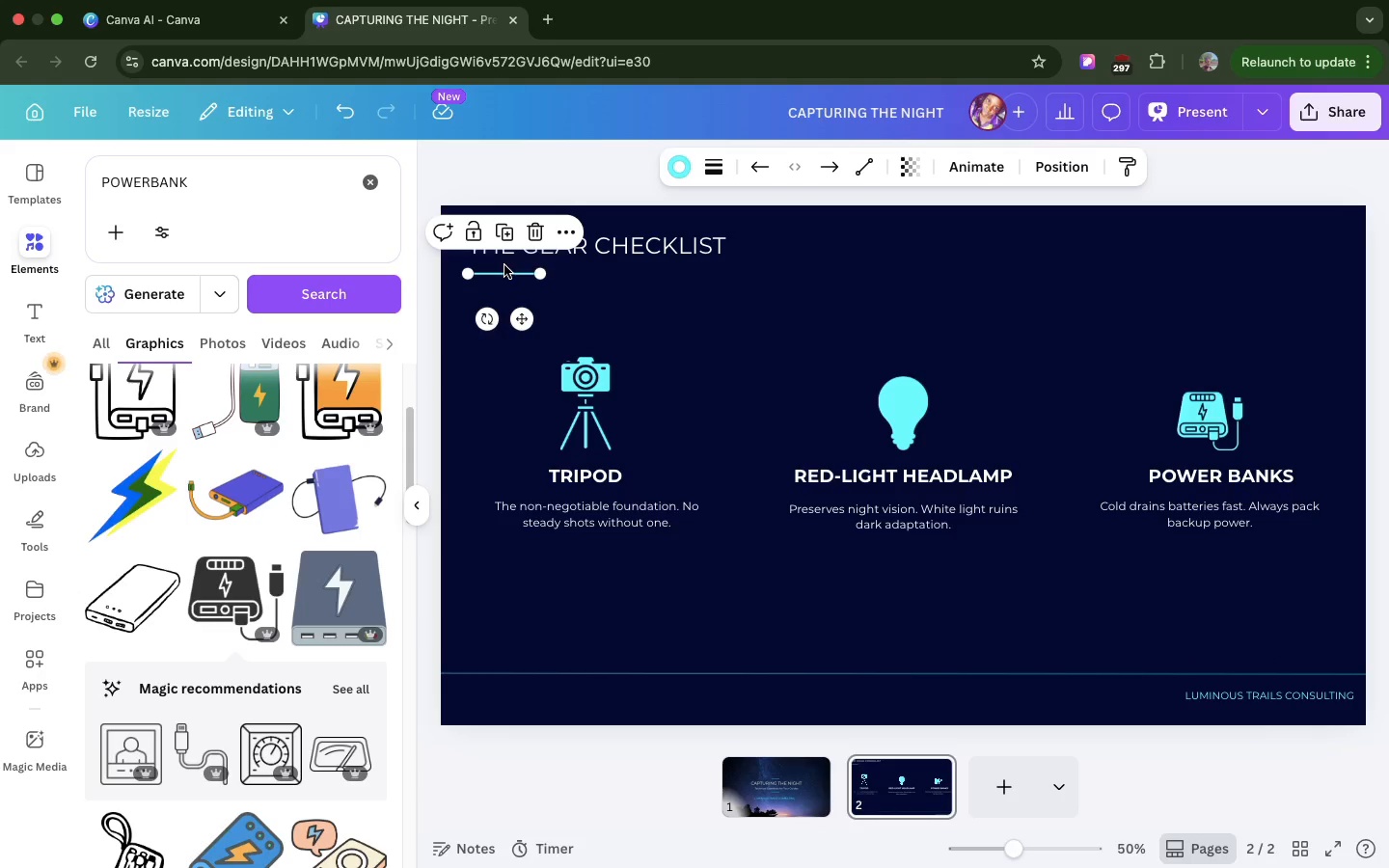 
left_click_drag(start_coordinate=[504, 265], to_coordinate=[506, 277])
 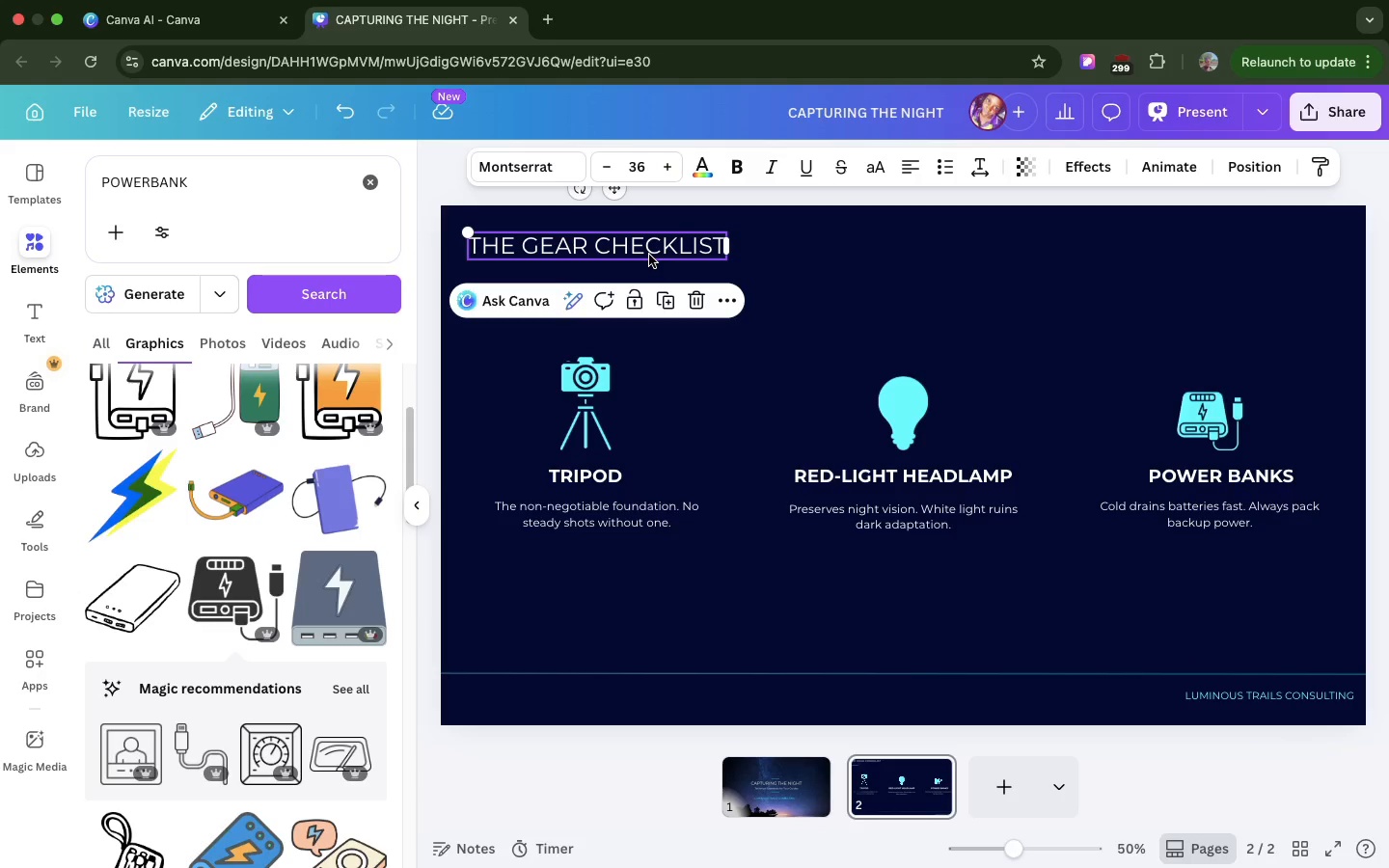 
left_click([649, 255])
 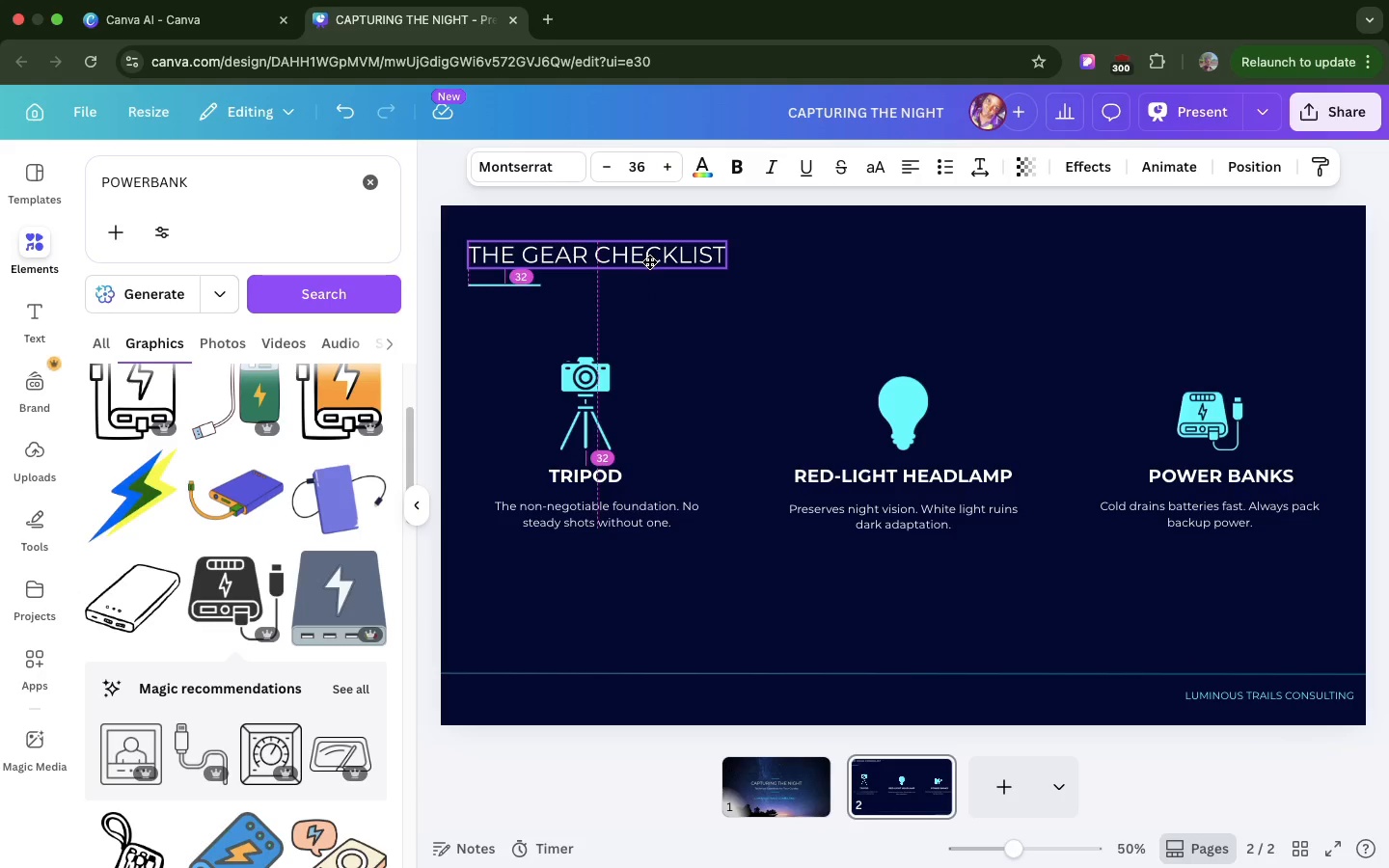 
left_click_drag(start_coordinate=[649, 255], to_coordinate=[649, 261])
 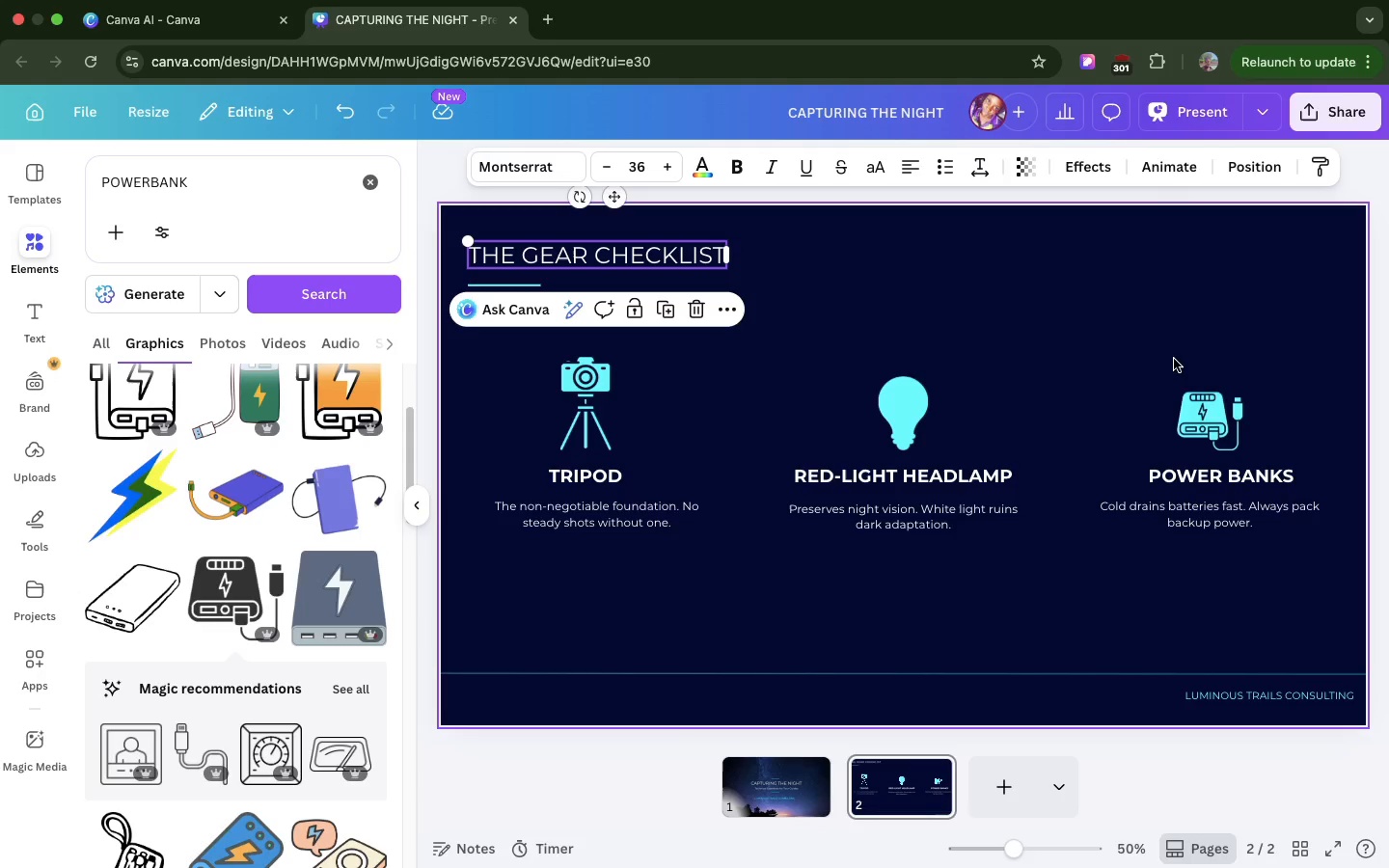 
wait(9.61)
 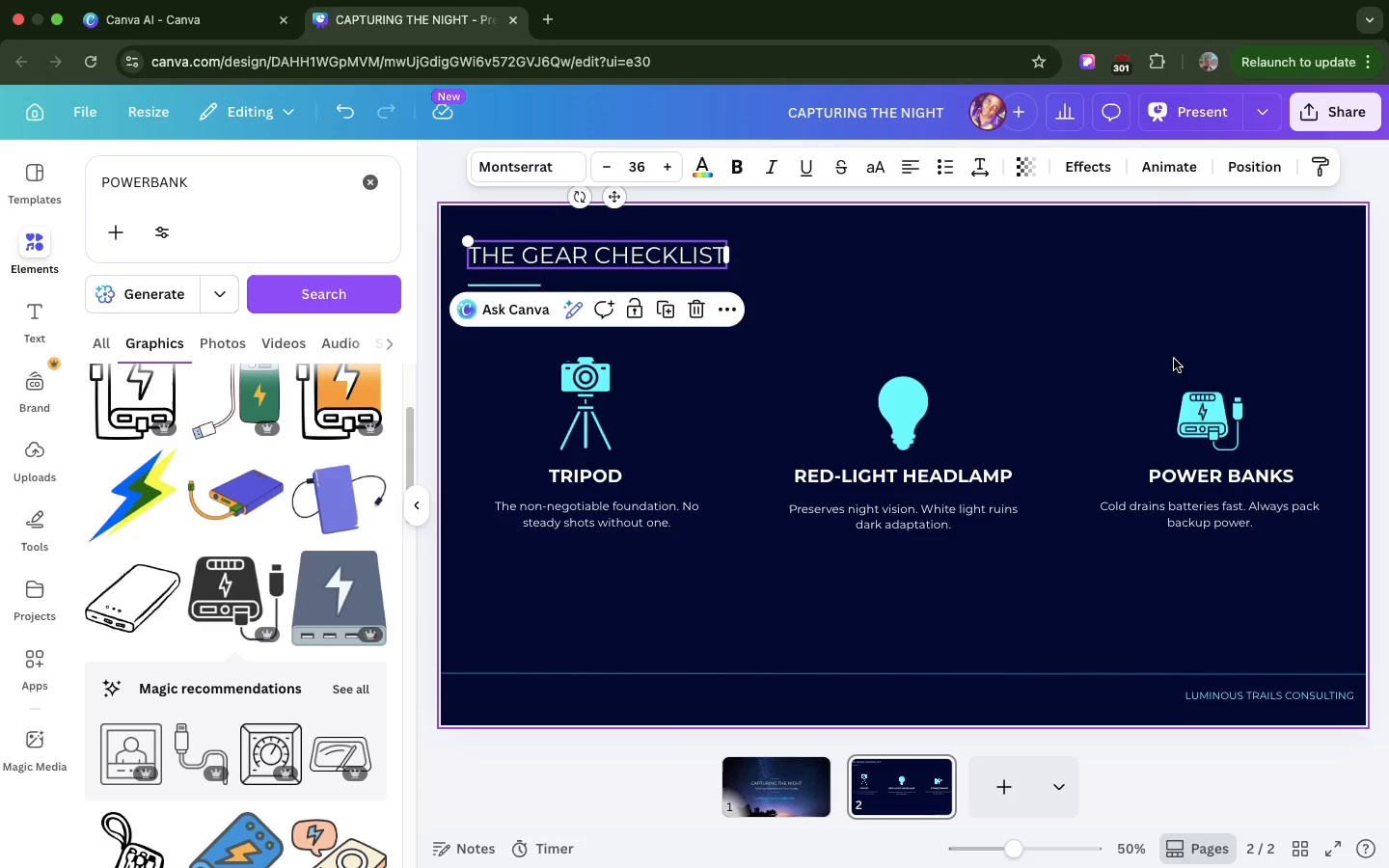 
left_click([940, 769])
 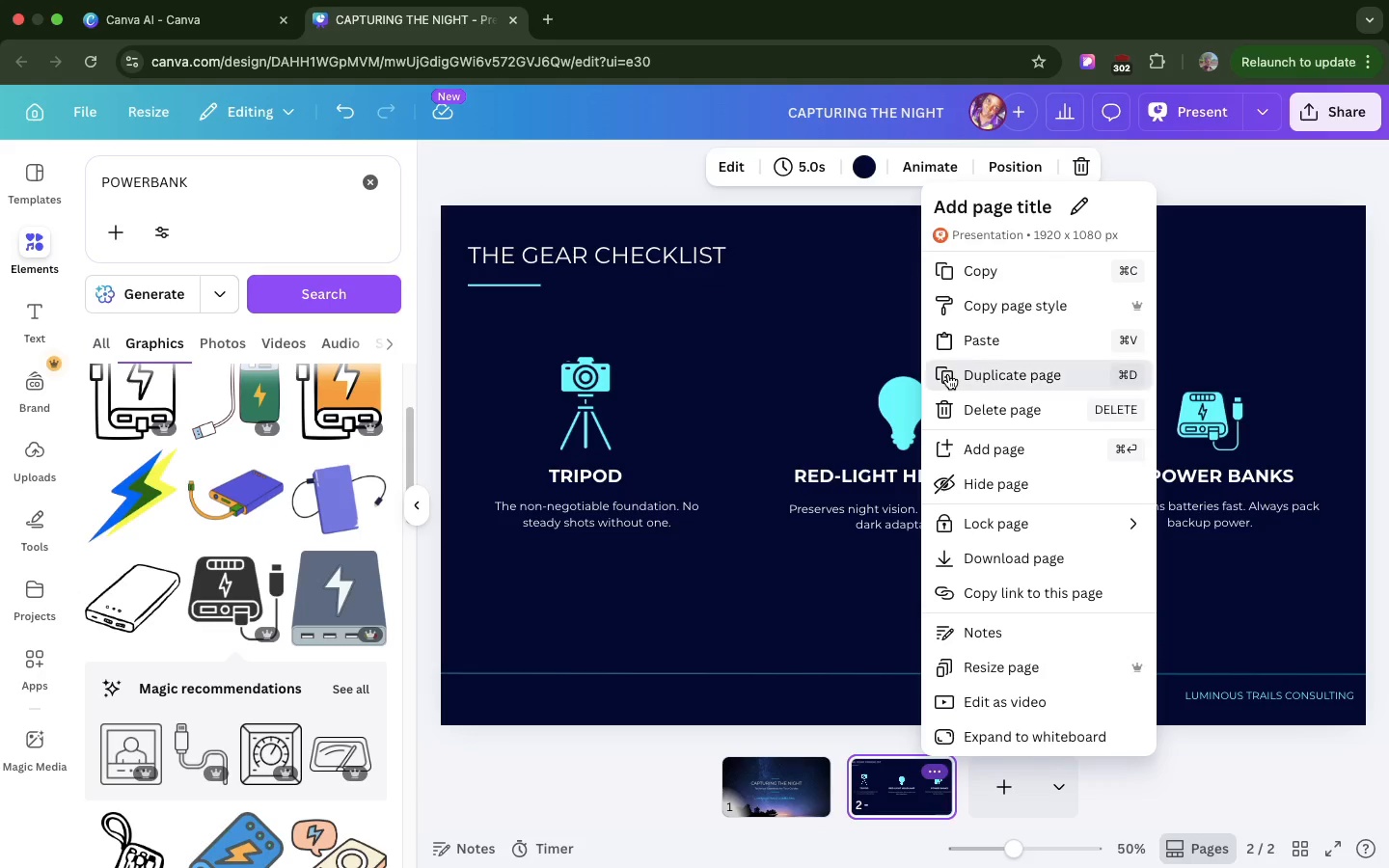 
left_click([948, 374])
 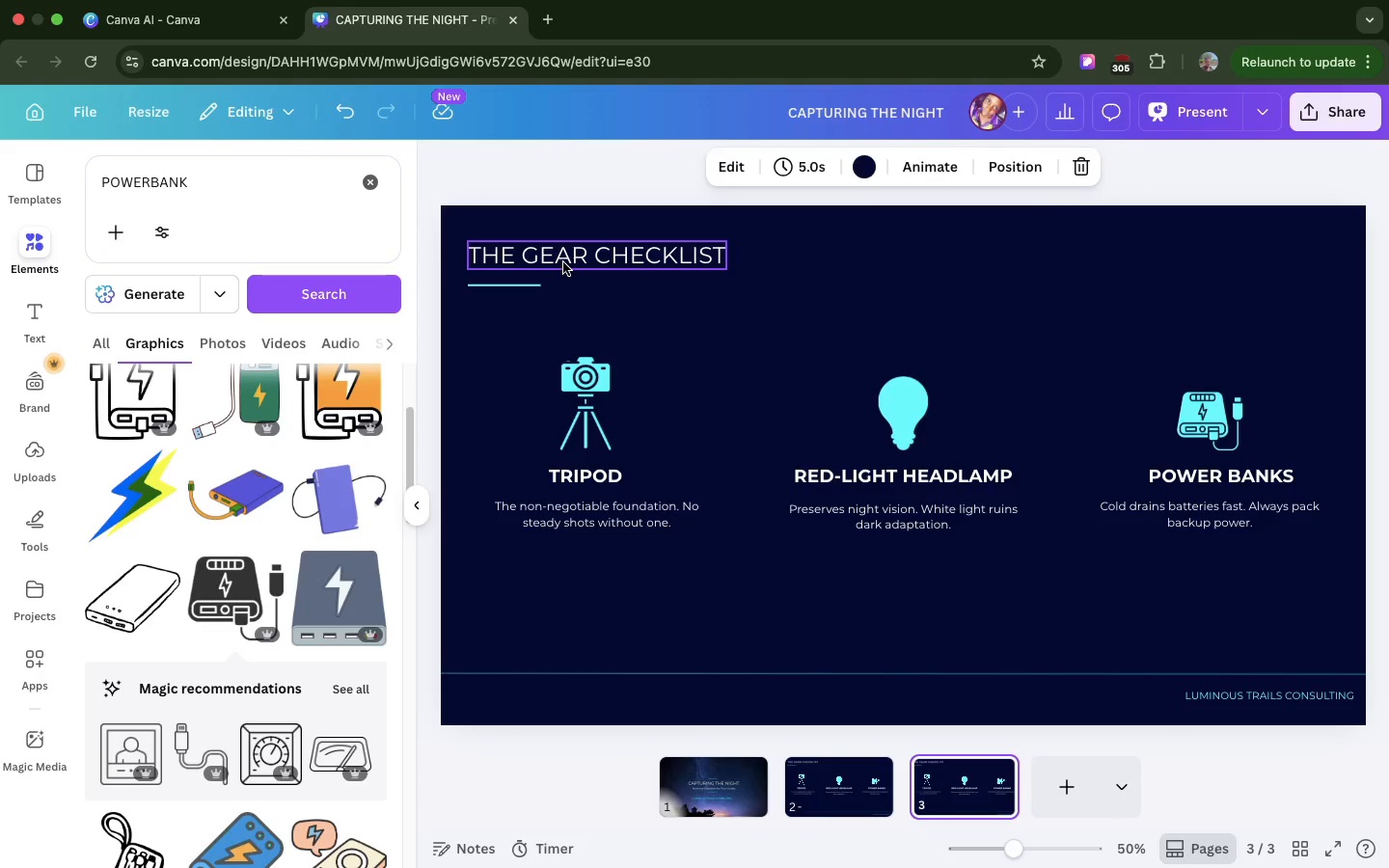 
wait(6.14)
 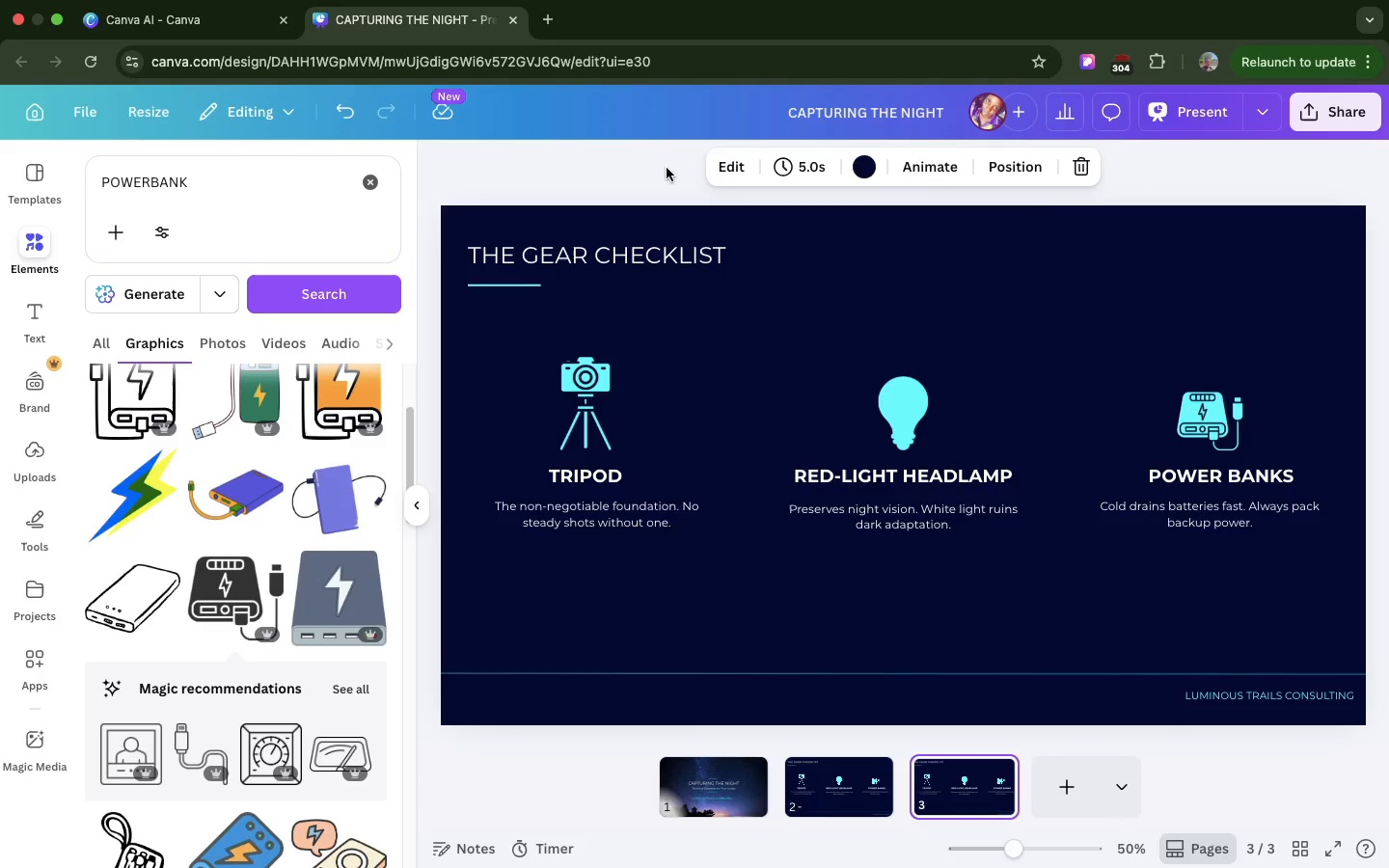 
double_click([563, 262])
 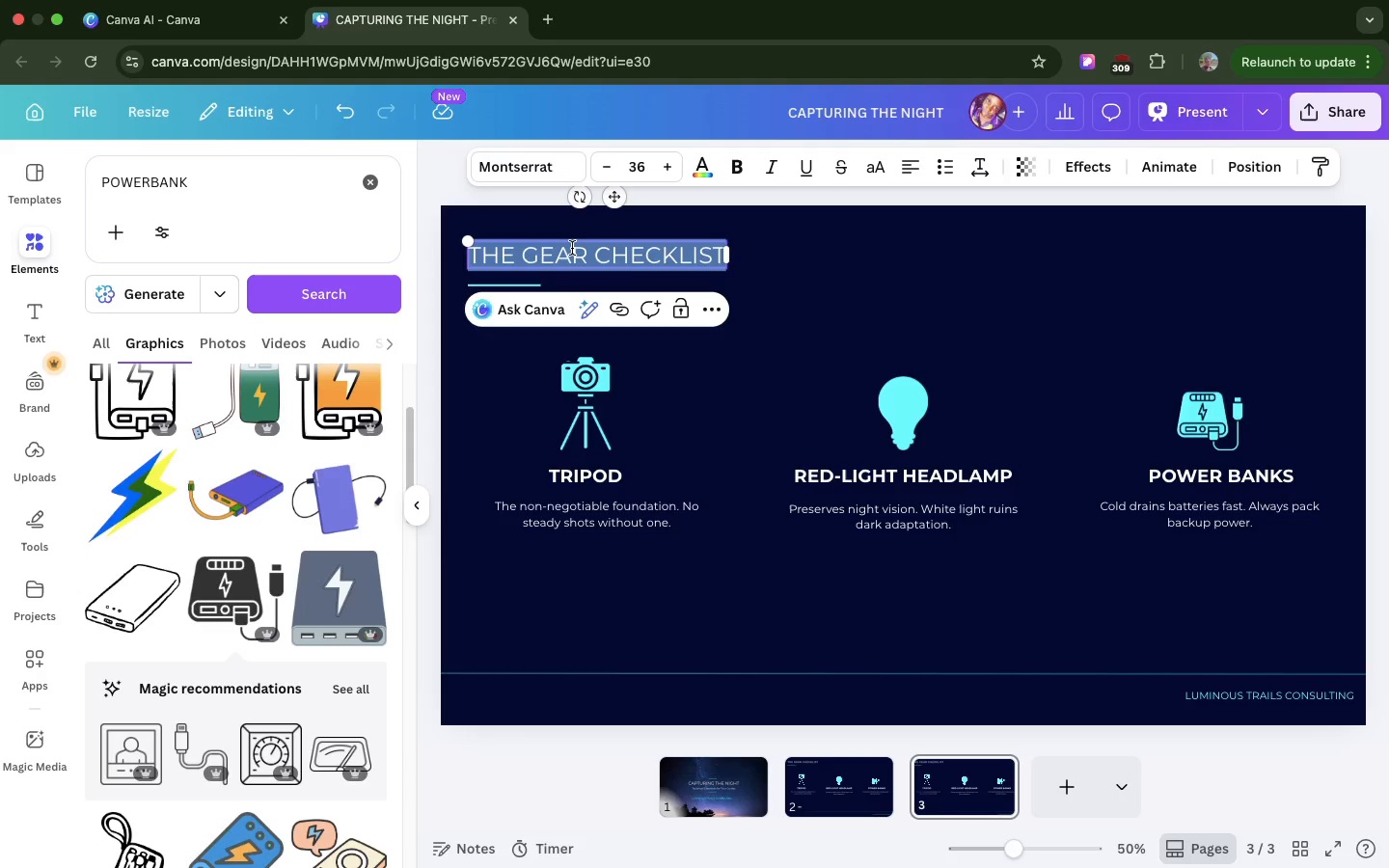 
wait(6.15)
 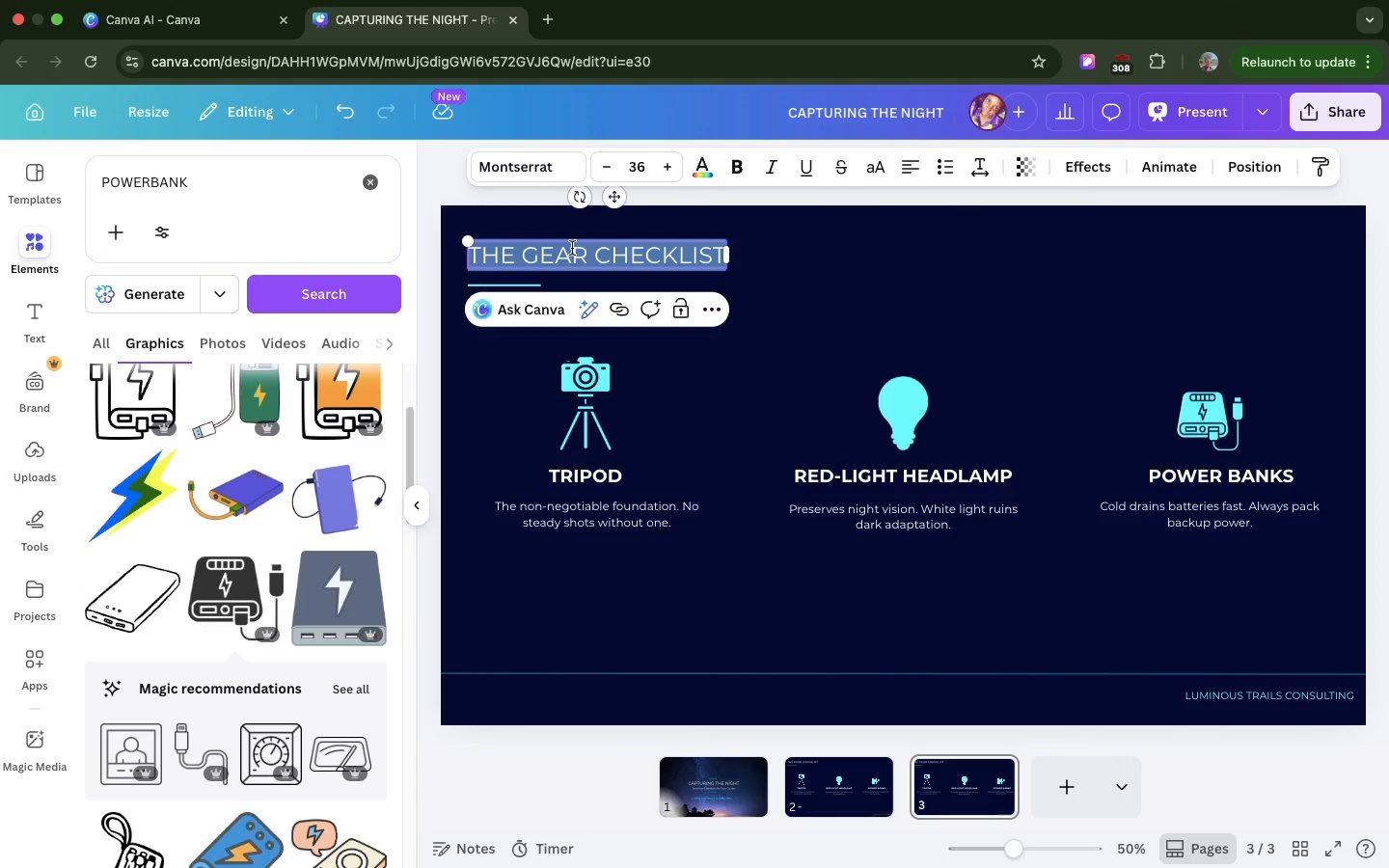 
hold_key(key=CommandLeft, duration=0.55)
 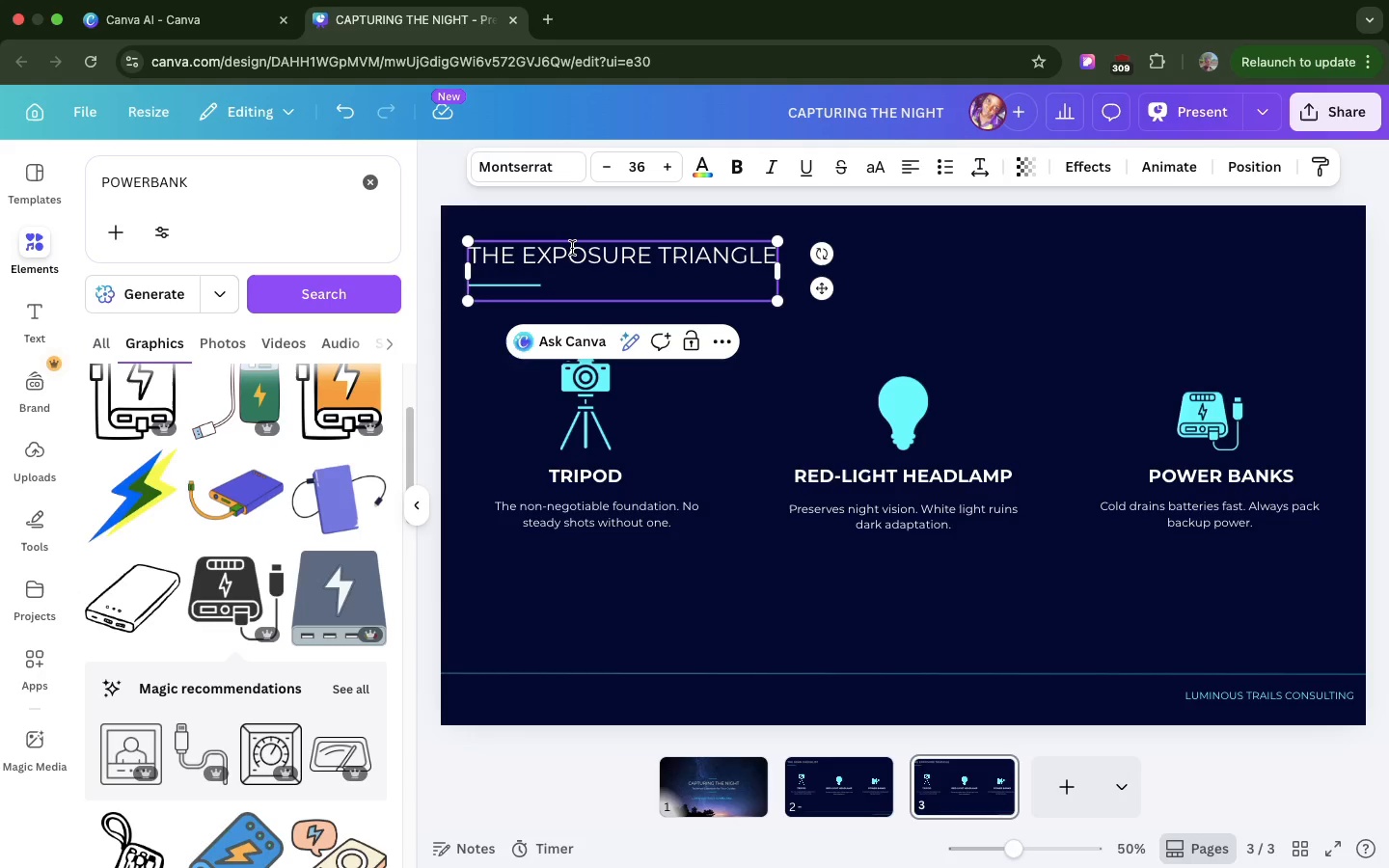 
hold_key(key=V, duration=0.3)
 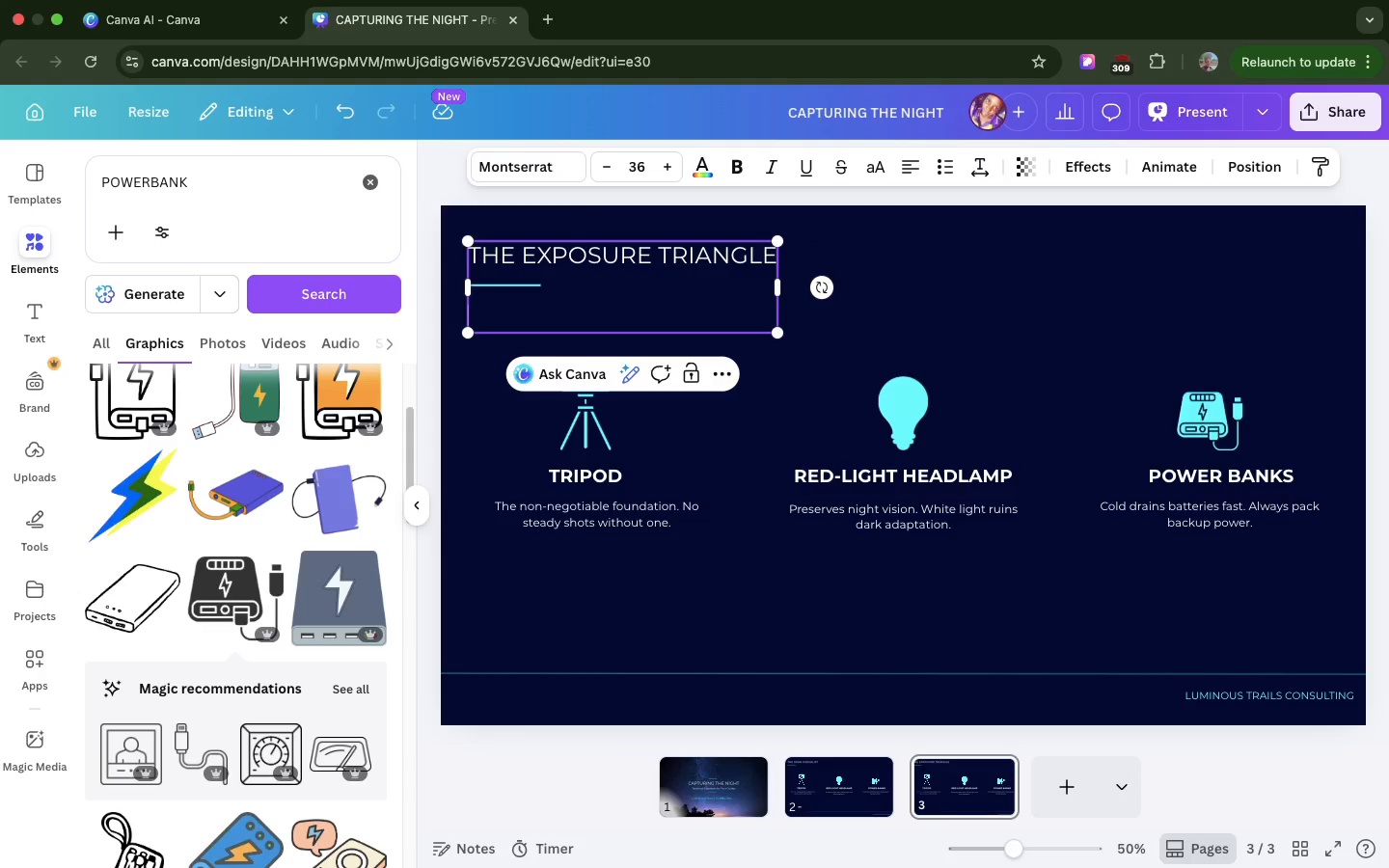 
hold_key(key=Enter, duration=0.31)
 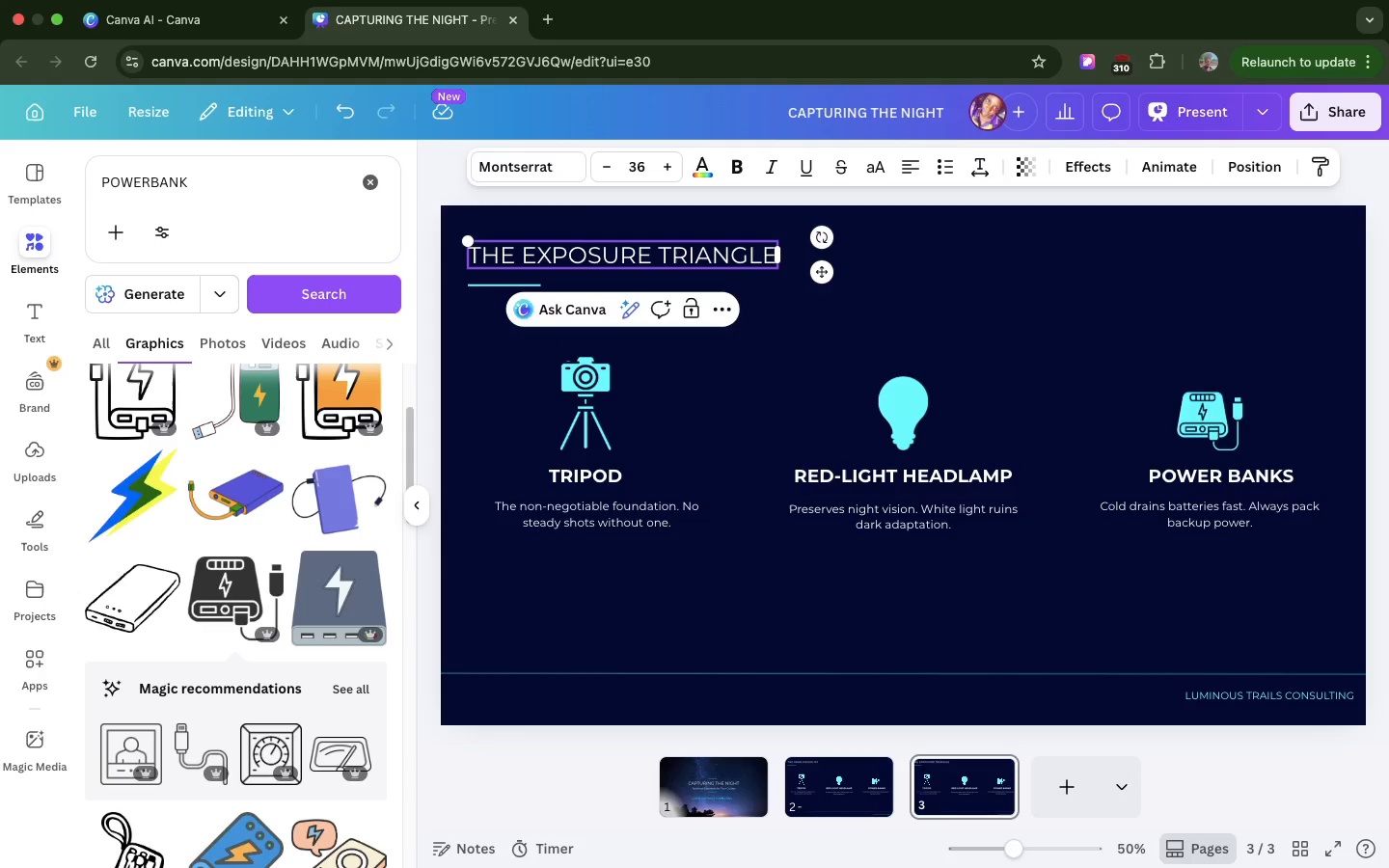 
key(Backspace)
 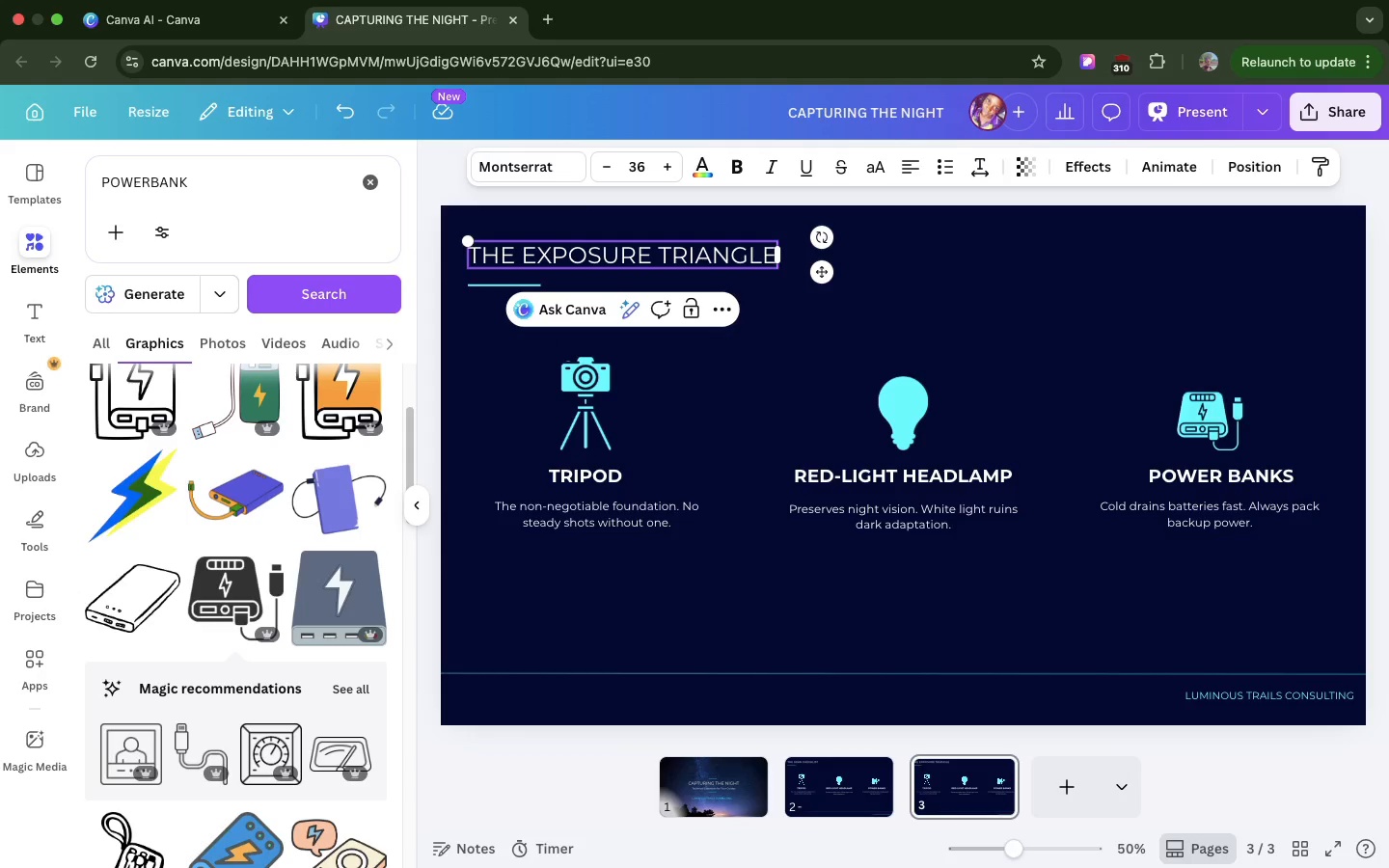 
key(Backspace)
 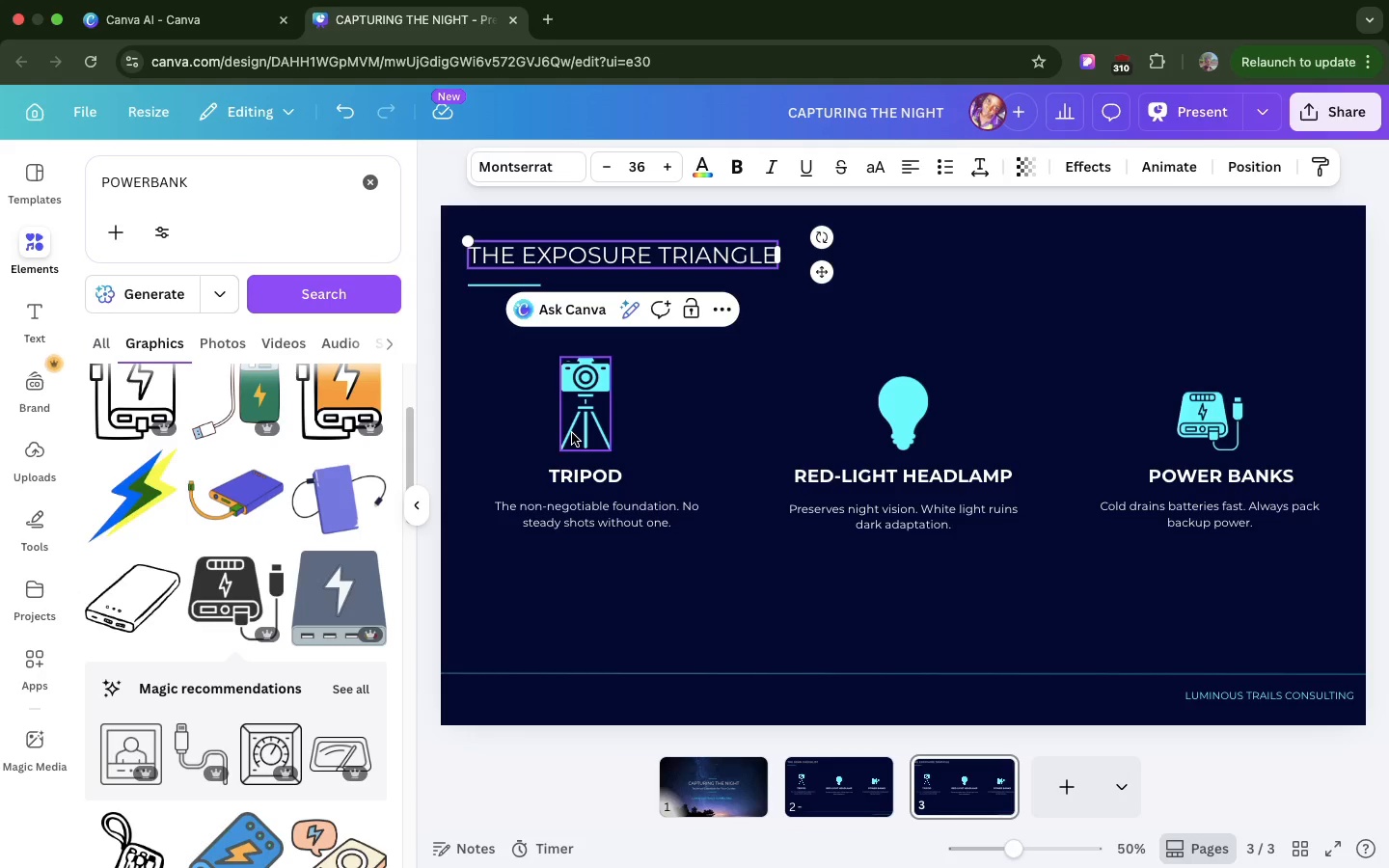 
wait(5.71)
 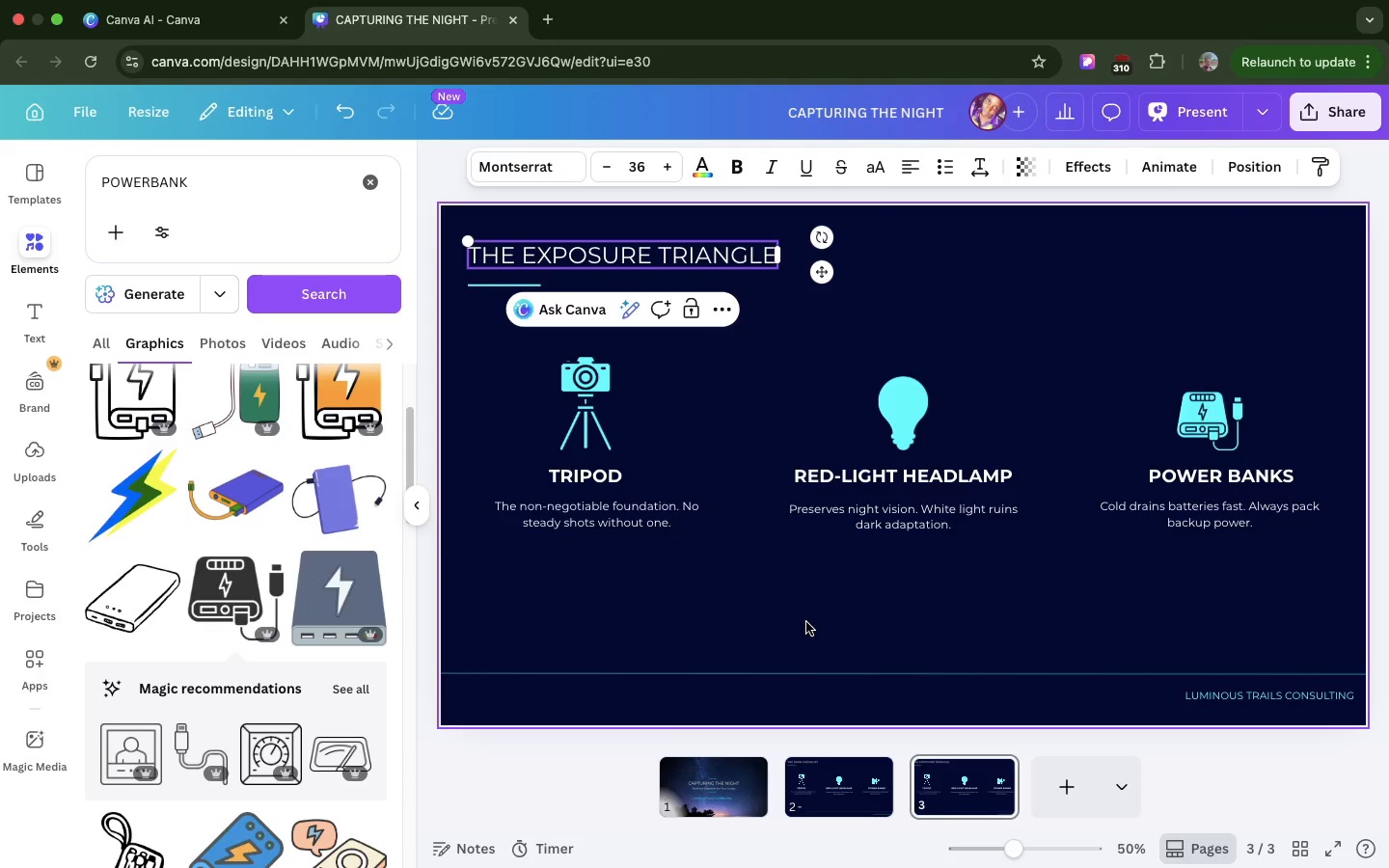 
left_click([572, 433])
 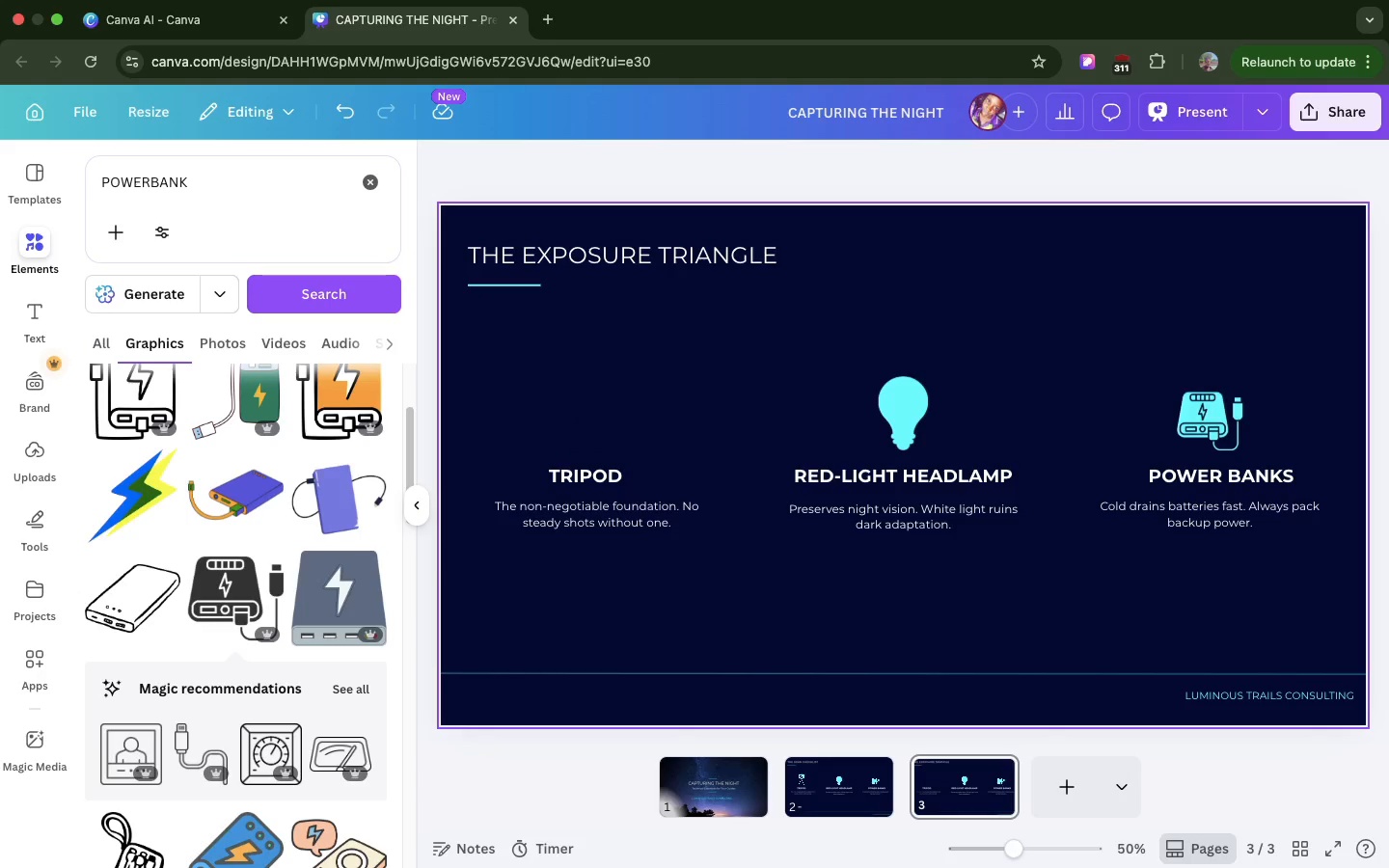 
key(Backspace)
 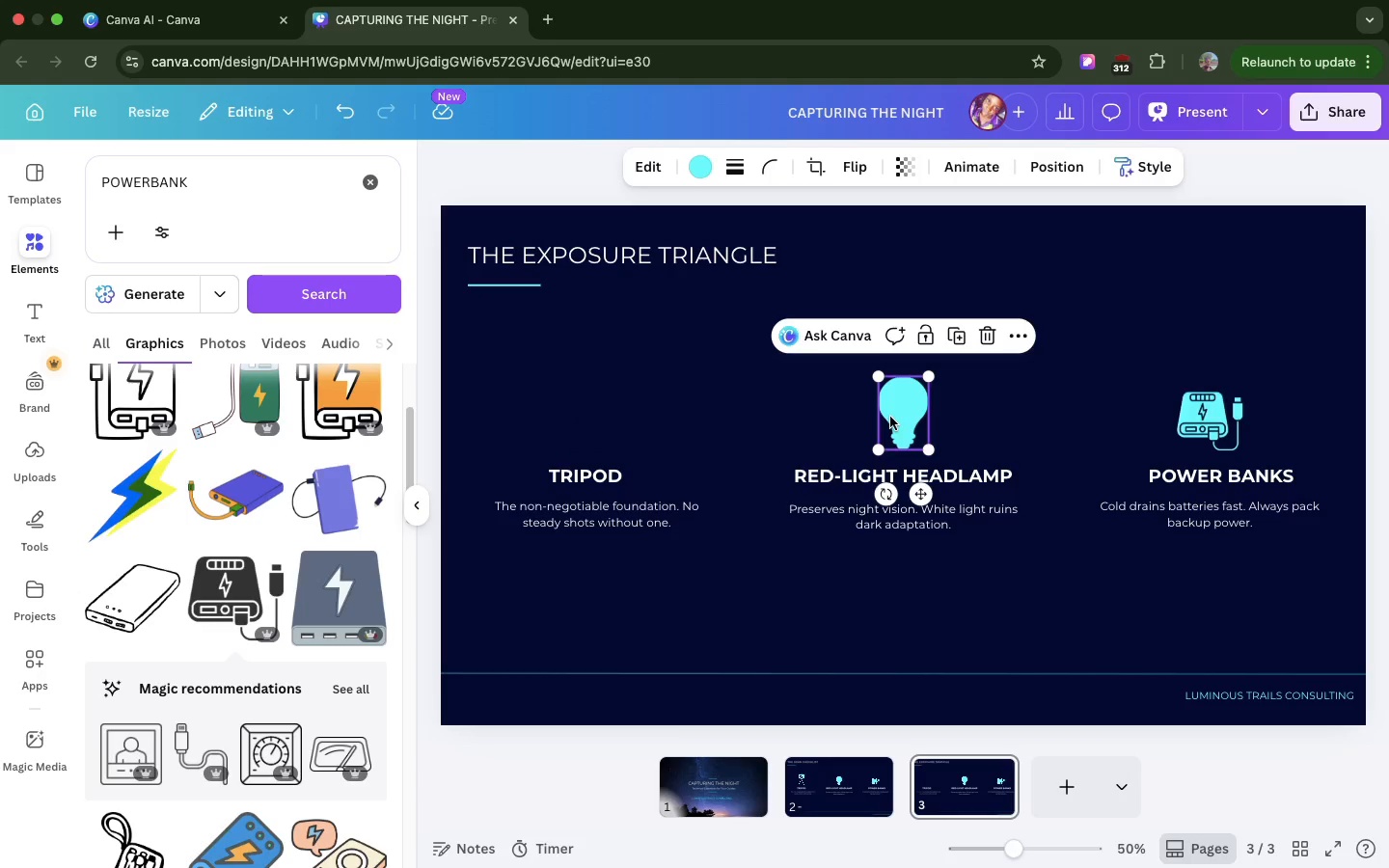 
left_click([890, 417])
 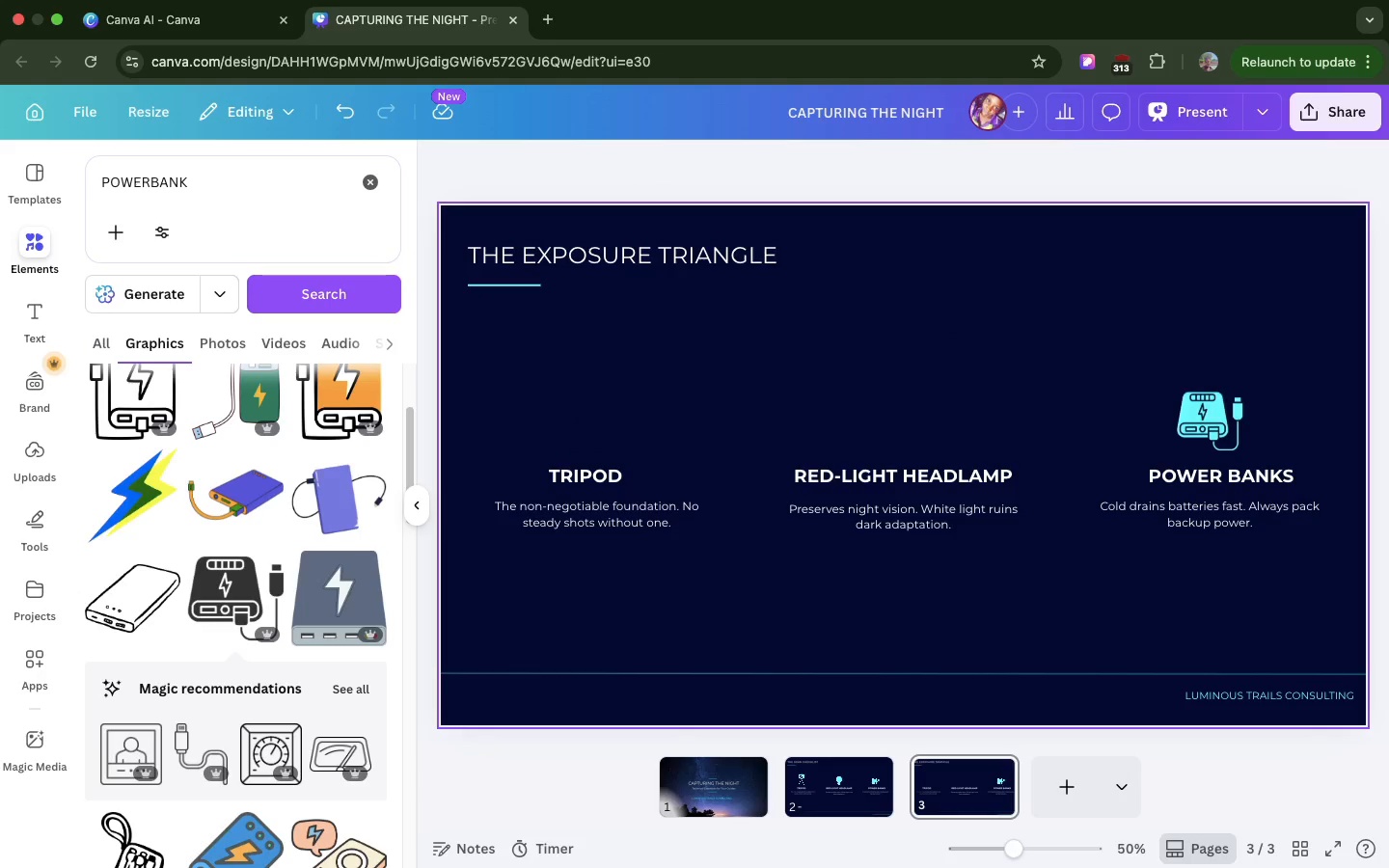 
key(Backspace)
 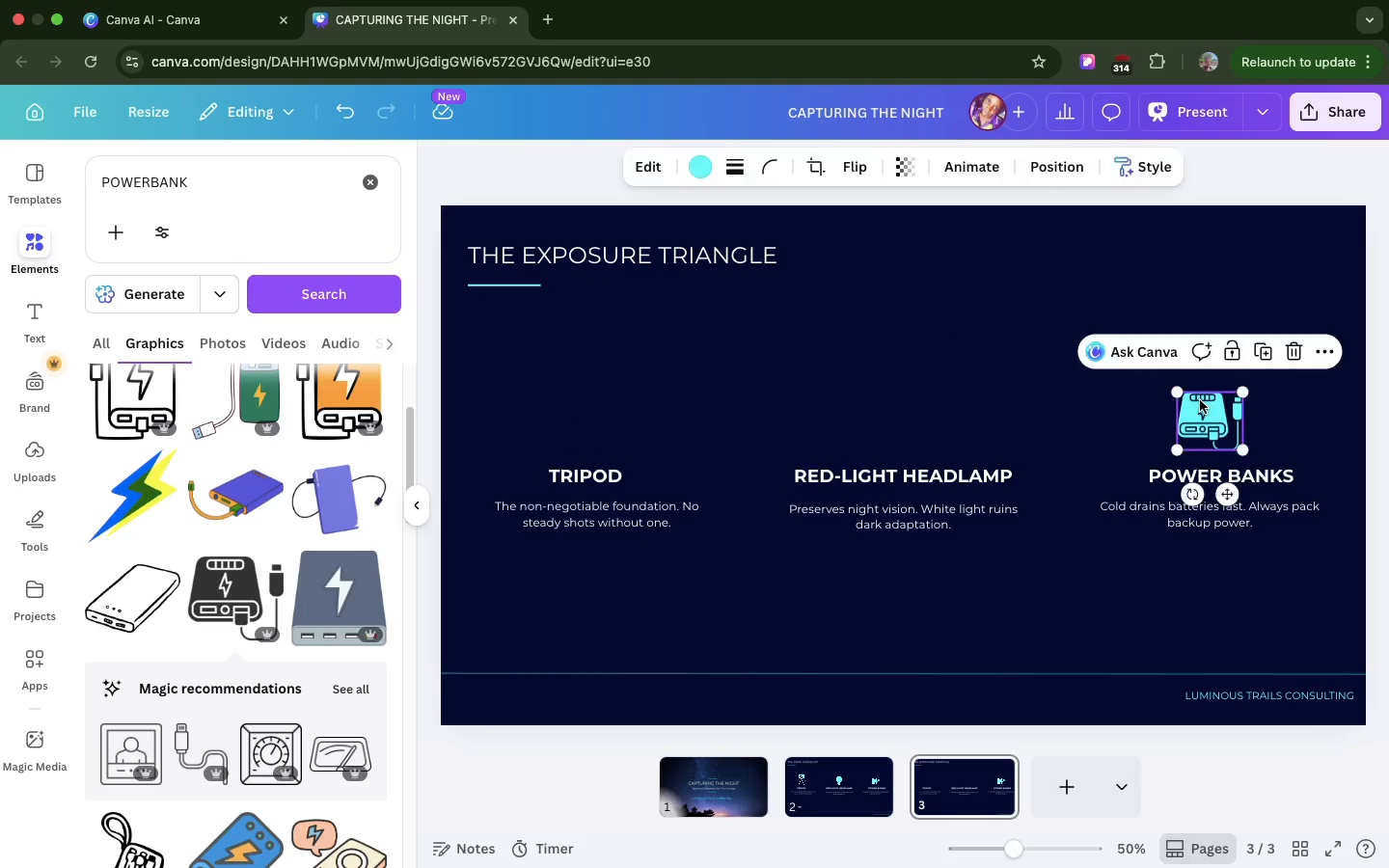 
left_click([1200, 400])
 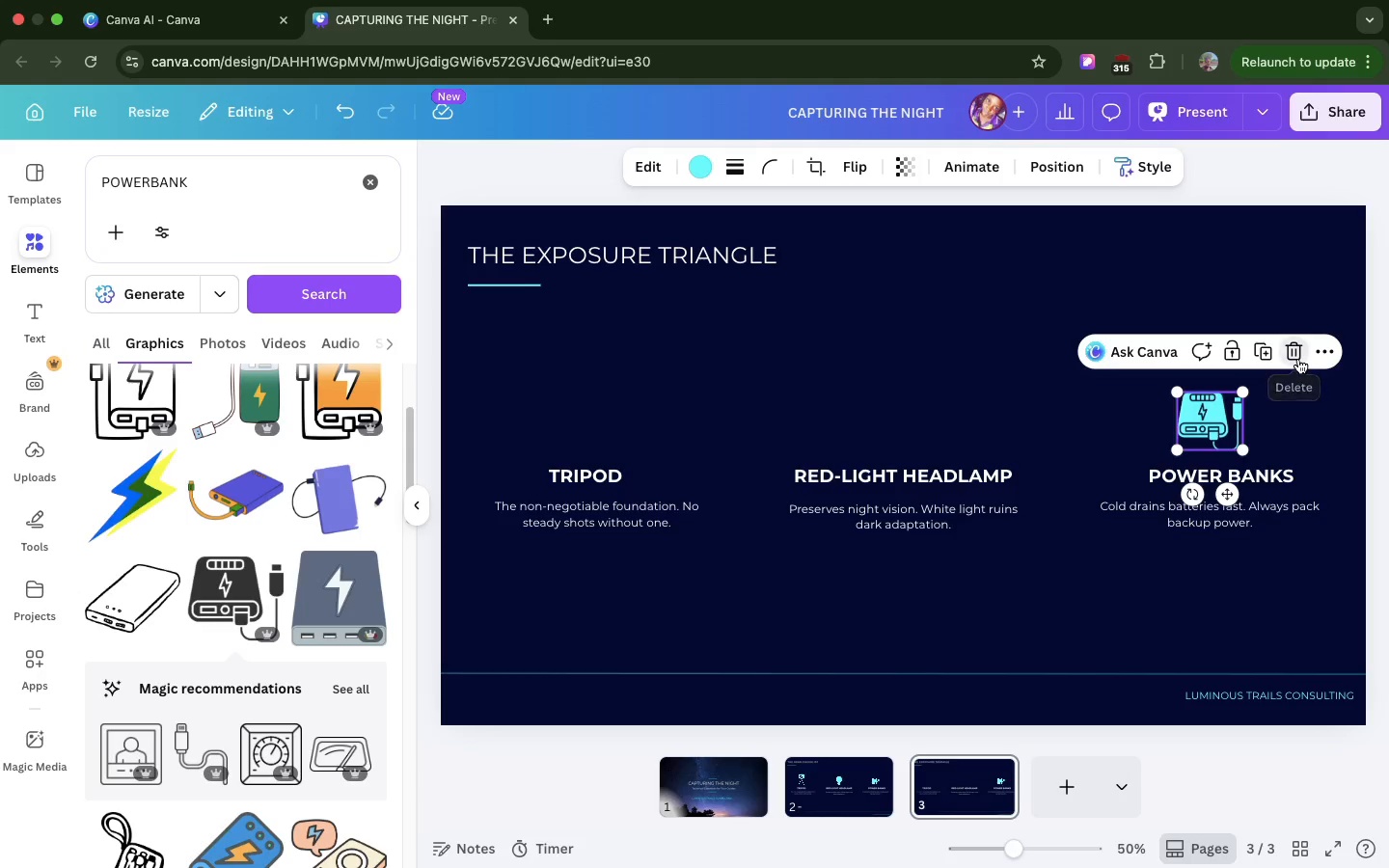 
left_click([1298, 359])
 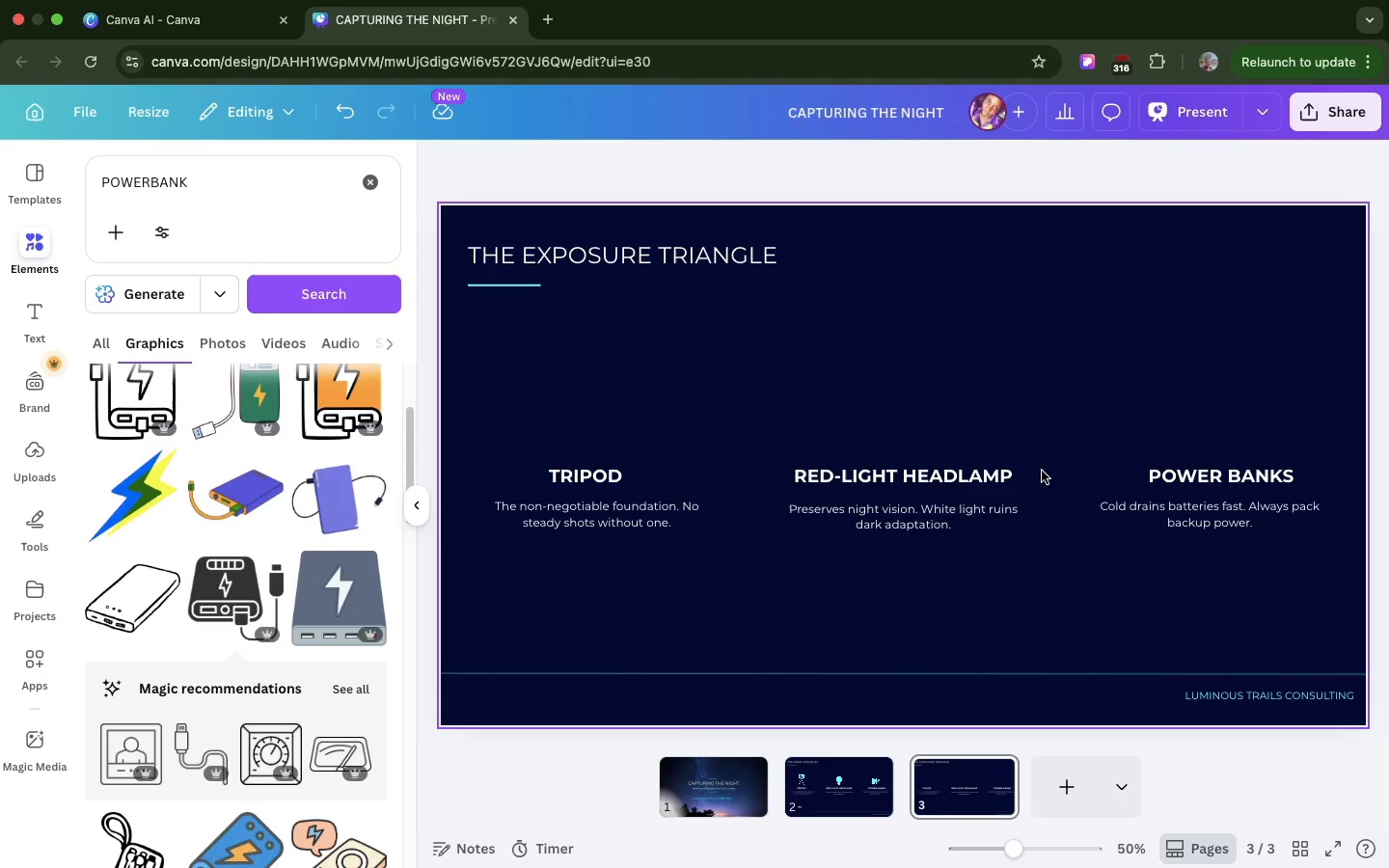 
left_click_drag(start_coordinate=[1348, 574], to_coordinate=[805, 401])
 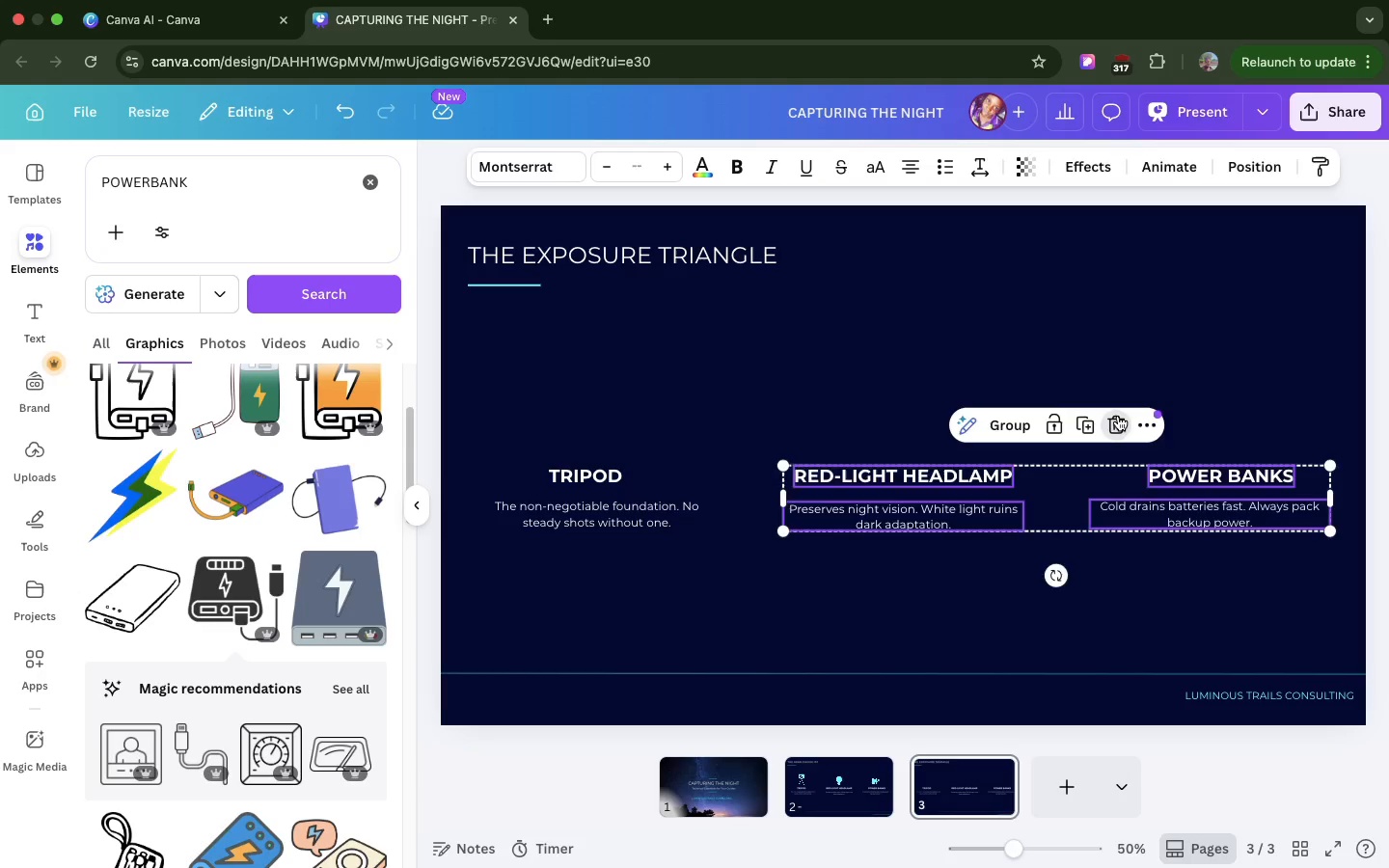 
left_click([1118, 416])
 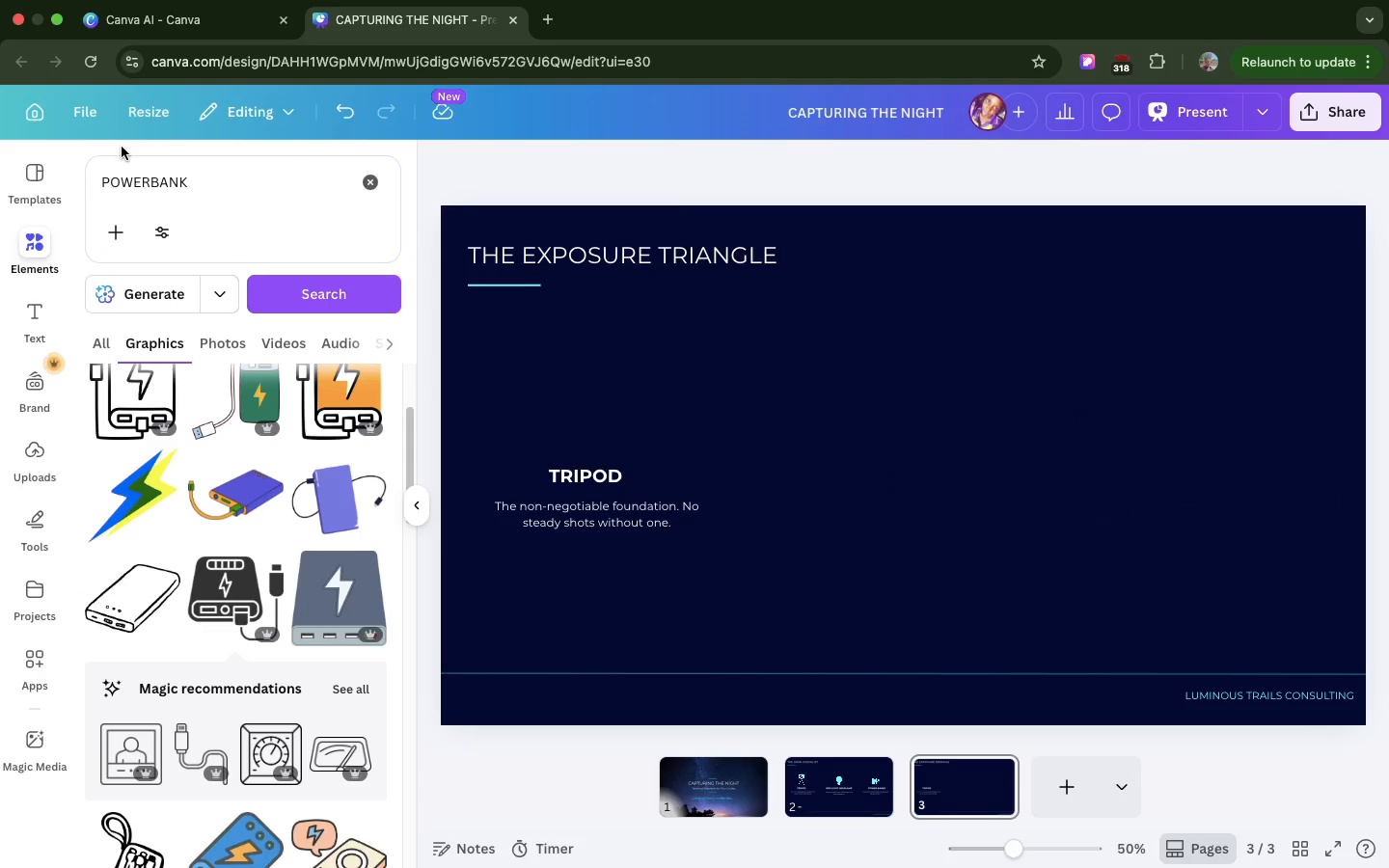 
left_click([122, 147])
 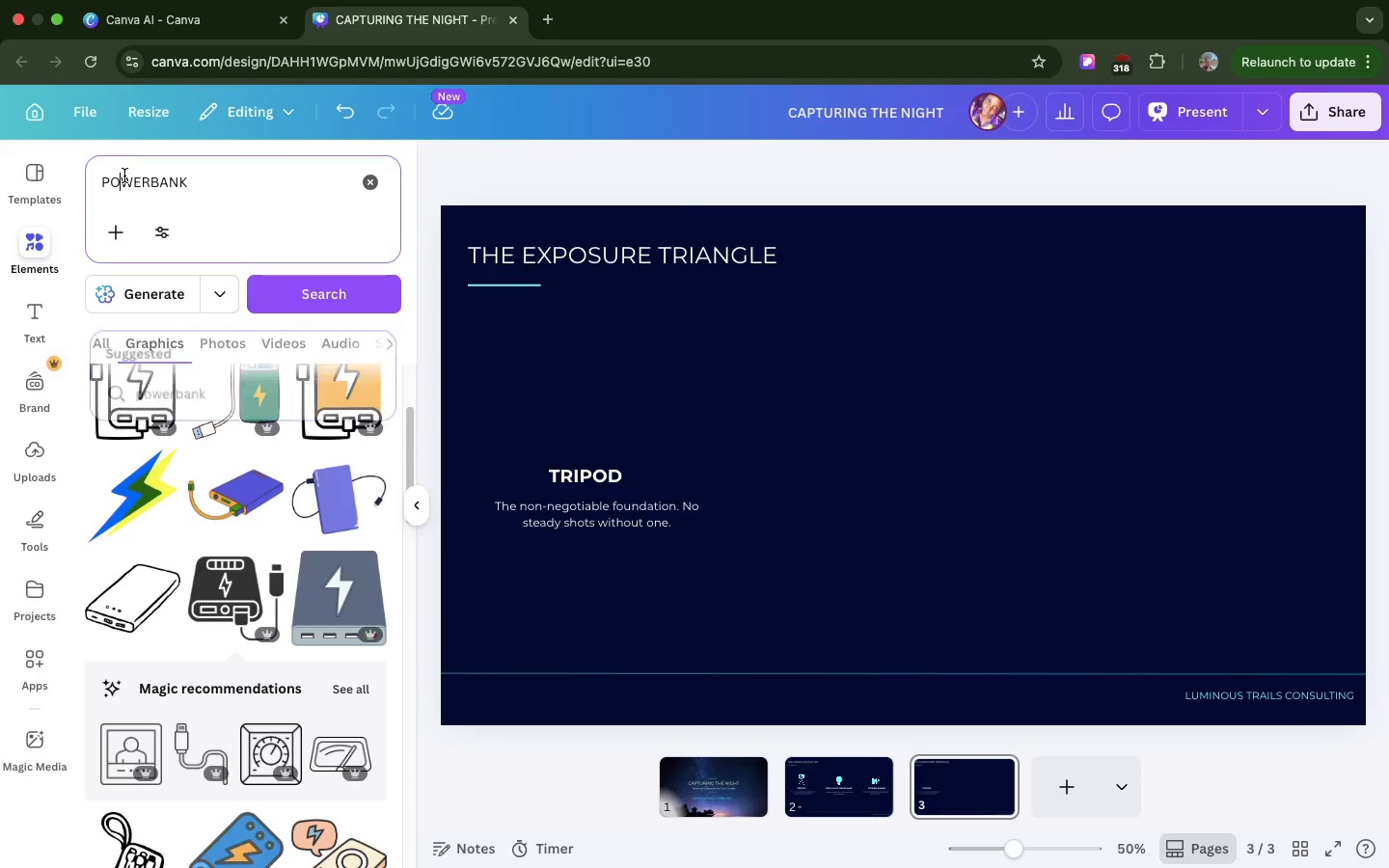 
left_click_drag(start_coordinate=[122, 147], to_coordinate=[122, 151])
 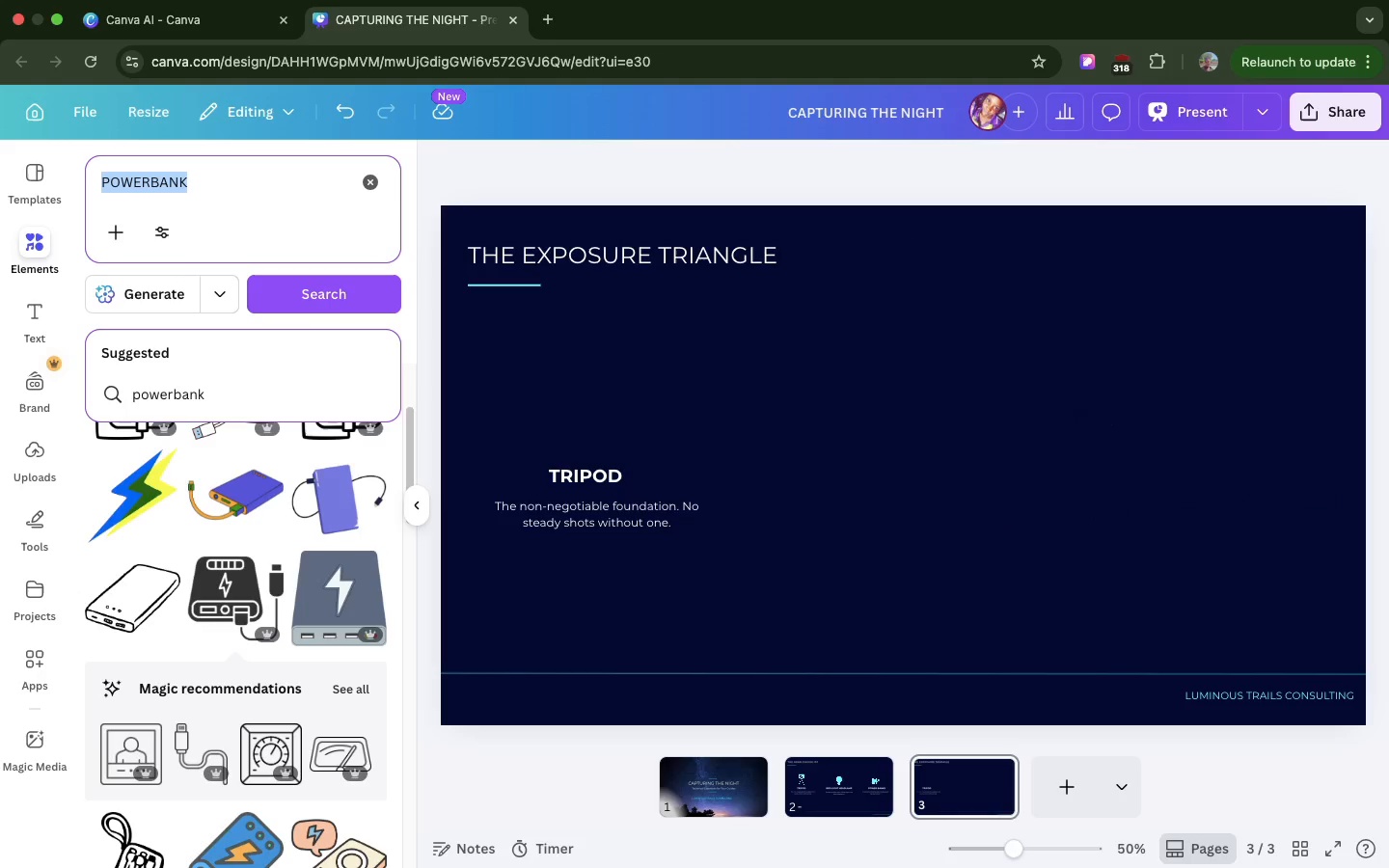 
type(TRIANGLE)
 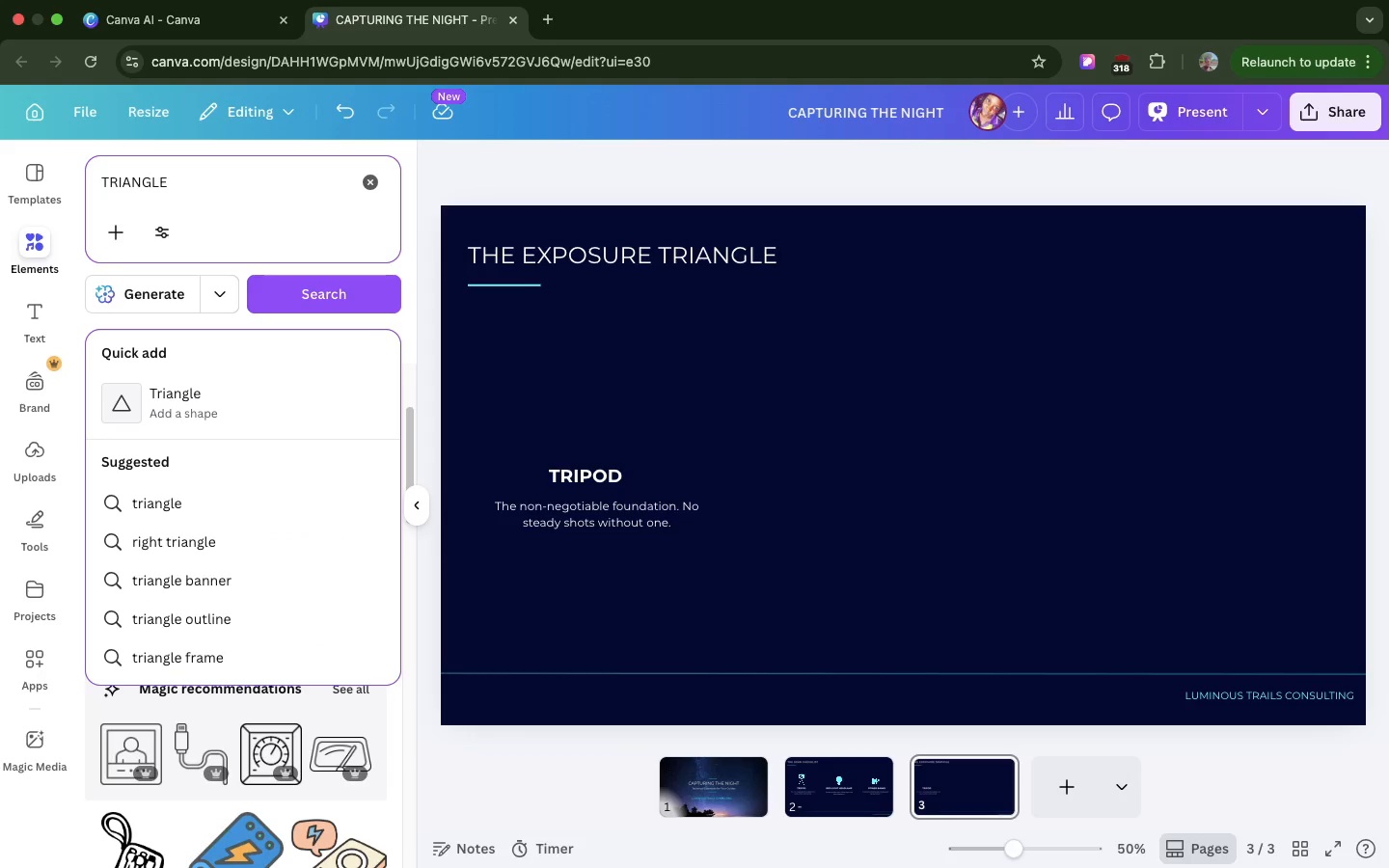 
key(Enter)
 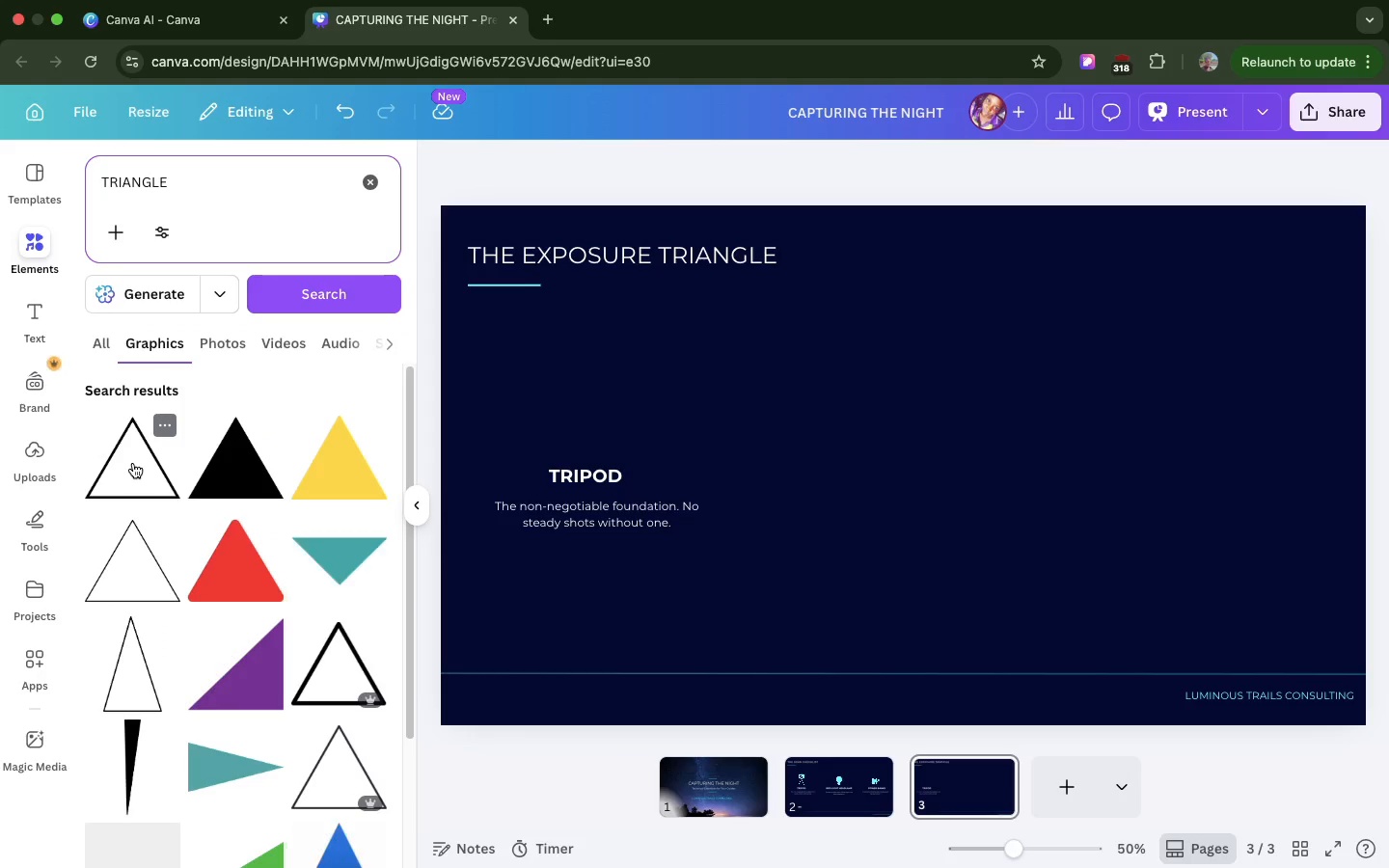 
mouse_move([140, 476])
 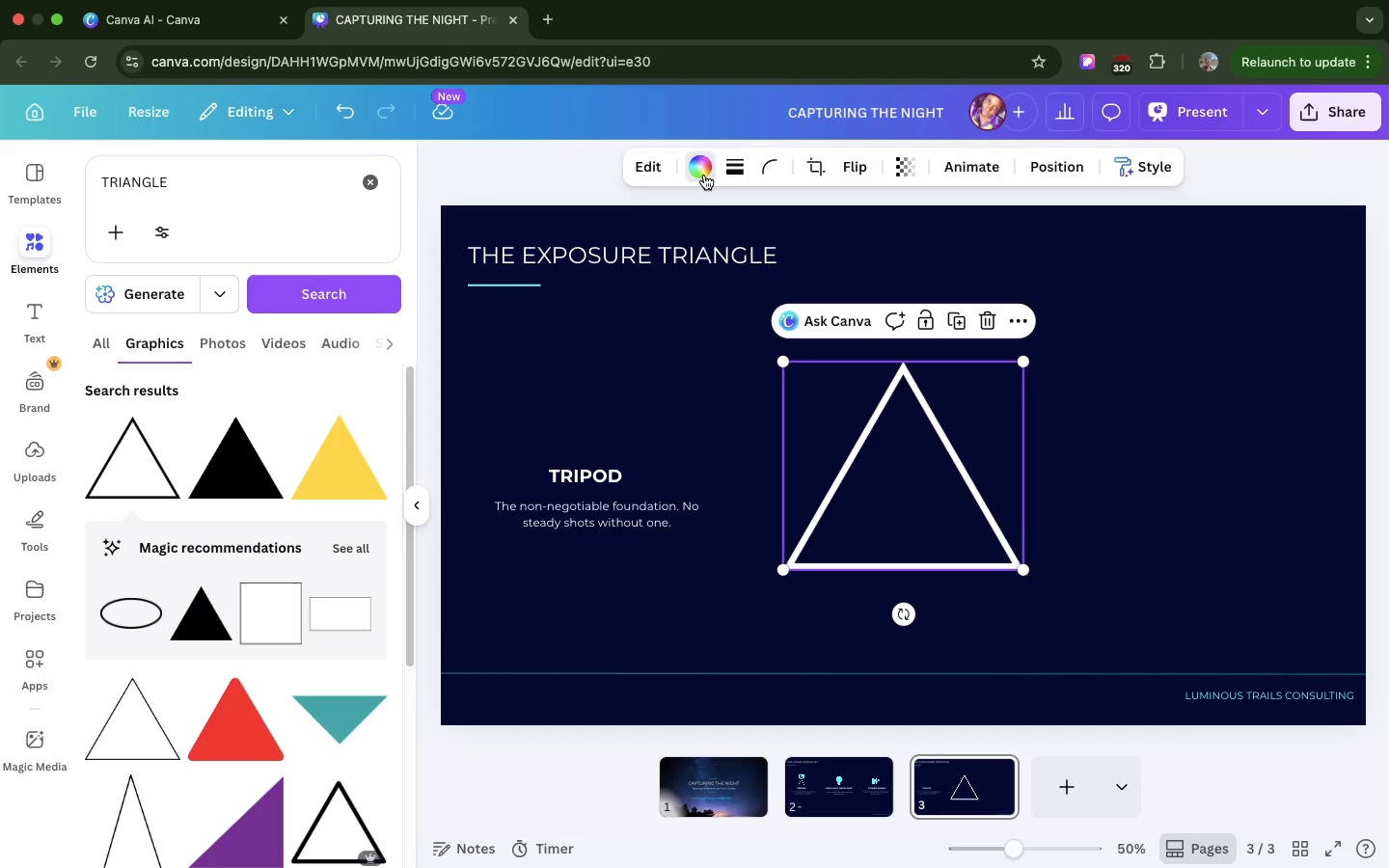 
left_click([704, 175])
 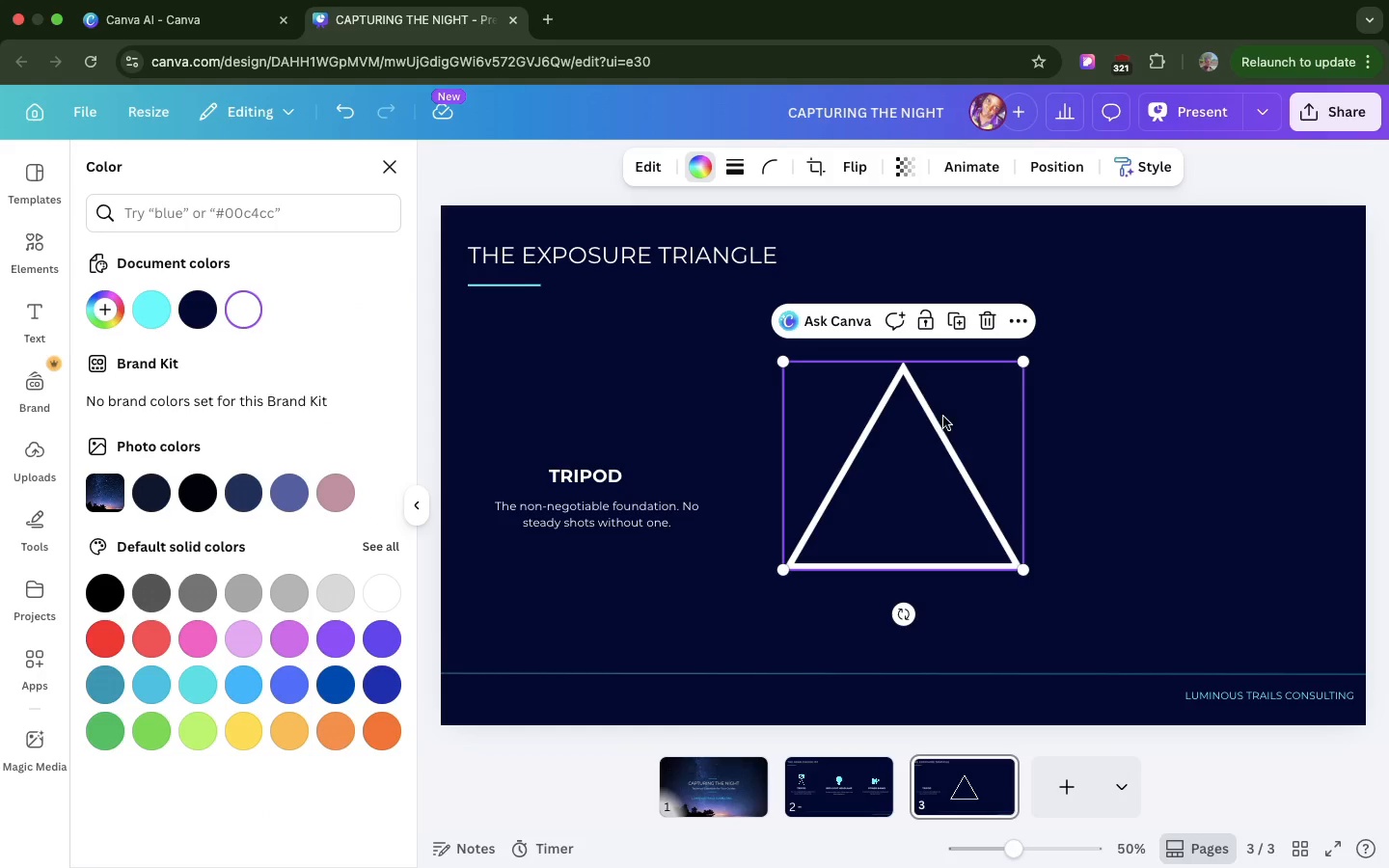 
wait(5.37)
 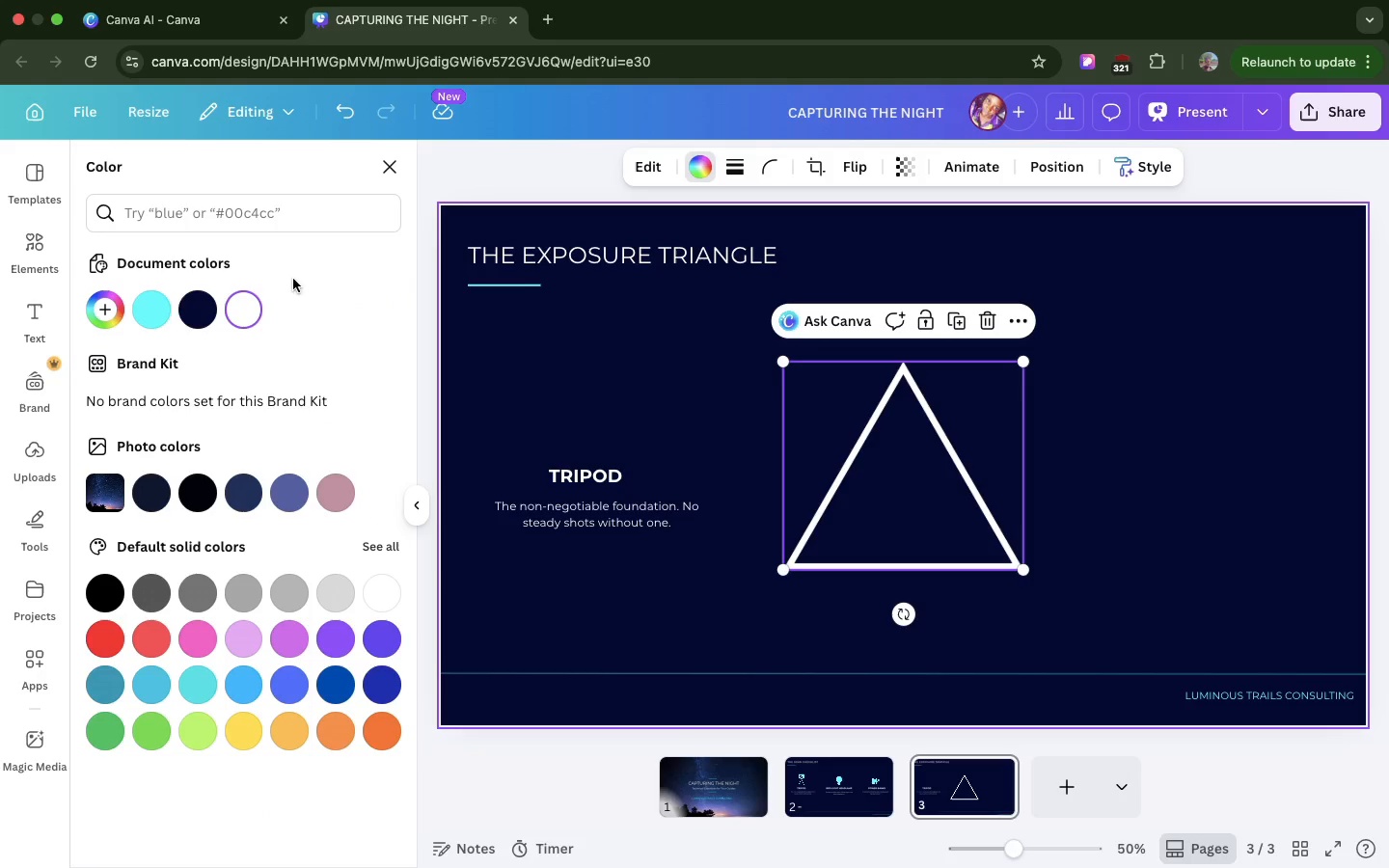 
left_click([982, 324])
 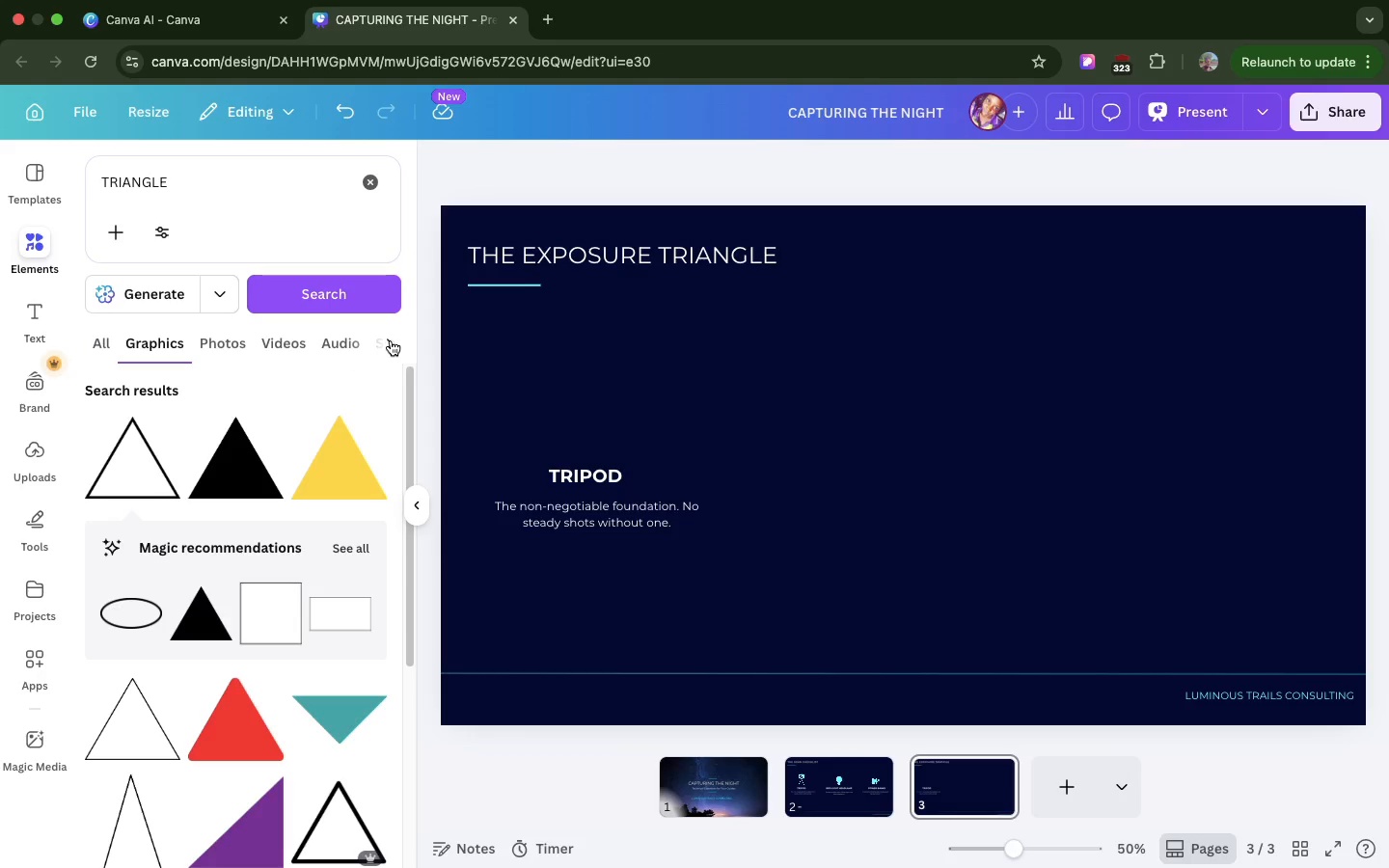 
left_click([391, 340])
 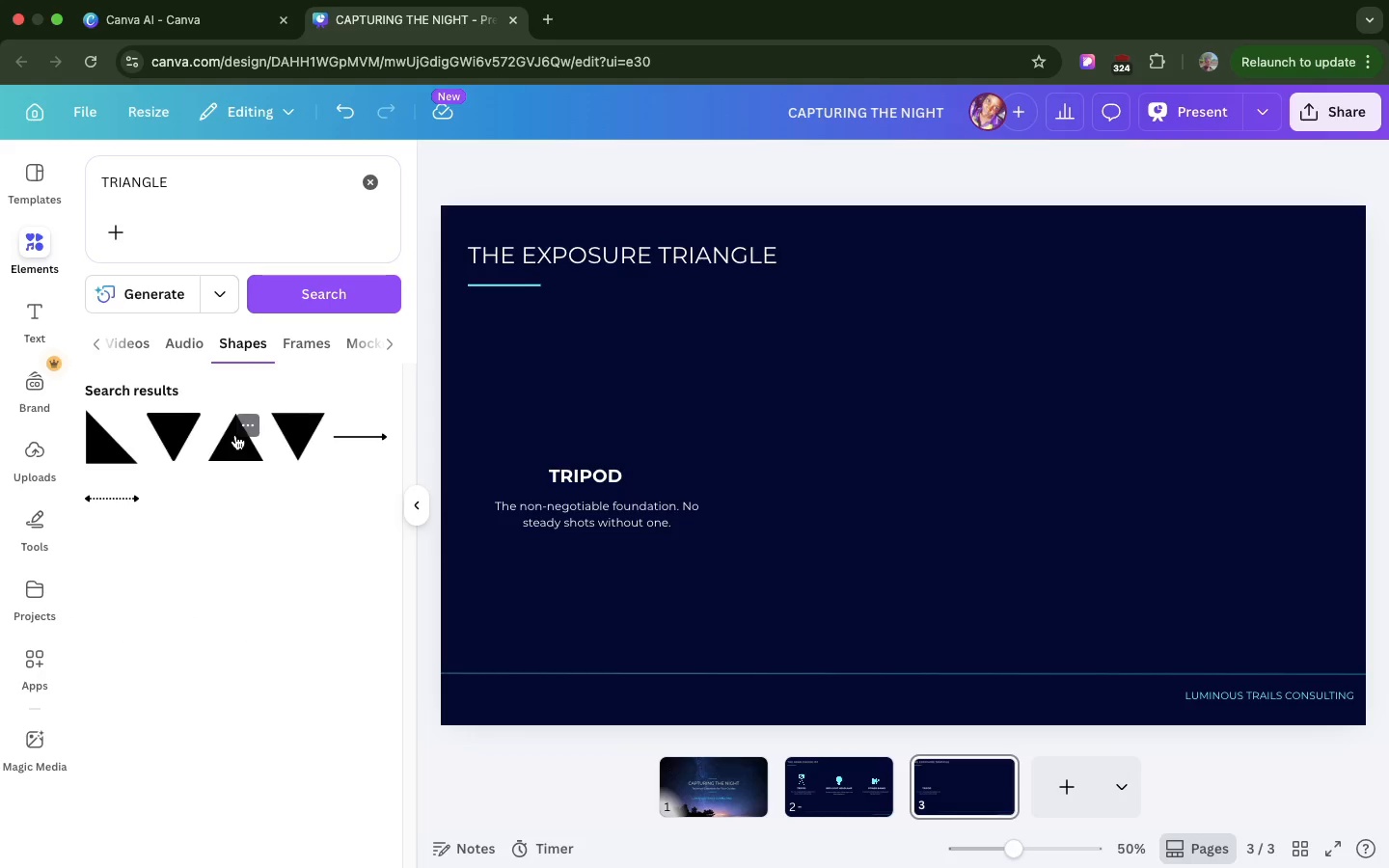 
left_click_drag(start_coordinate=[235, 432], to_coordinate=[782, 412])
 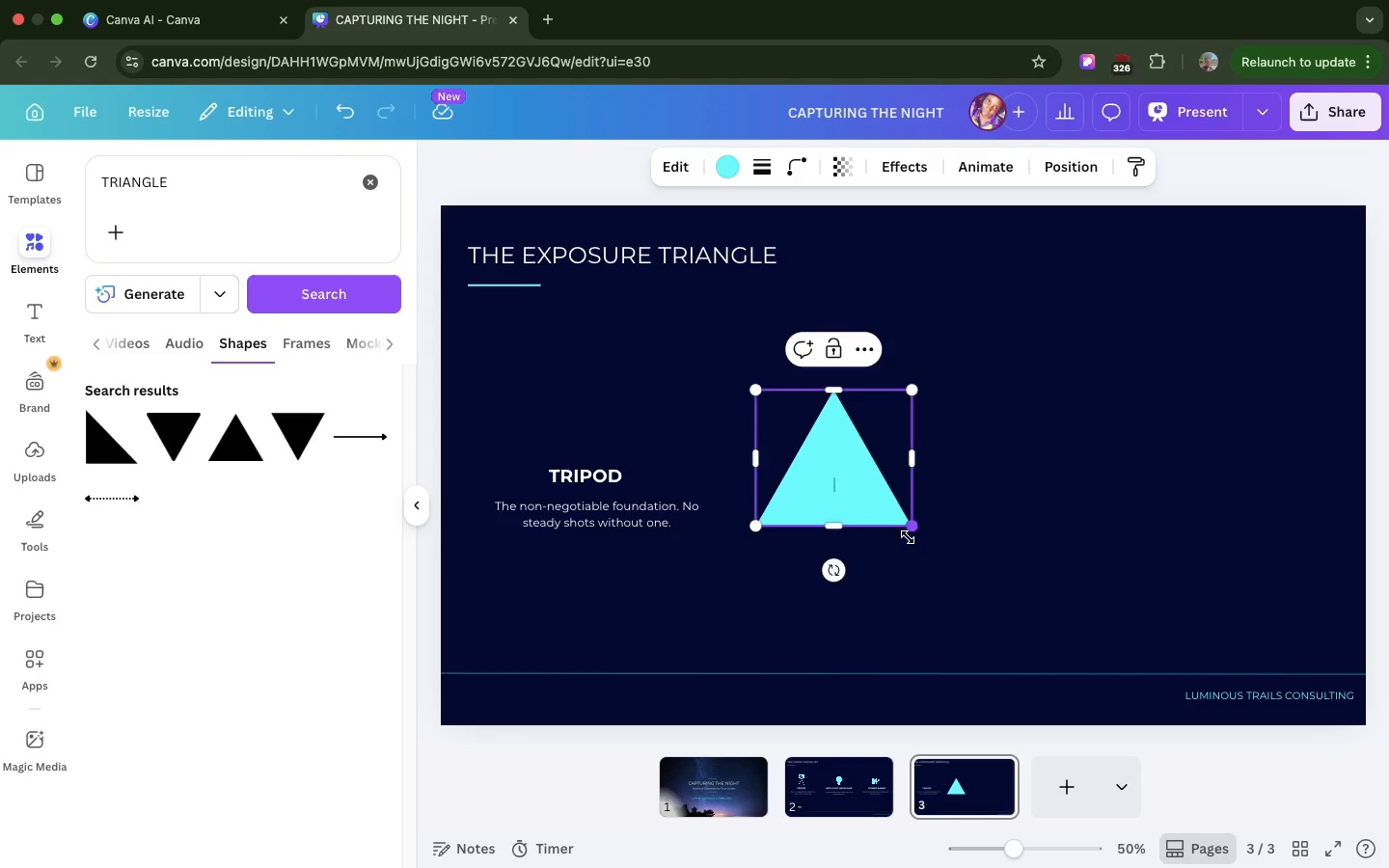 
left_click_drag(start_coordinate=[910, 529], to_coordinate=[1070, 633])
 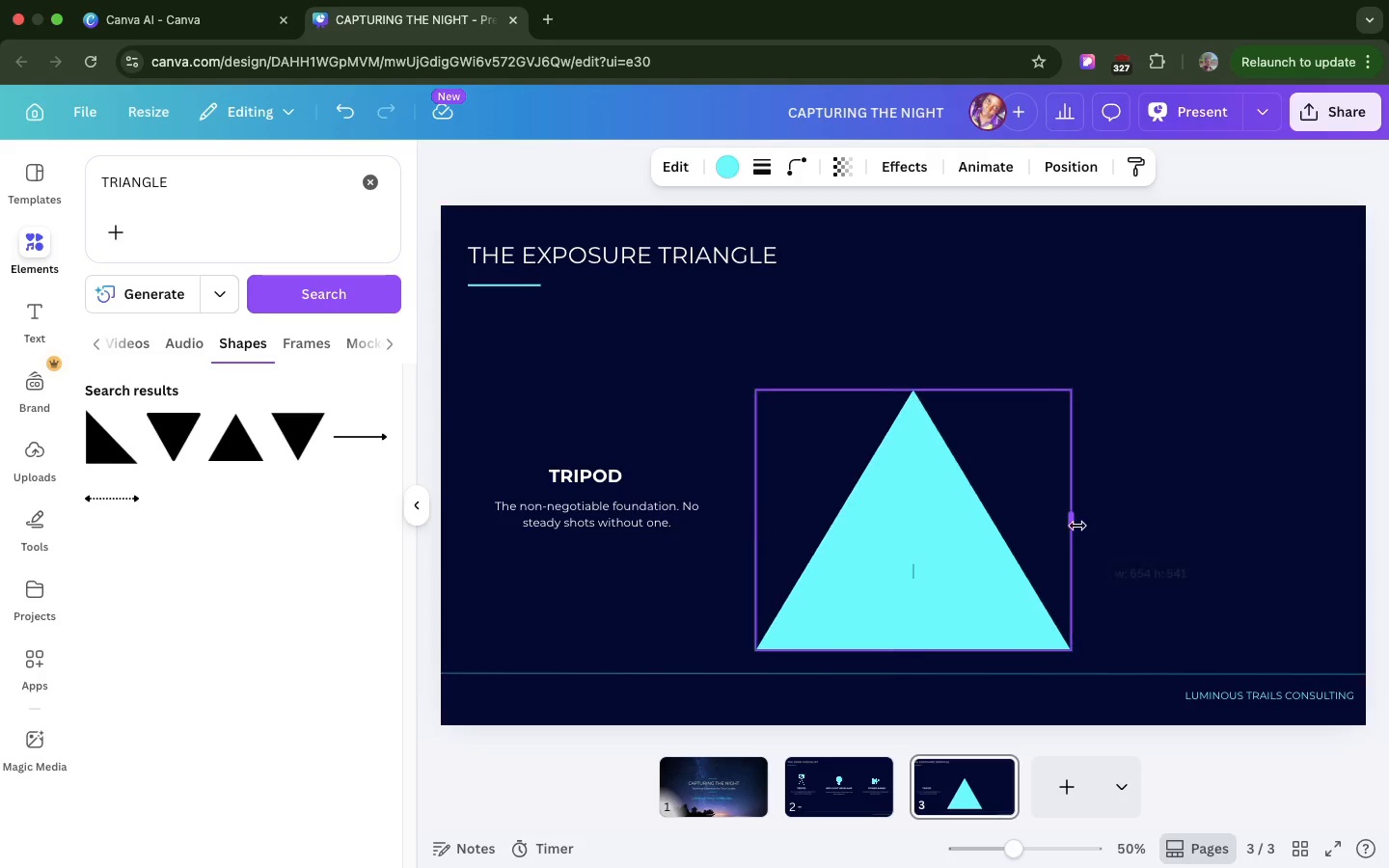 
left_click_drag(start_coordinate=[1059, 522], to_coordinate=[1146, 540])
 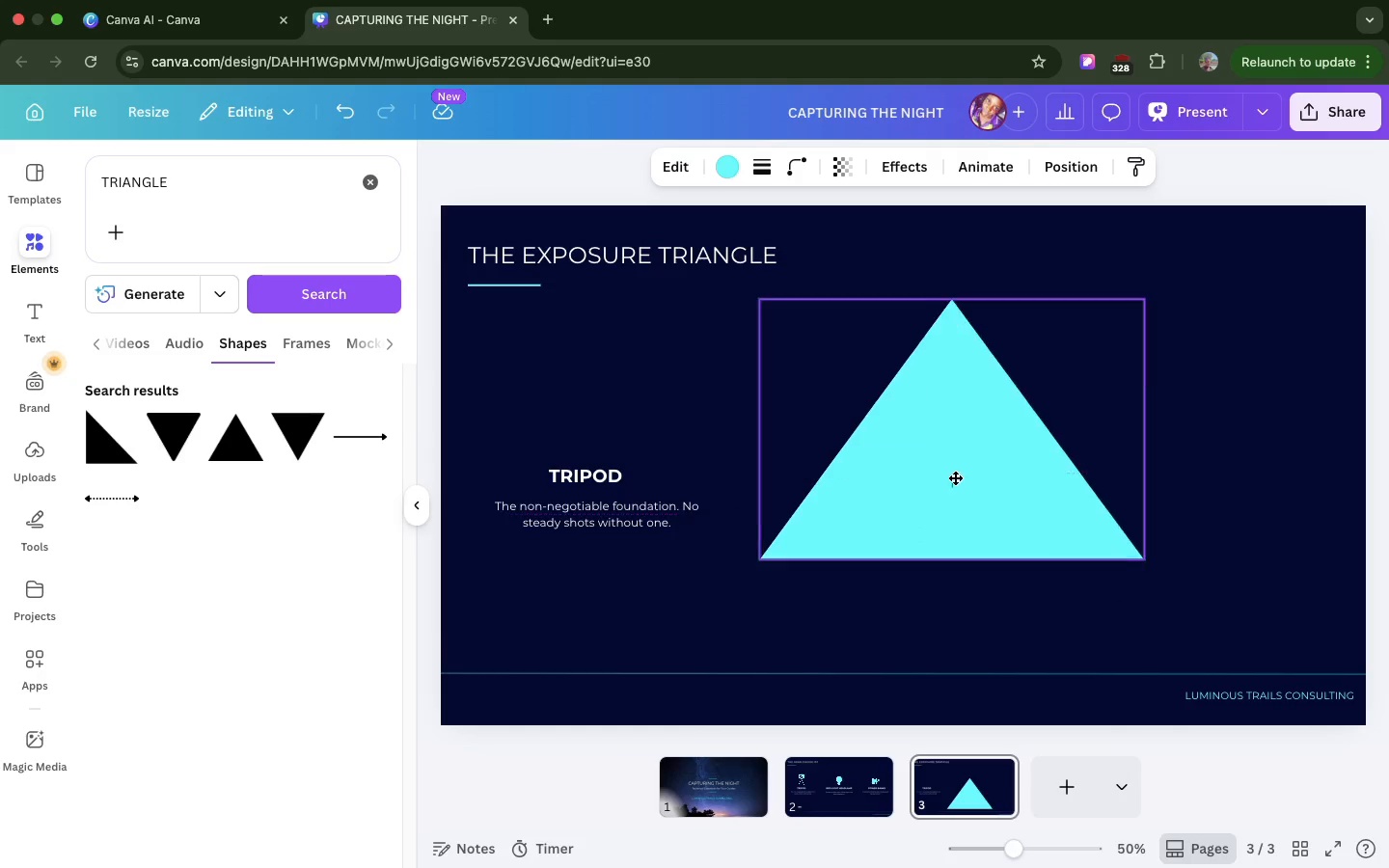 
left_click_drag(start_coordinate=[951, 583], to_coordinate=[919, 525])
 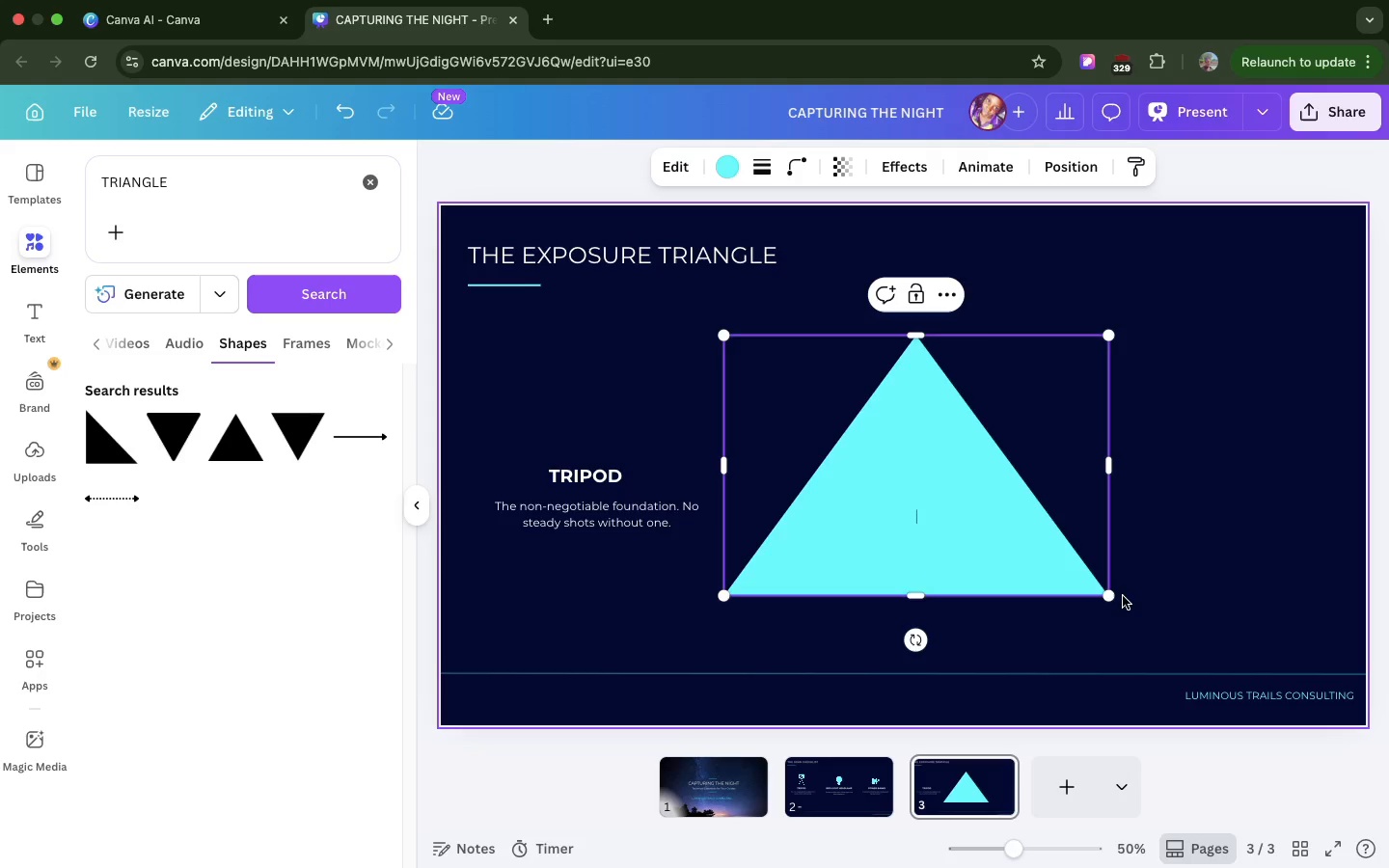 
wait(6.95)
 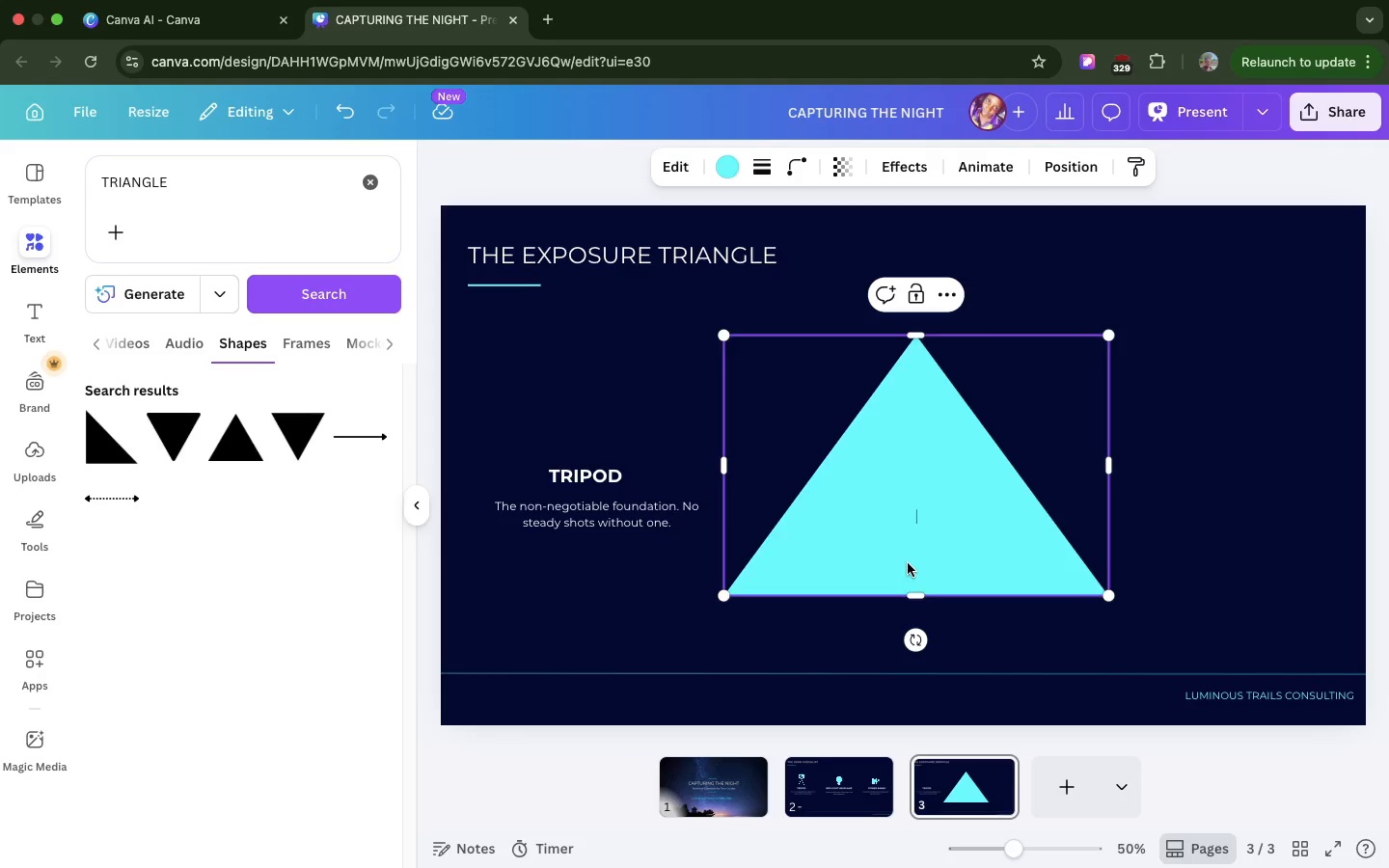 
left_click_drag(start_coordinate=[1108, 596], to_coordinate=[1075, 562])
 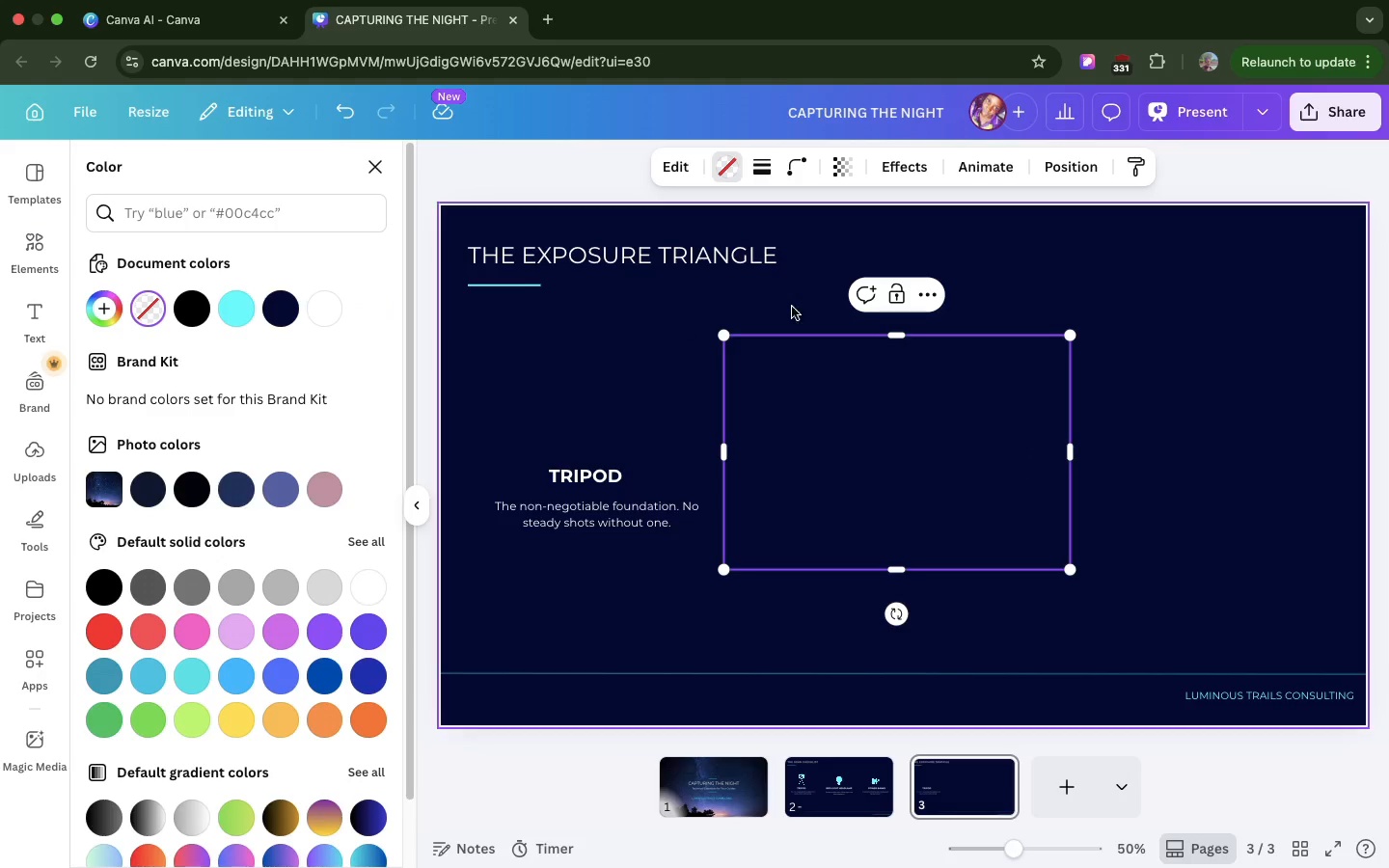 
wait(6.36)
 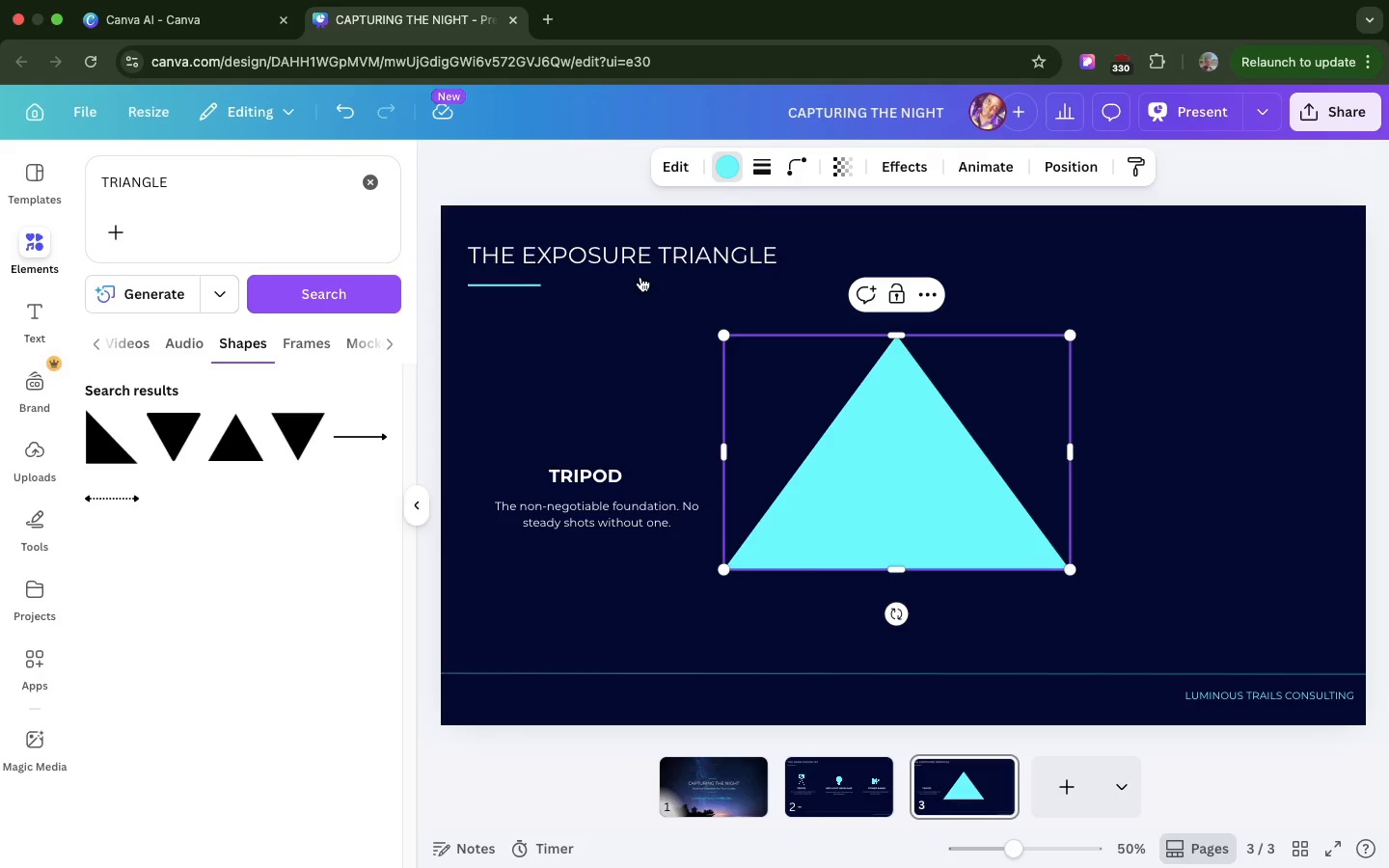 
left_click([767, 182])
 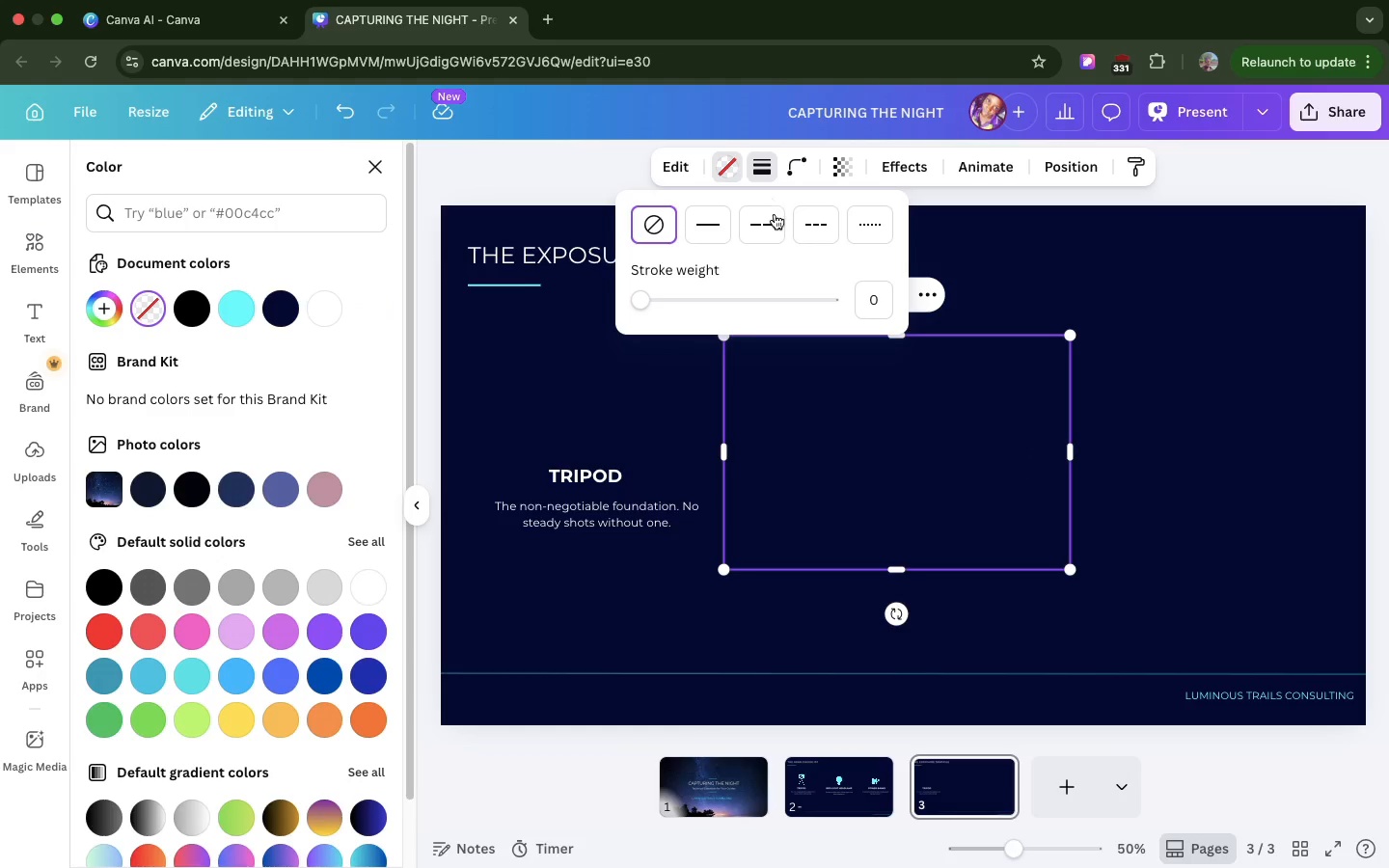 
left_click([762, 170])
 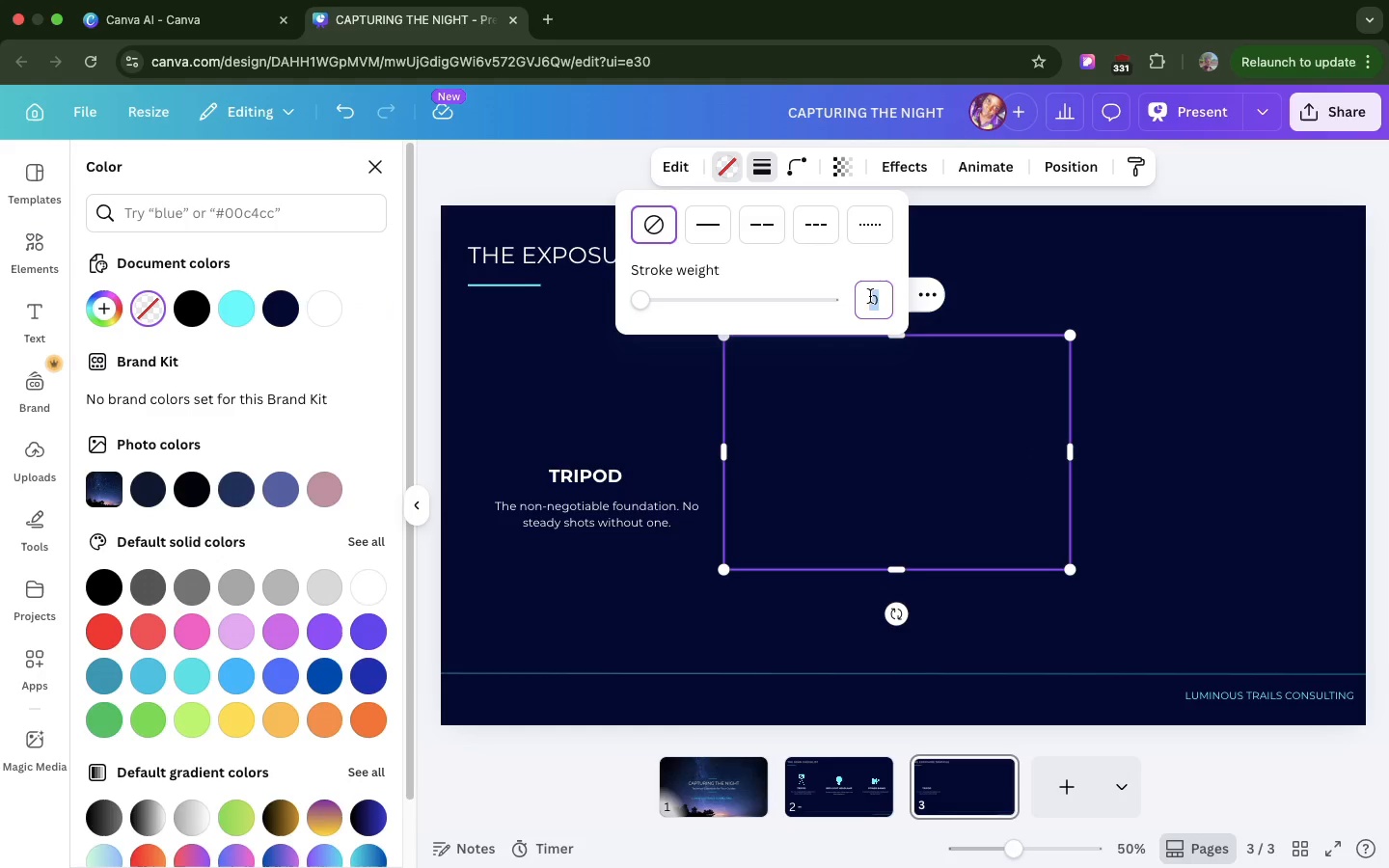 
left_click([870, 296])
 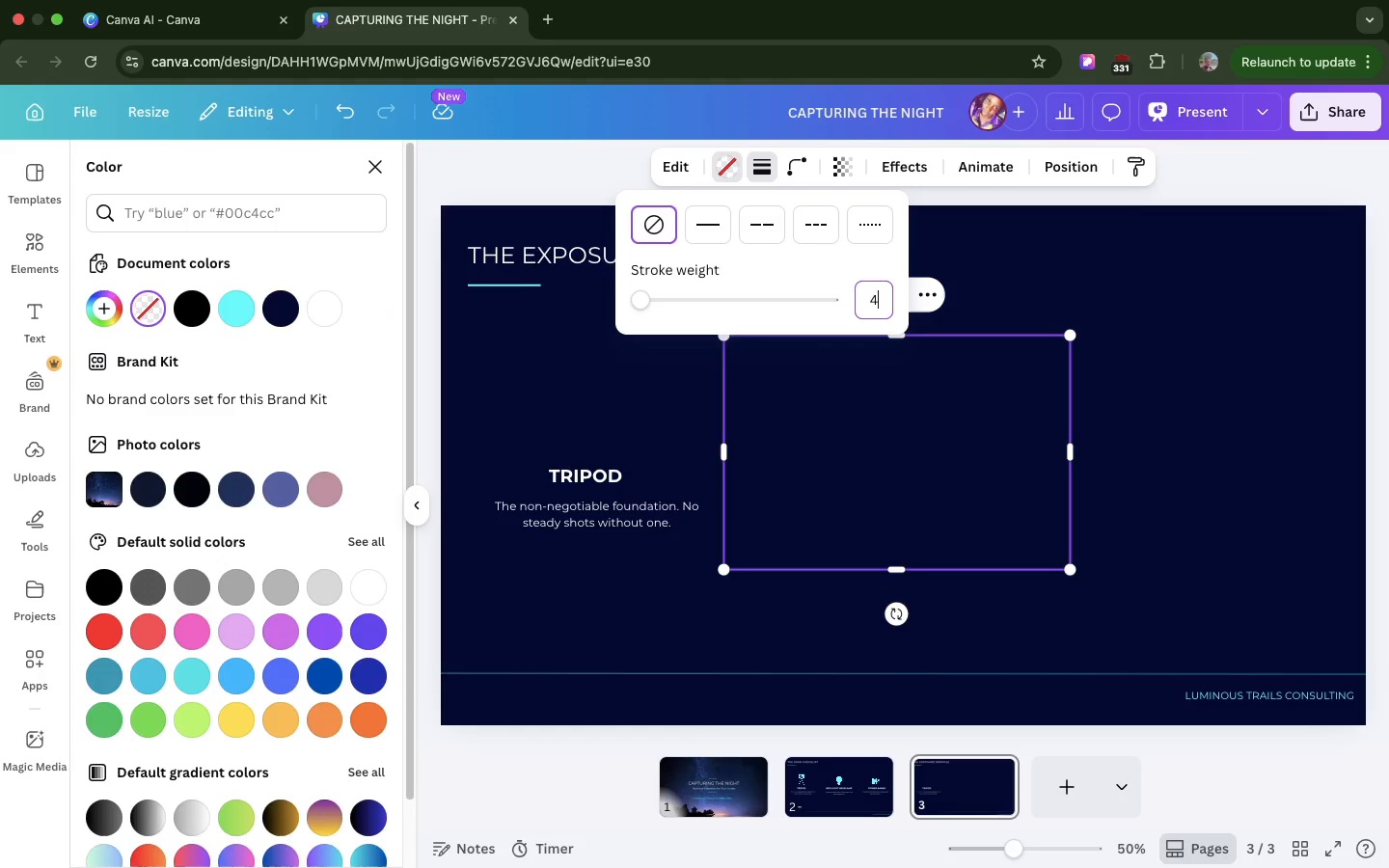 
key(4)
 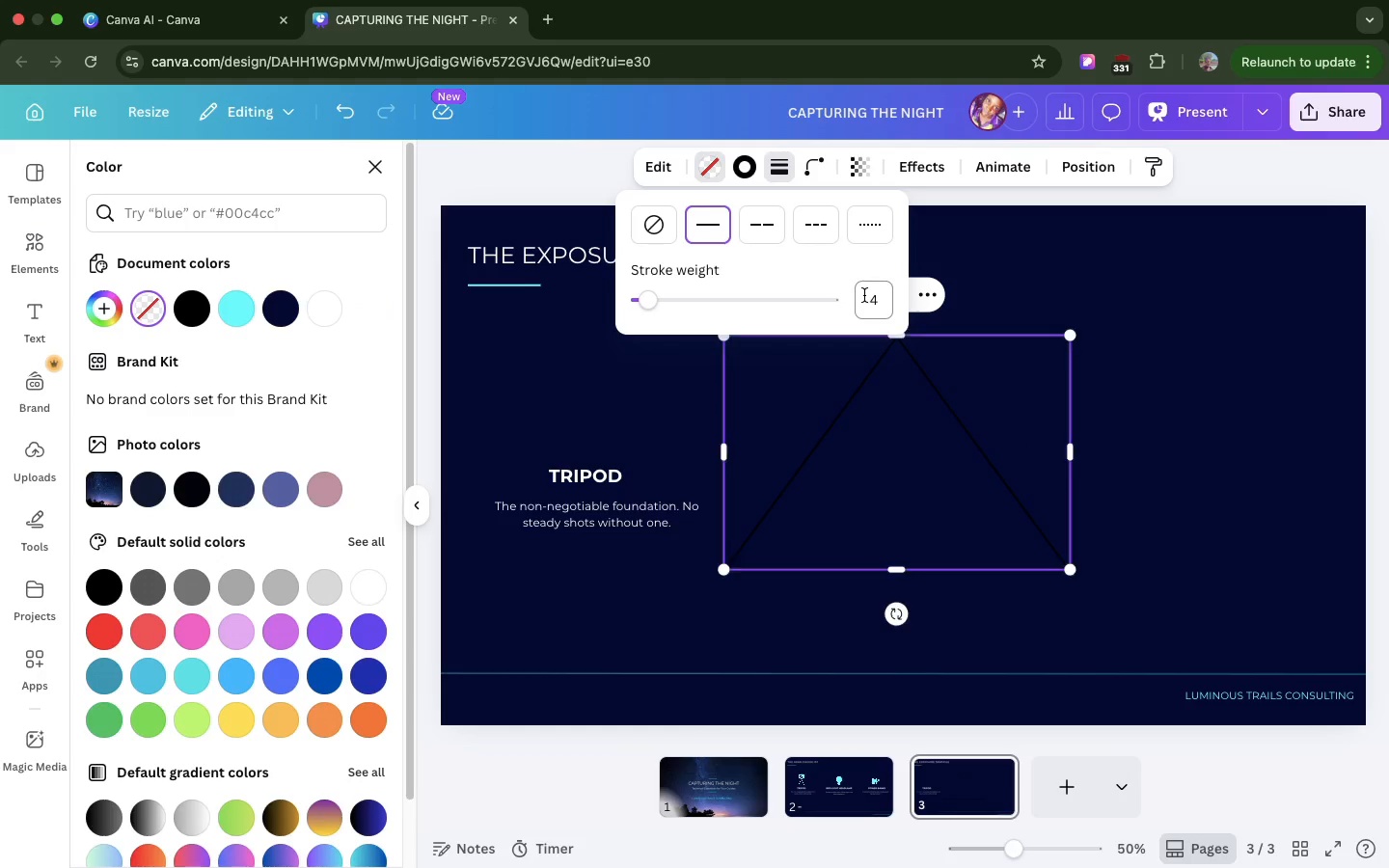 
key(Enter)
 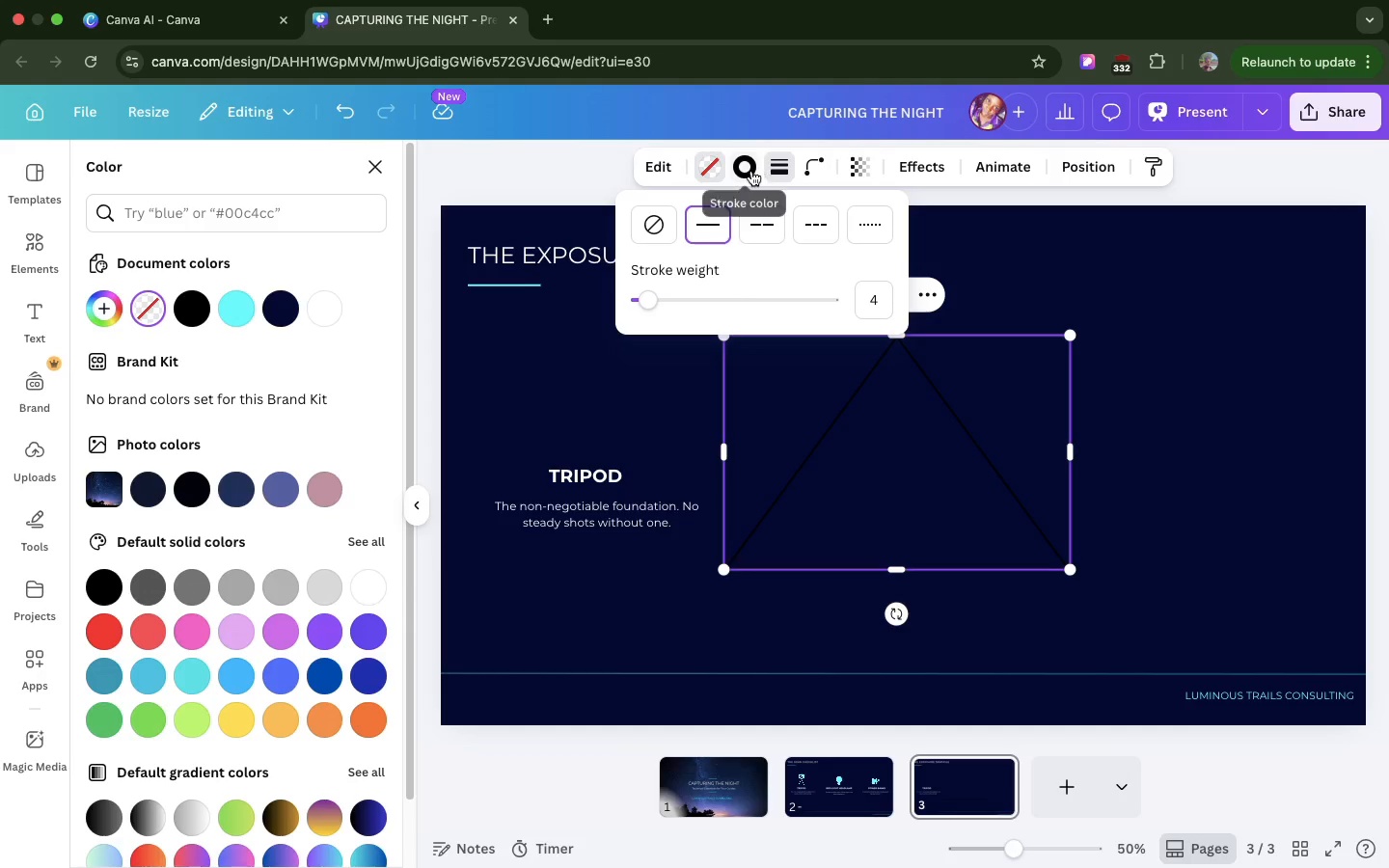 
left_click([751, 171])
 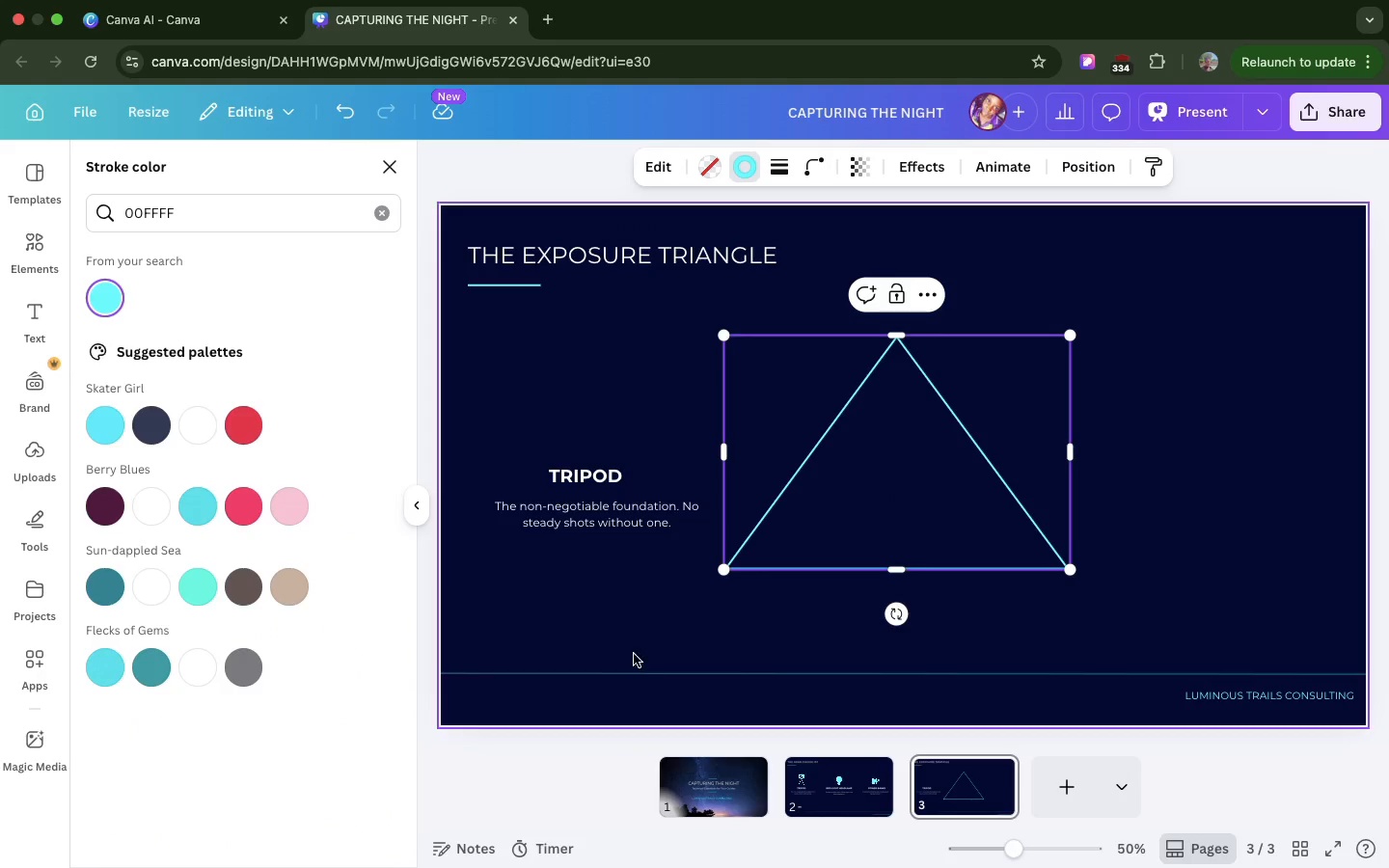 
left_click([634, 653])
 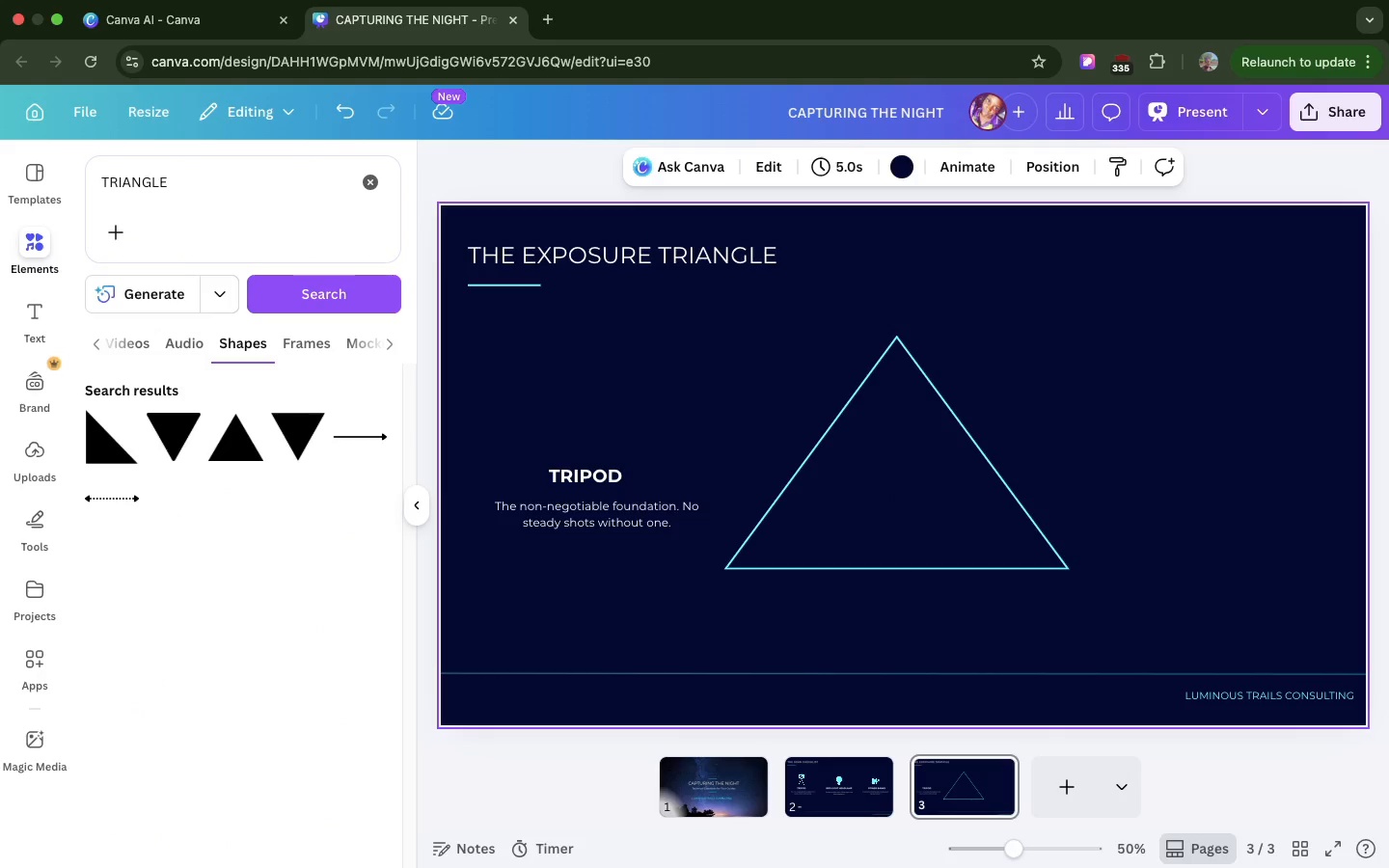 
type(OC)
 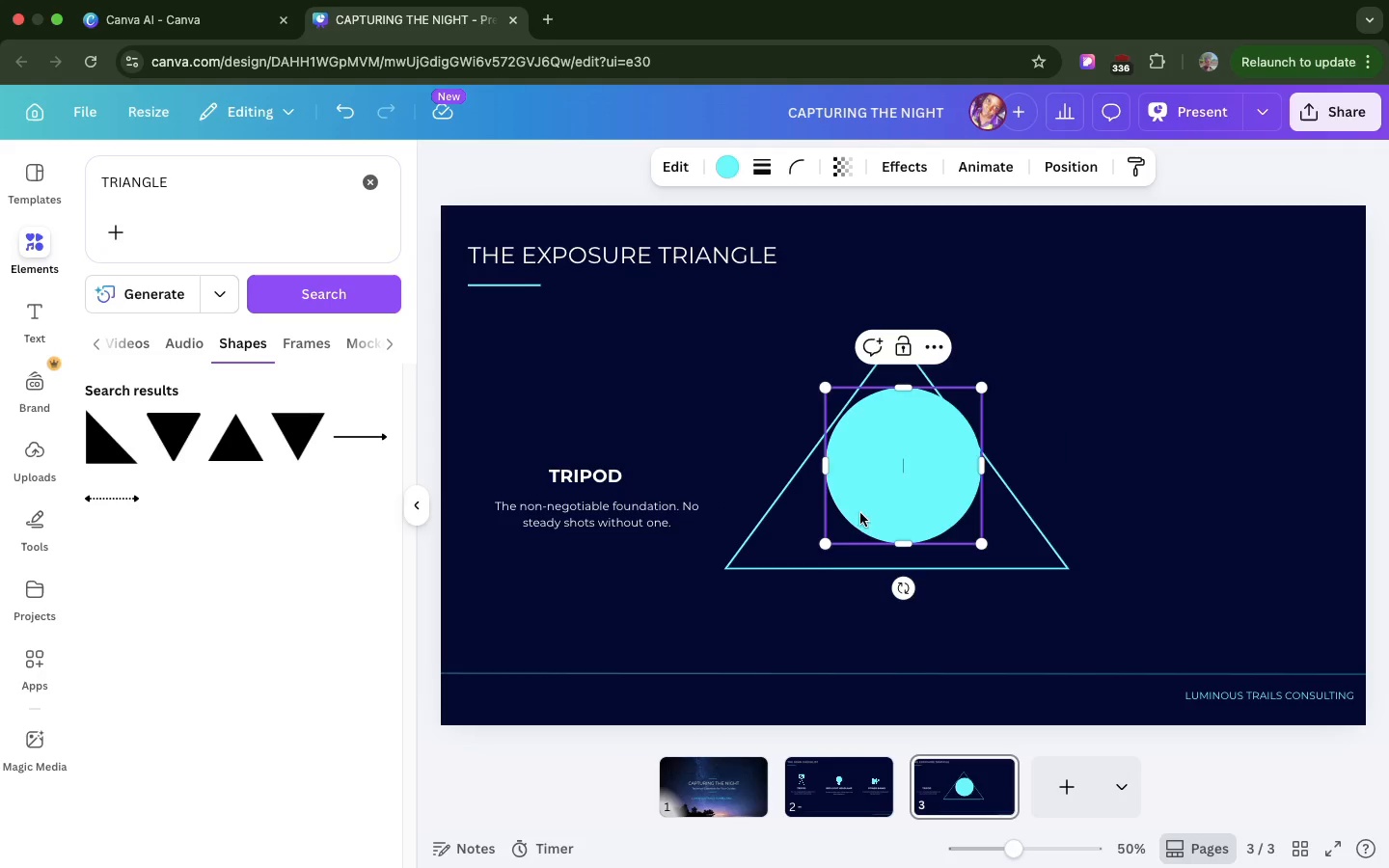 
left_click_drag(start_coordinate=[862, 509], to_coordinate=[619, 600])
 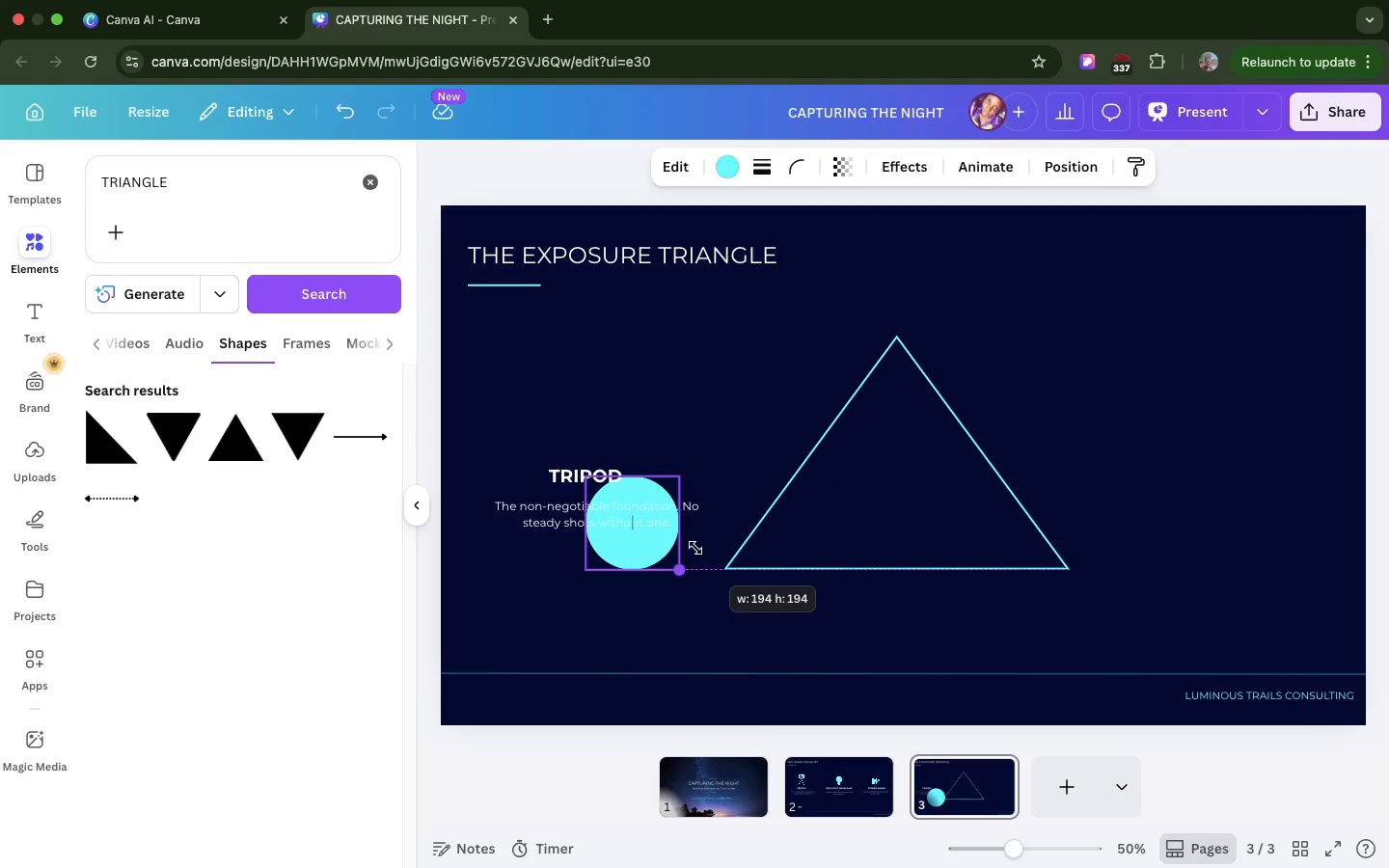 
left_click_drag(start_coordinate=[745, 630], to_coordinate=[631, 462])
 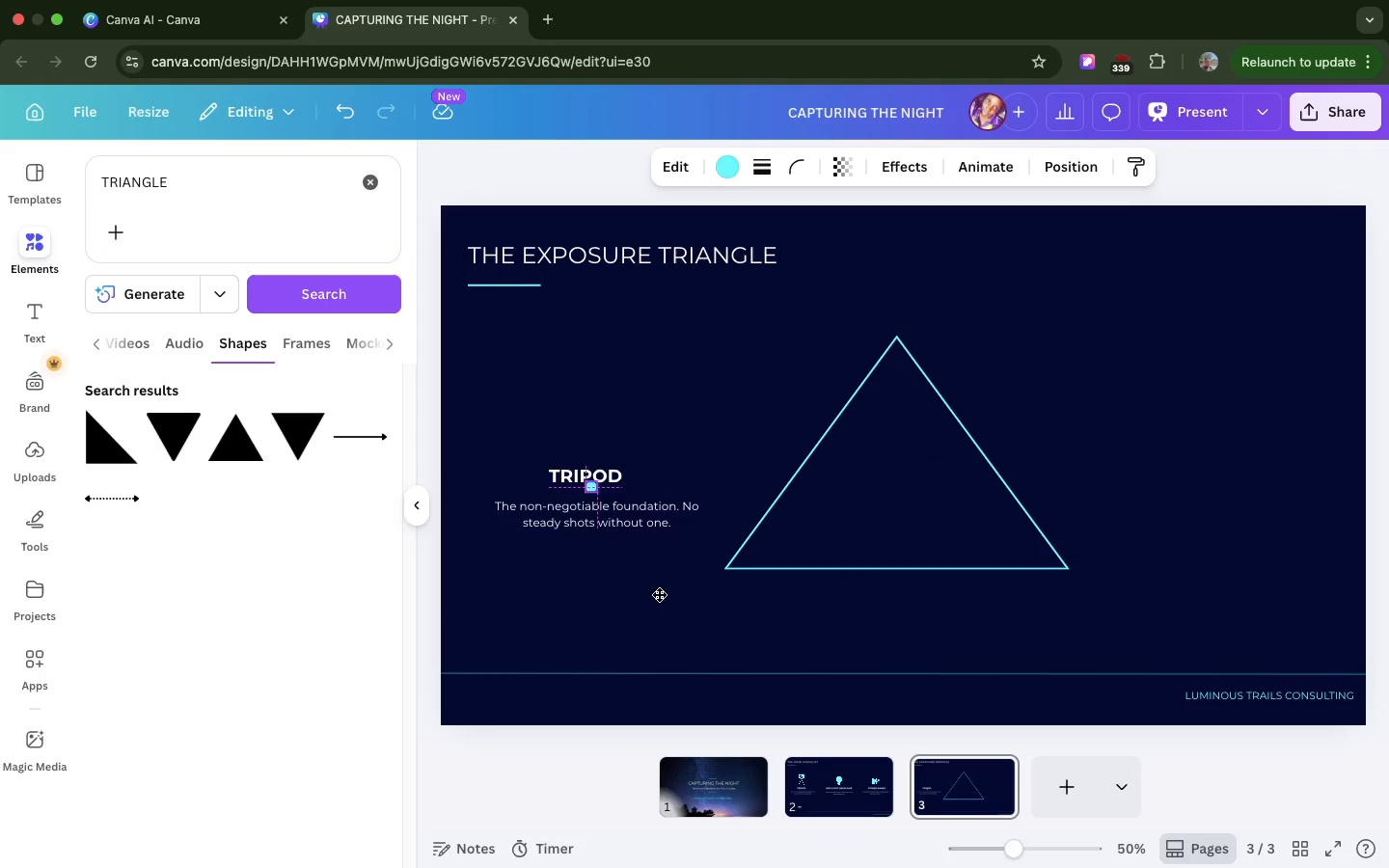 
left_click_drag(start_coordinate=[611, 538], to_coordinate=[740, 626])
 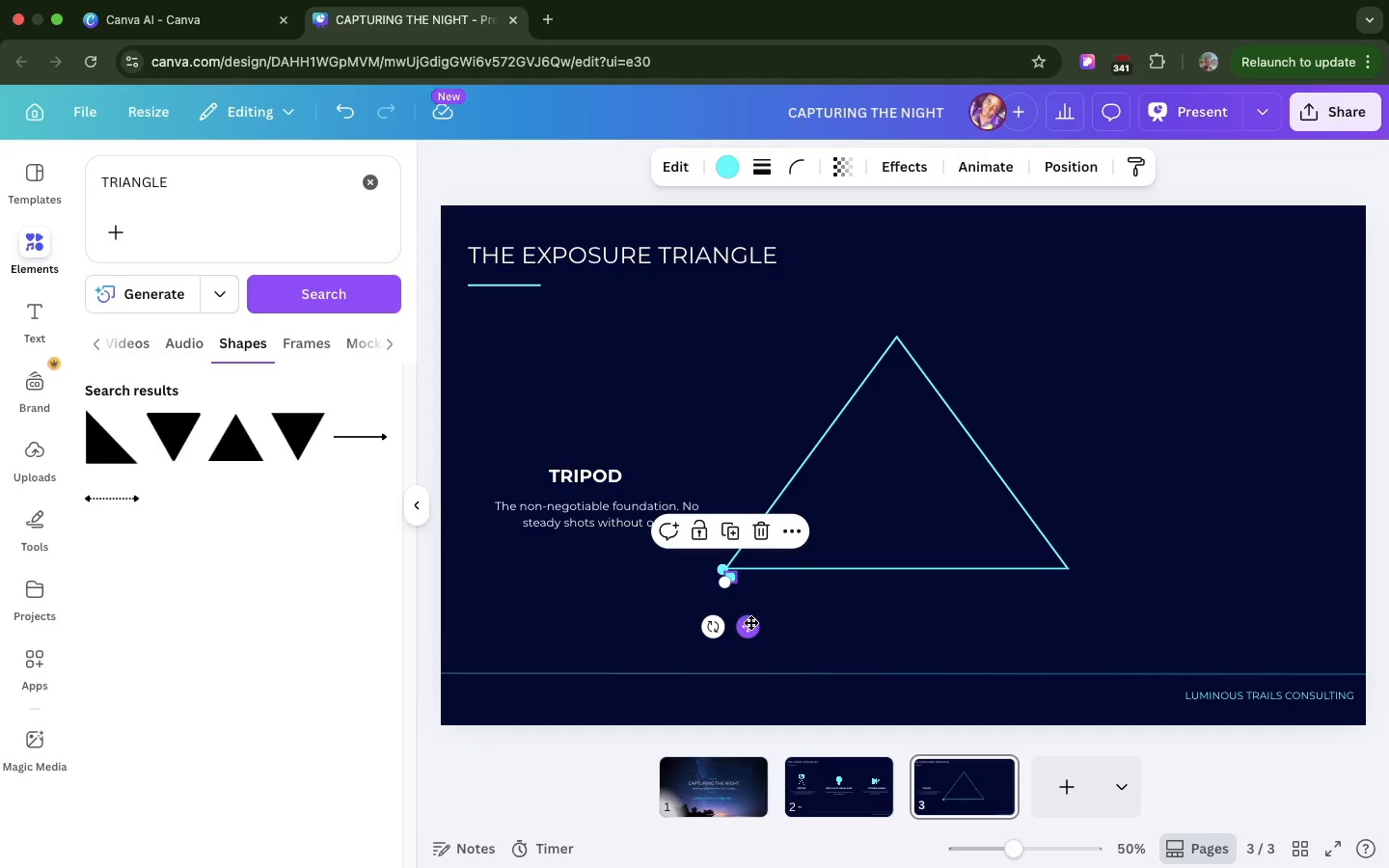 
left_click_drag(start_coordinate=[751, 625], to_coordinate=[917, 383])
 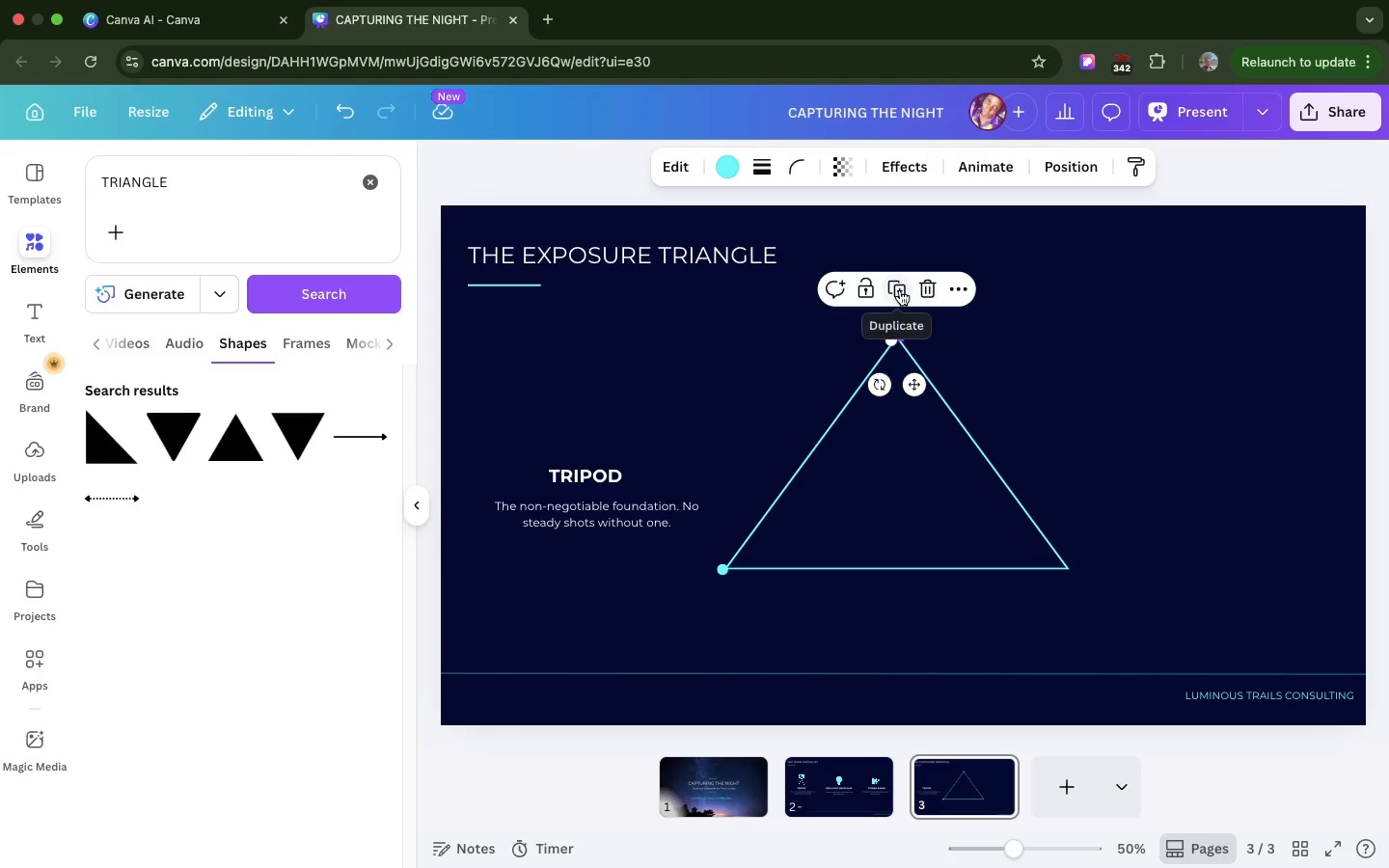 
left_click([900, 290])
 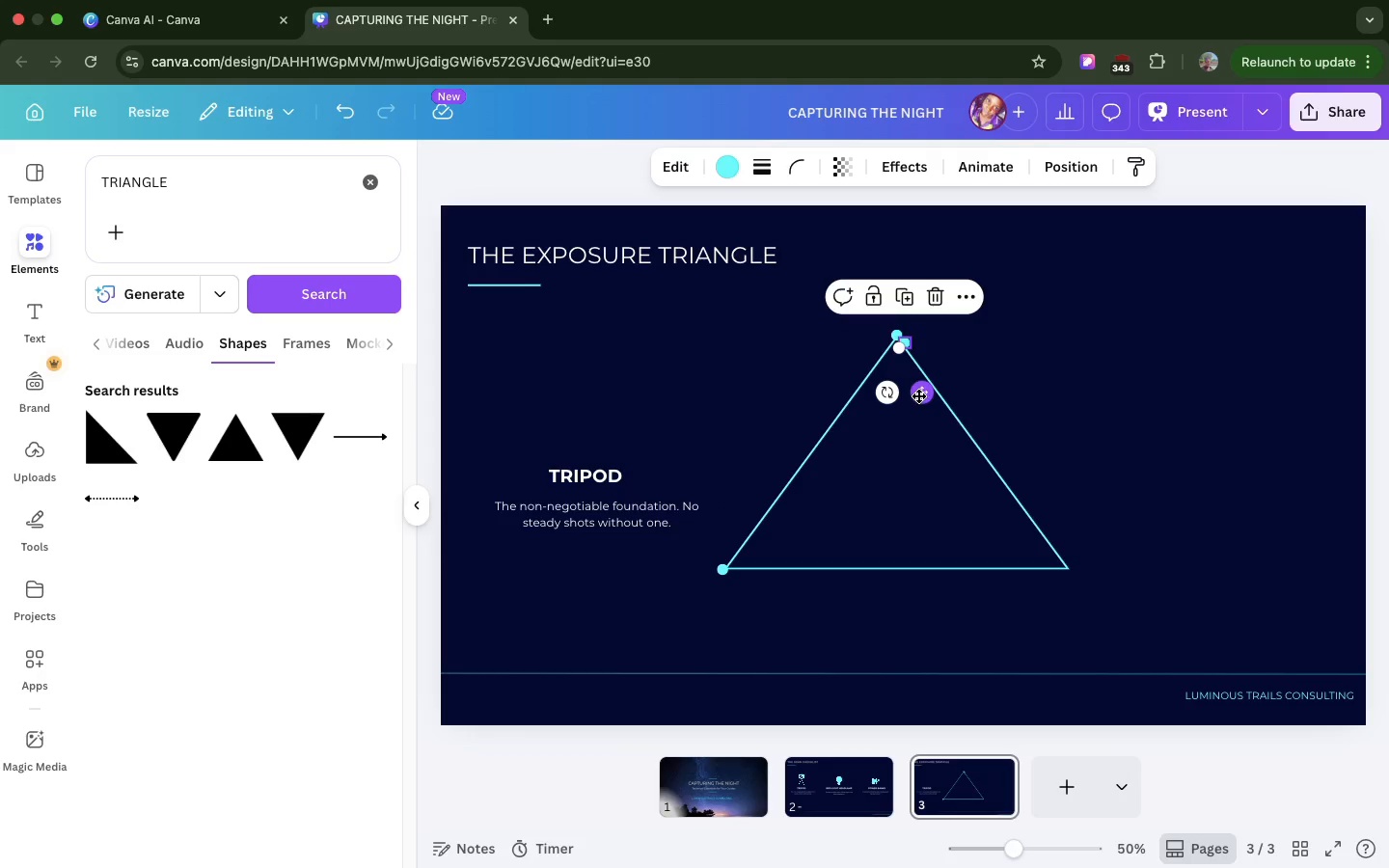 
left_click_drag(start_coordinate=[918, 395], to_coordinate=[1076, 619])
 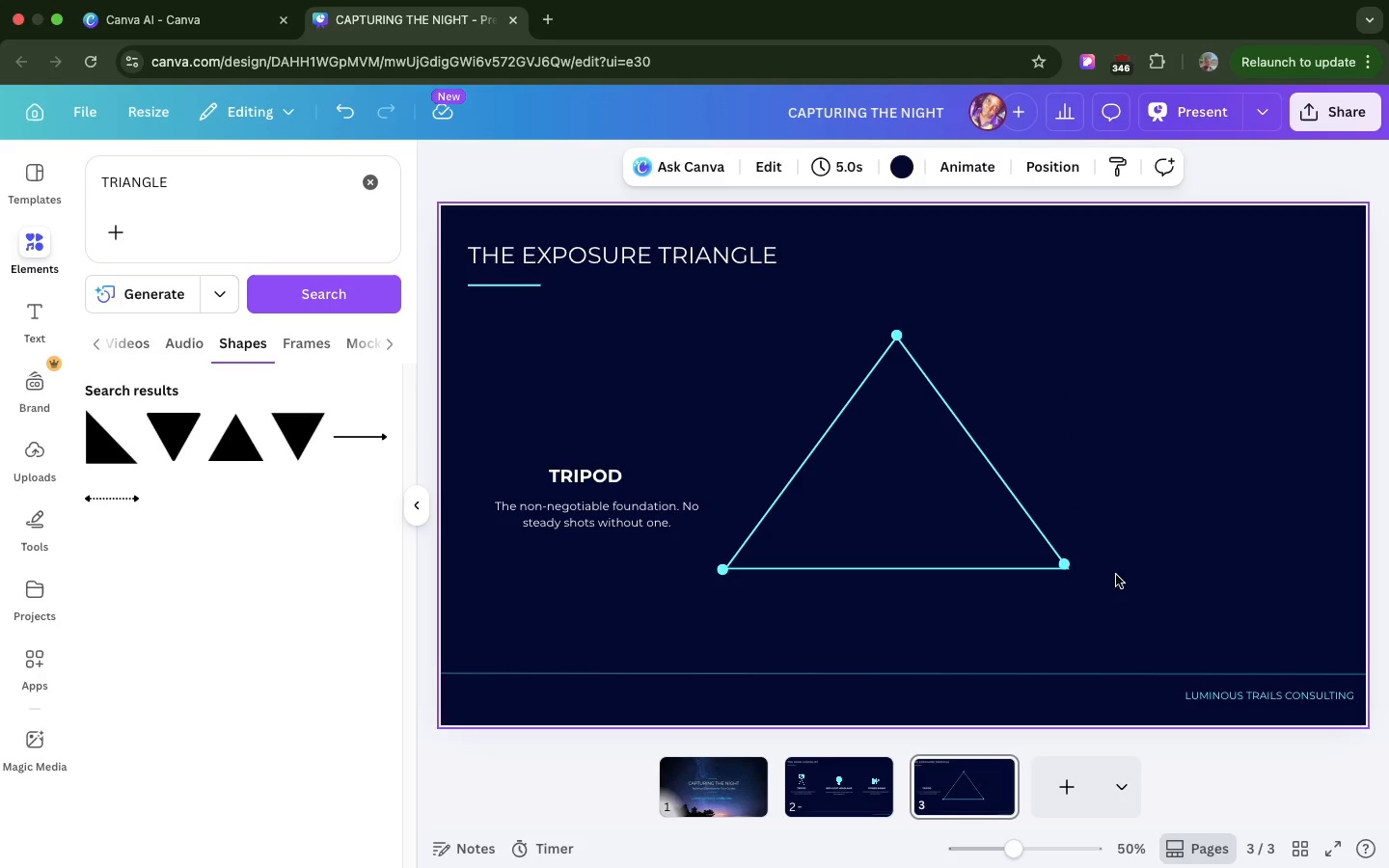 
wait(7.45)
 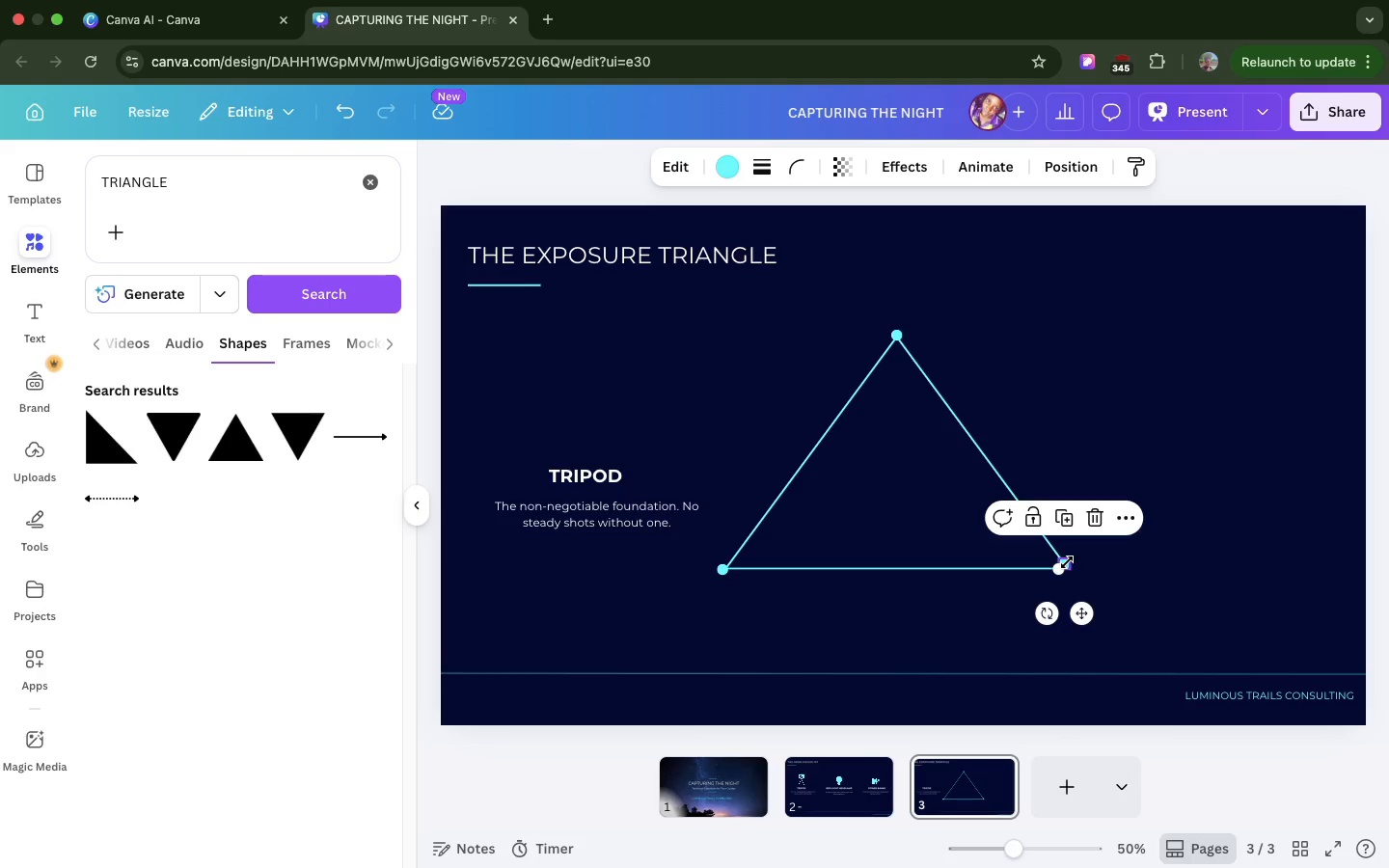 
left_click_drag(start_coordinate=[1065, 565], to_coordinate=[1070, 569])
 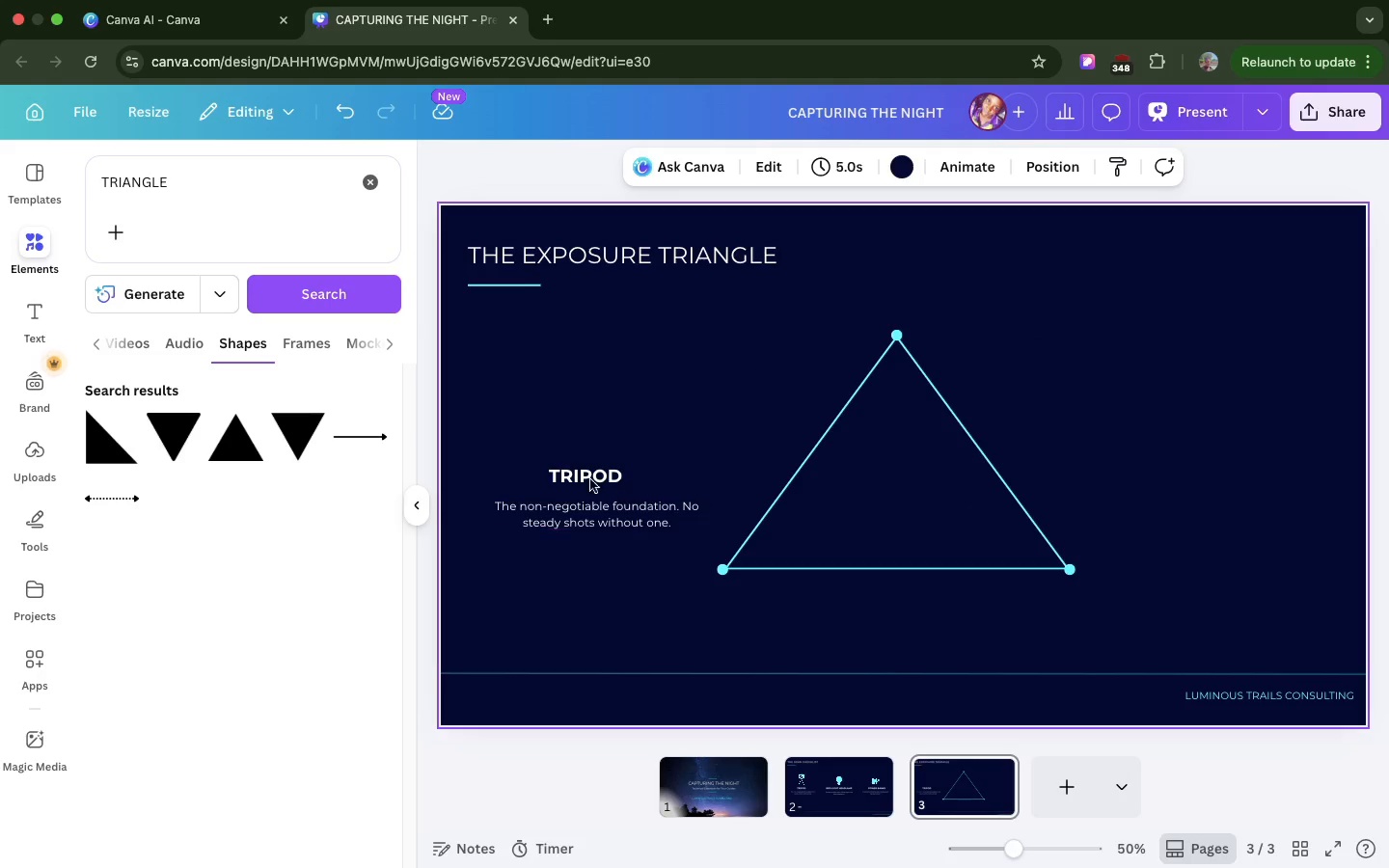 
left_click_drag(start_coordinate=[572, 466], to_coordinate=[613, 420])
 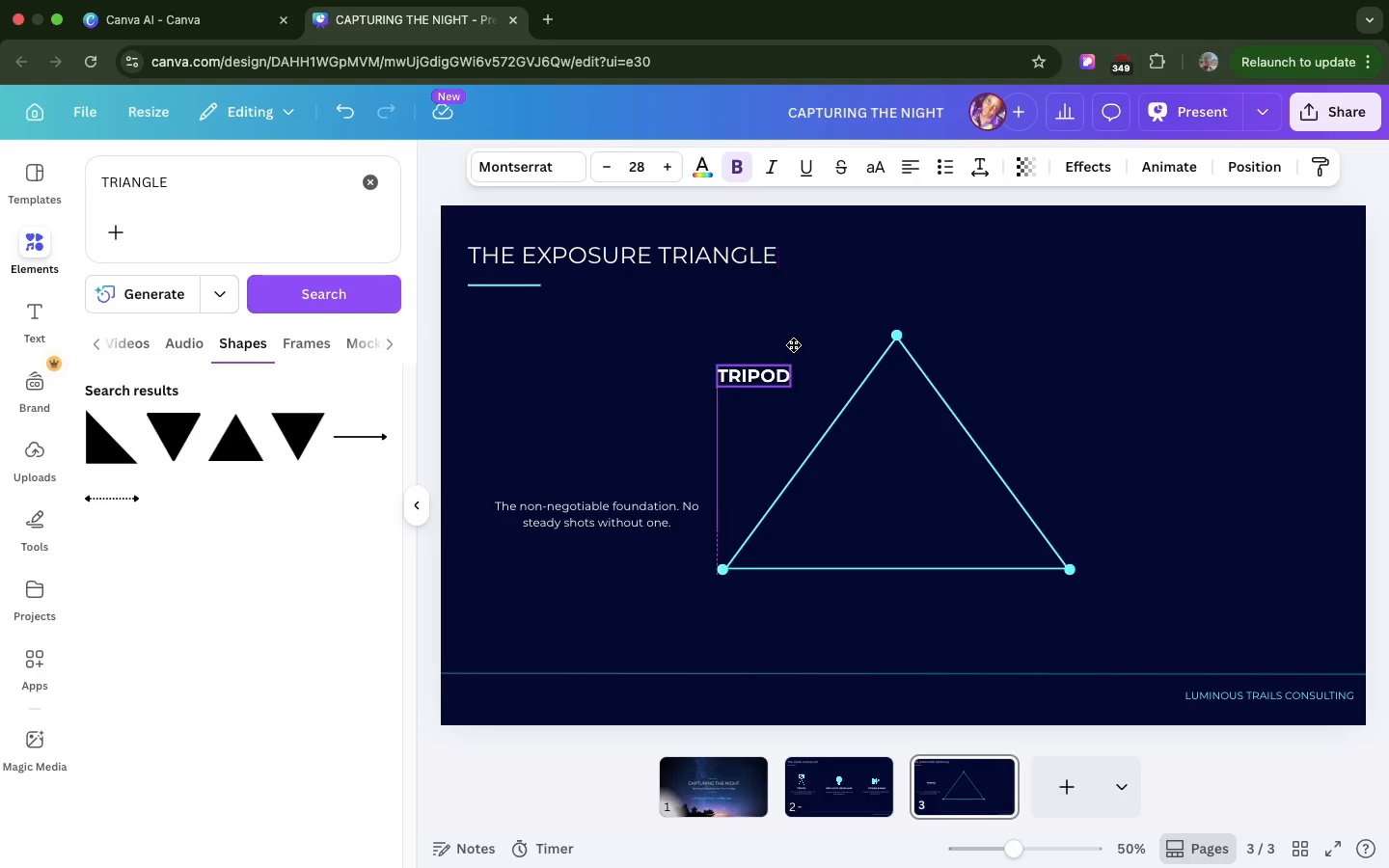 
left_click_drag(start_coordinate=[613, 420], to_coordinate=[886, 298])
 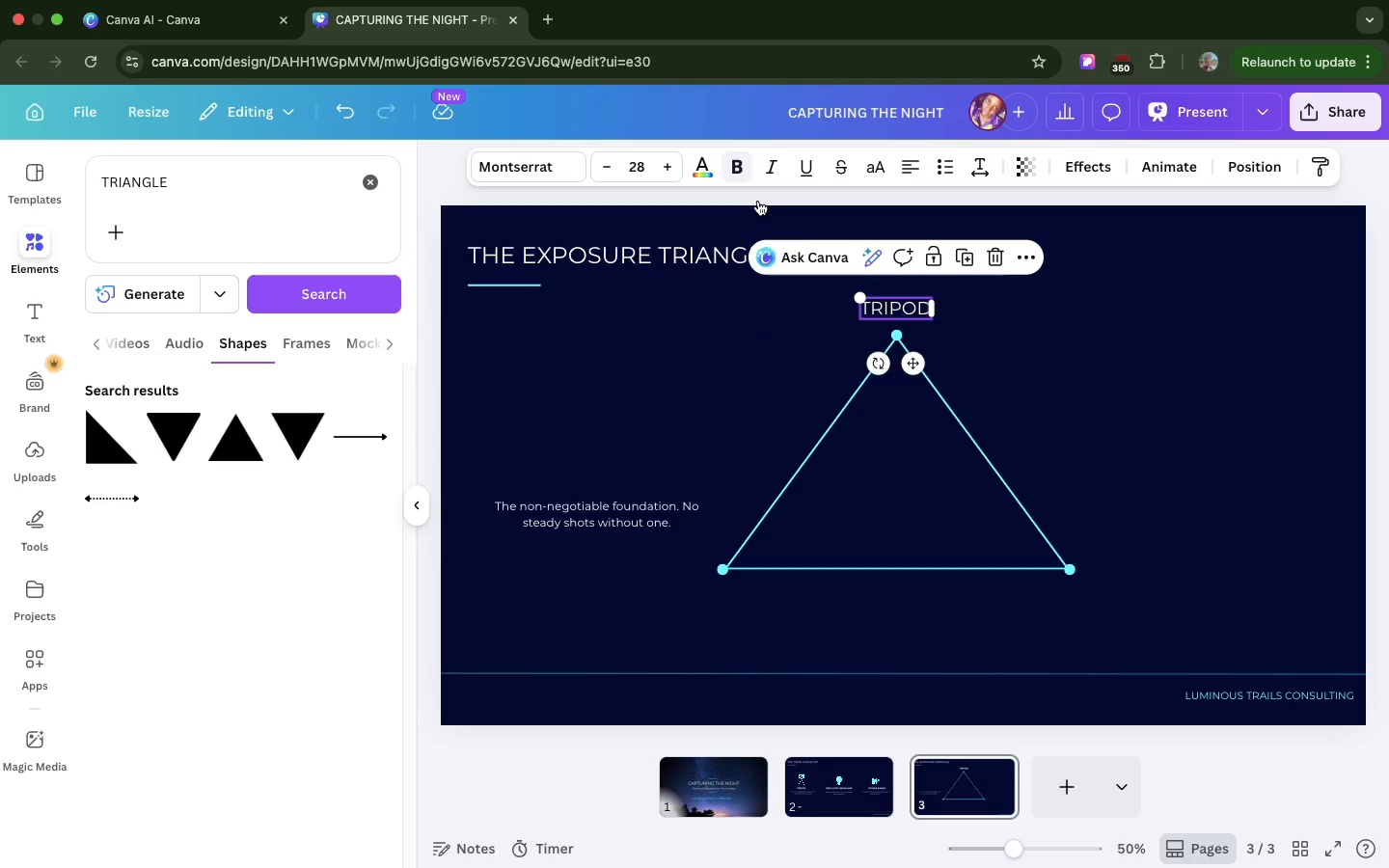 
left_click([723, 163])
 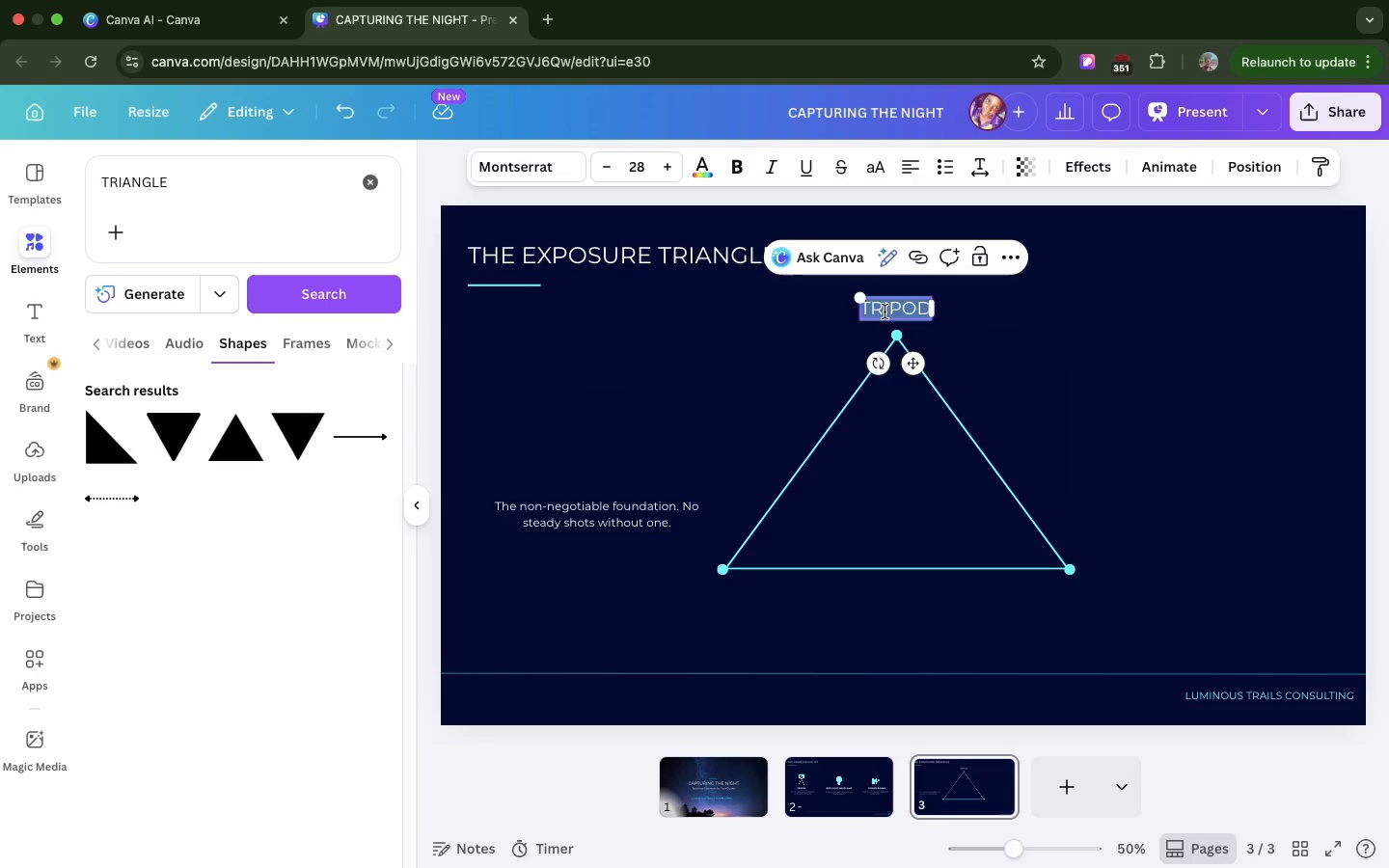 
left_click([884, 312])
 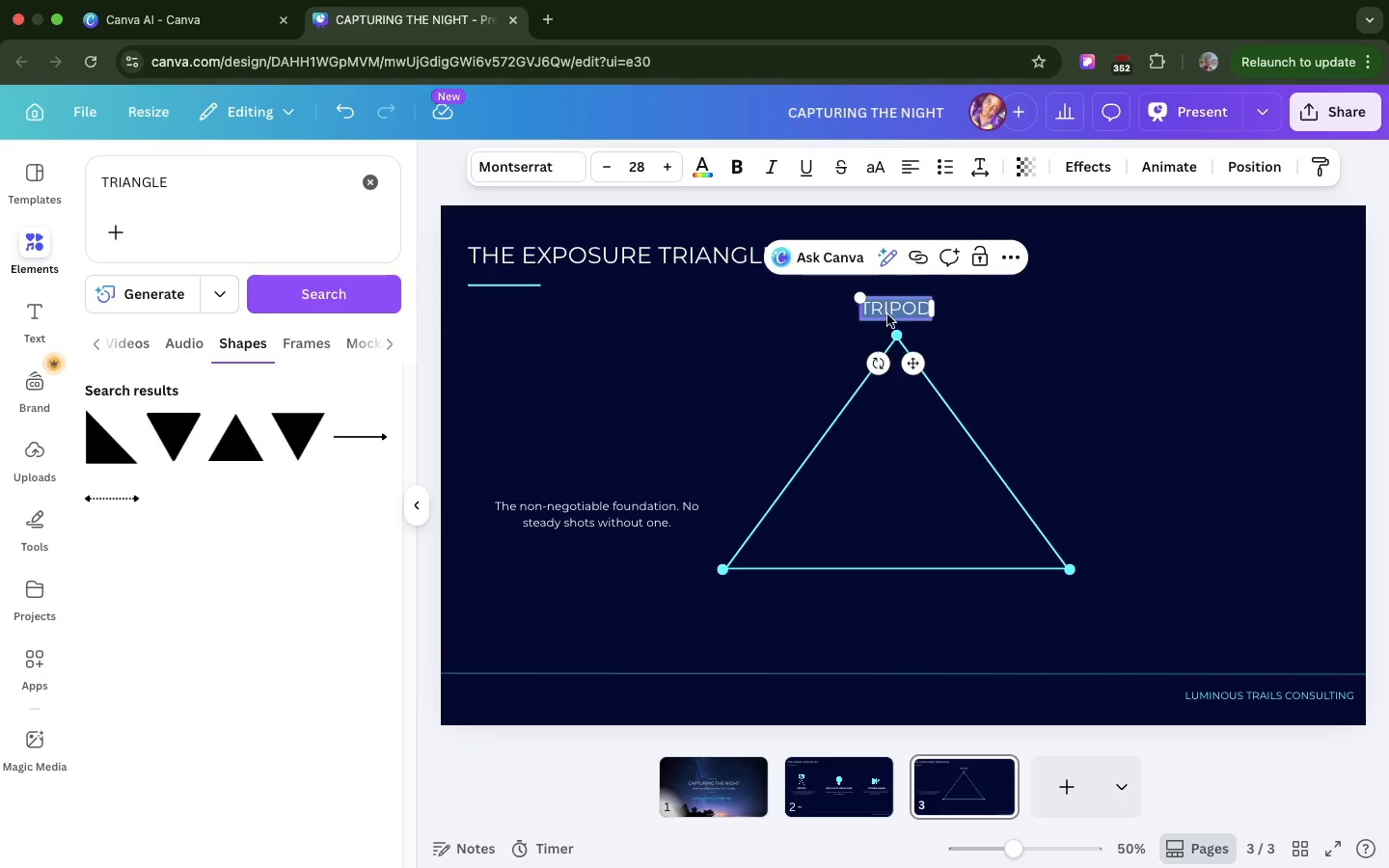 
type(1SO)
 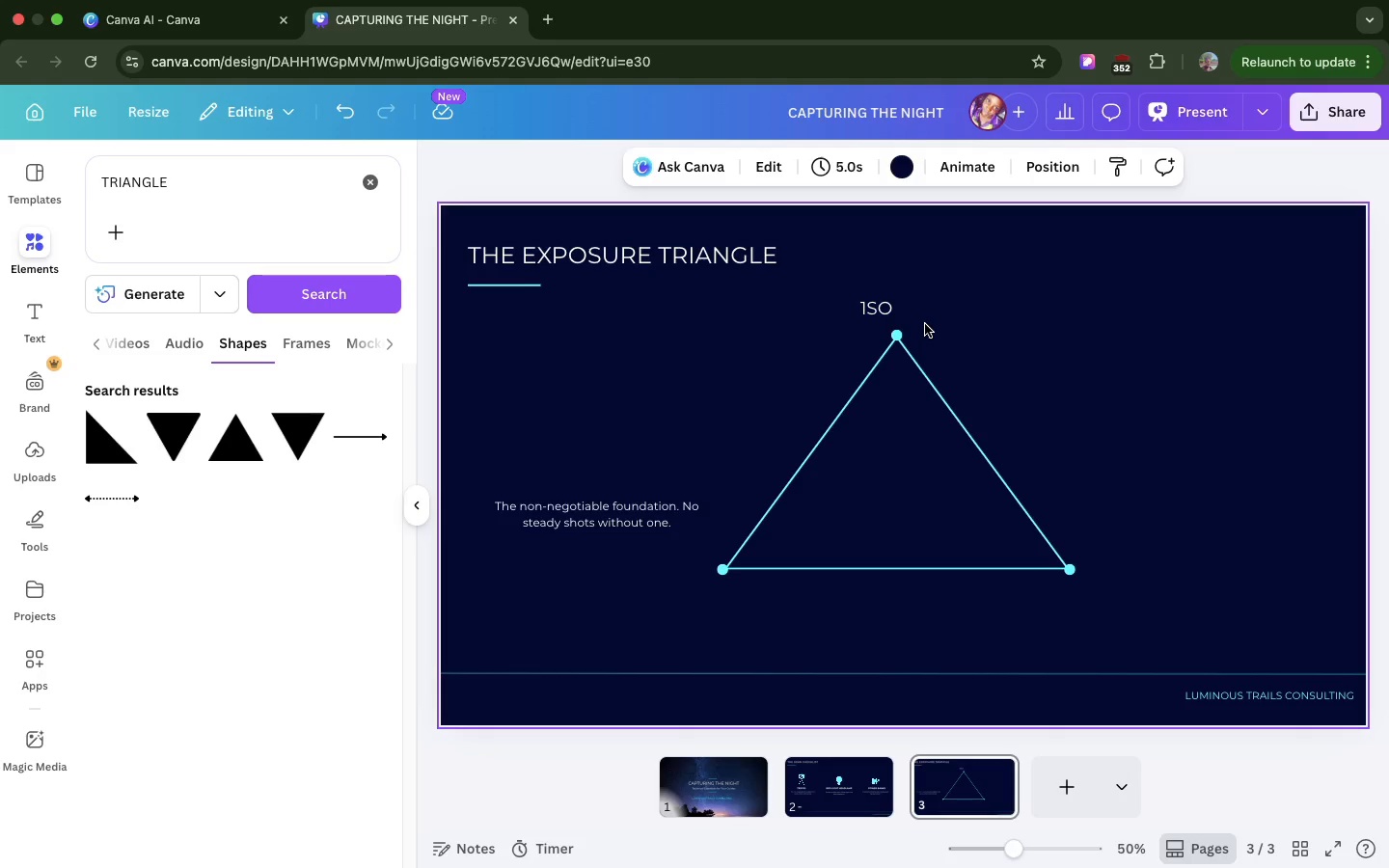 
left_click([925, 324])
 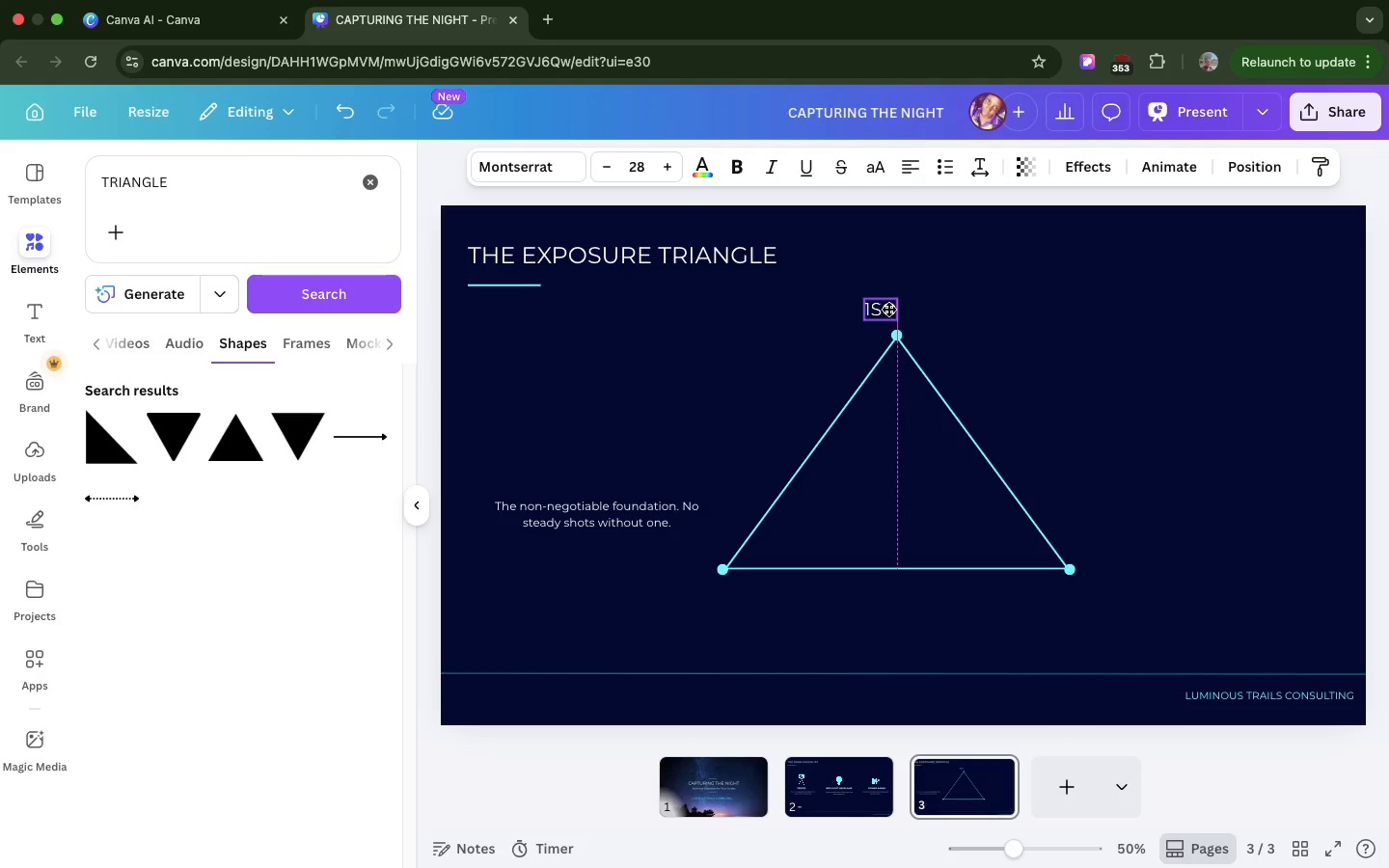 
left_click_drag(start_coordinate=[879, 308], to_coordinate=[894, 308])
 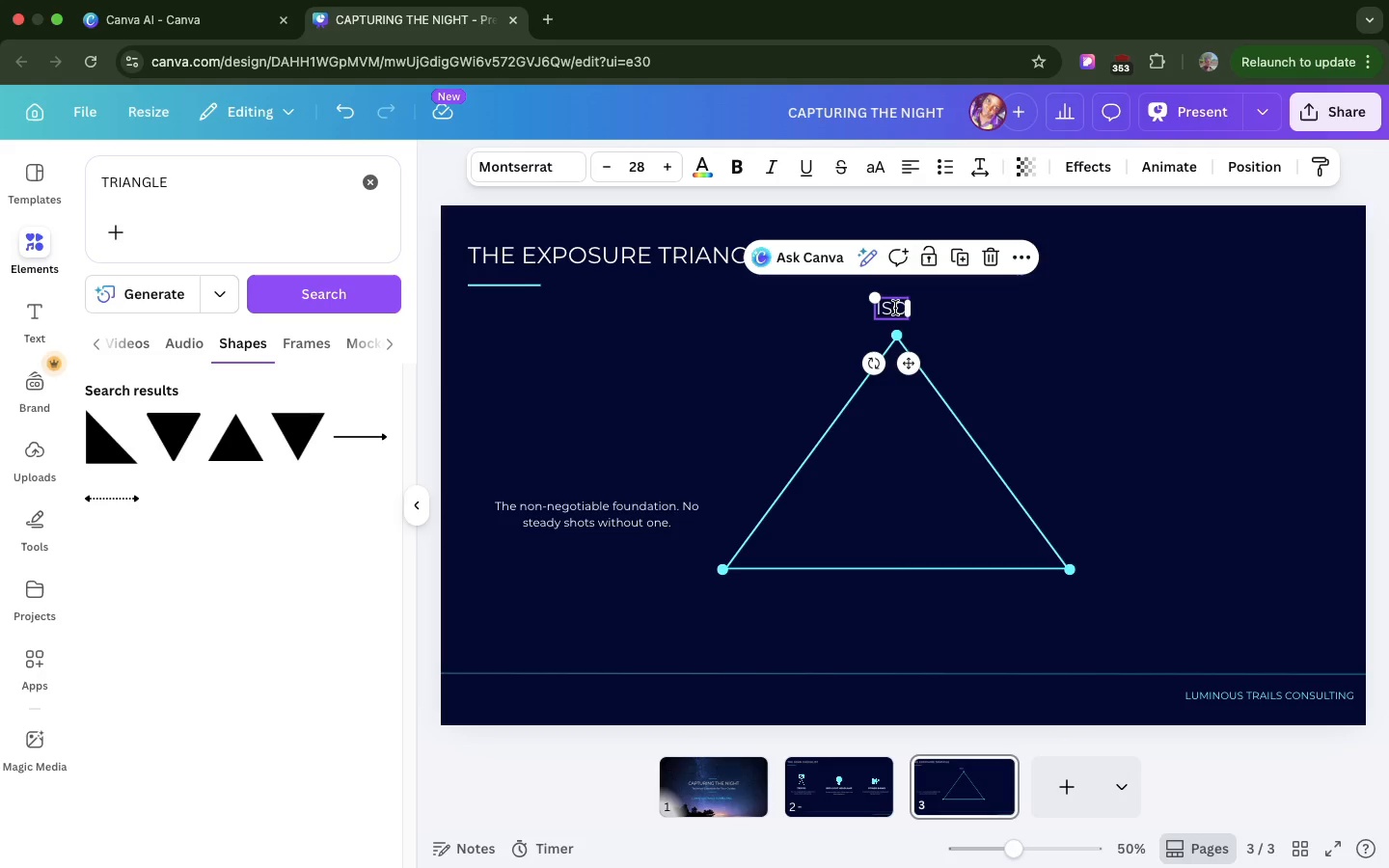 
double_click([895, 308])
 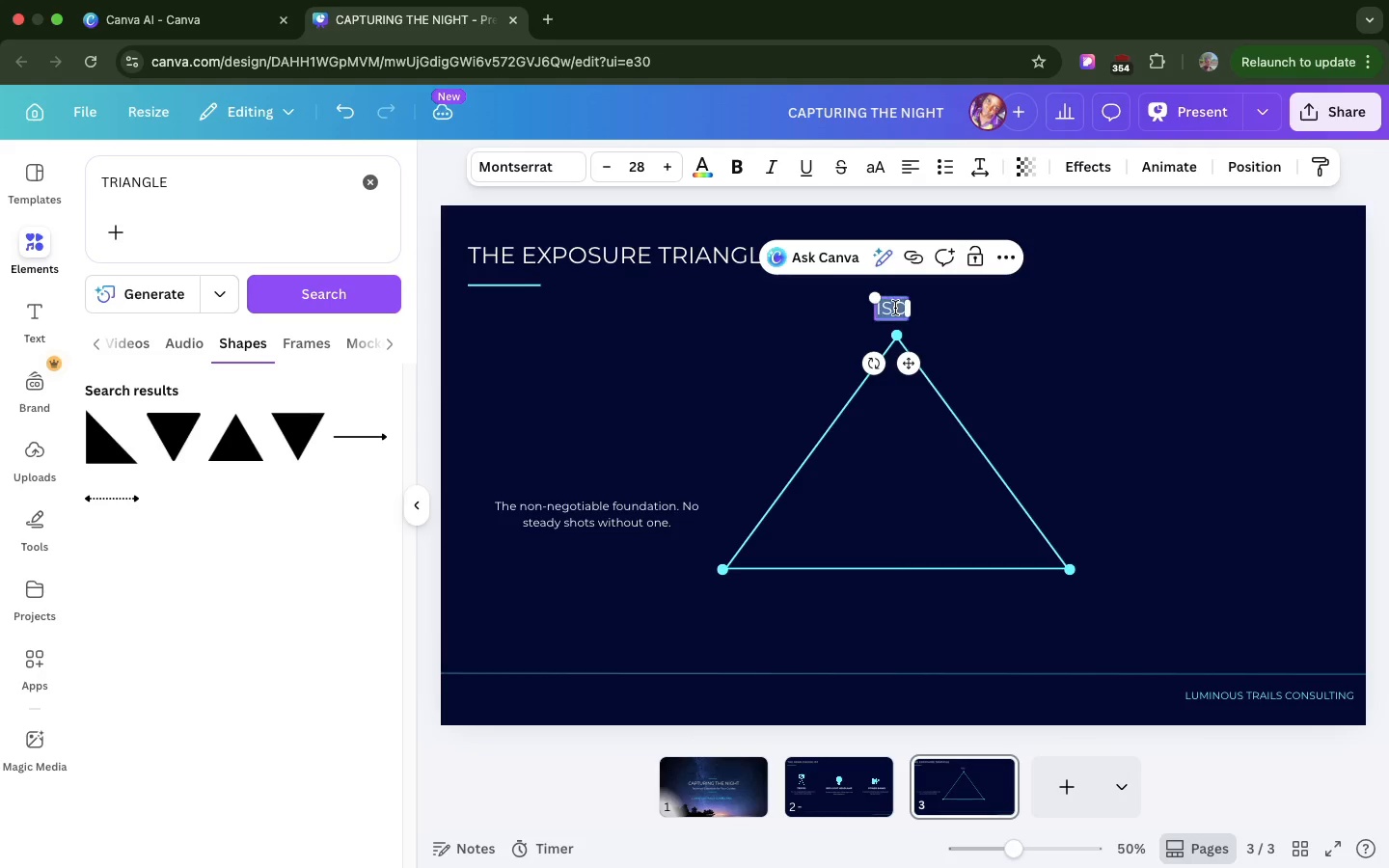 
left_click([895, 308])
 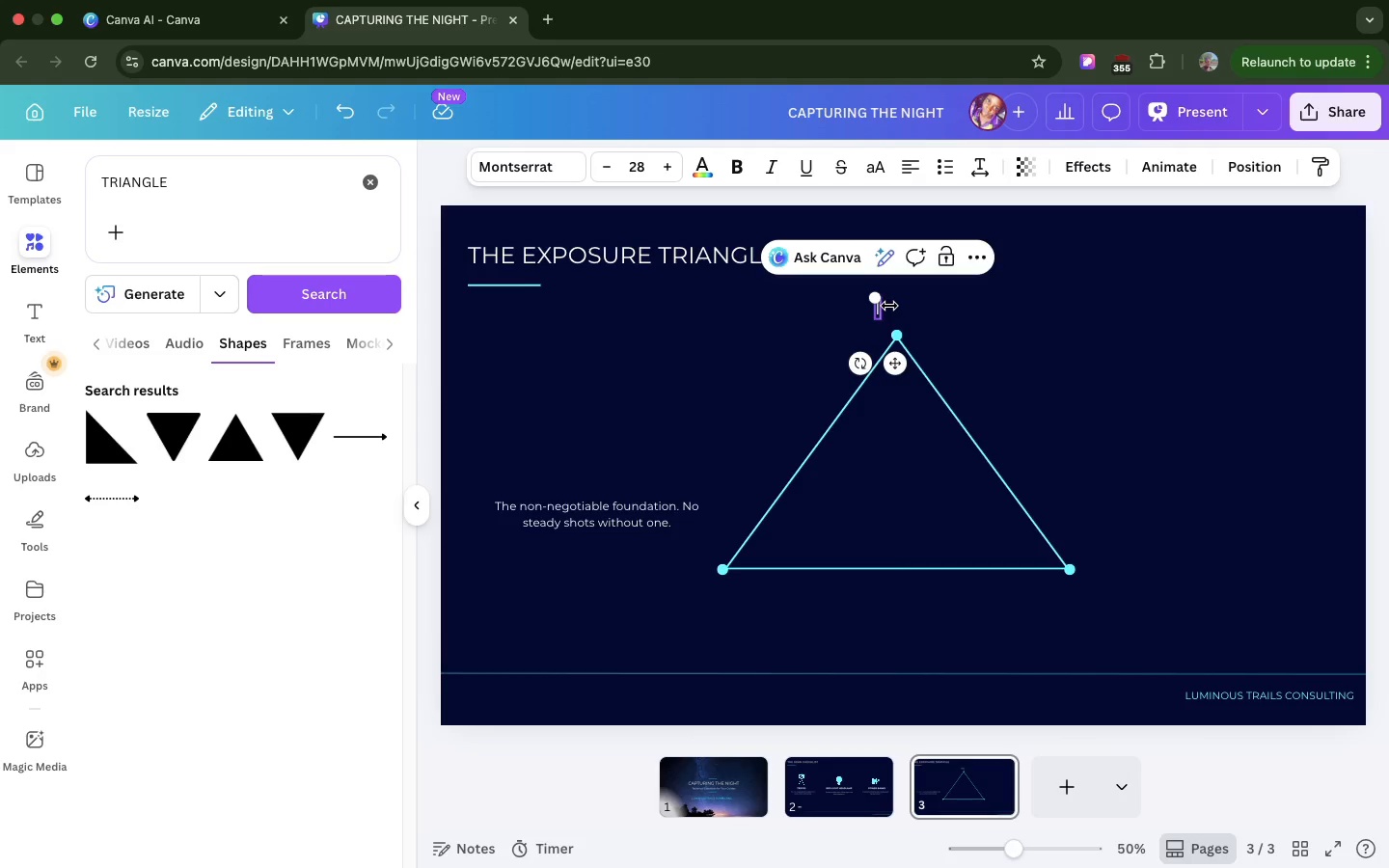 
type(ISO)
 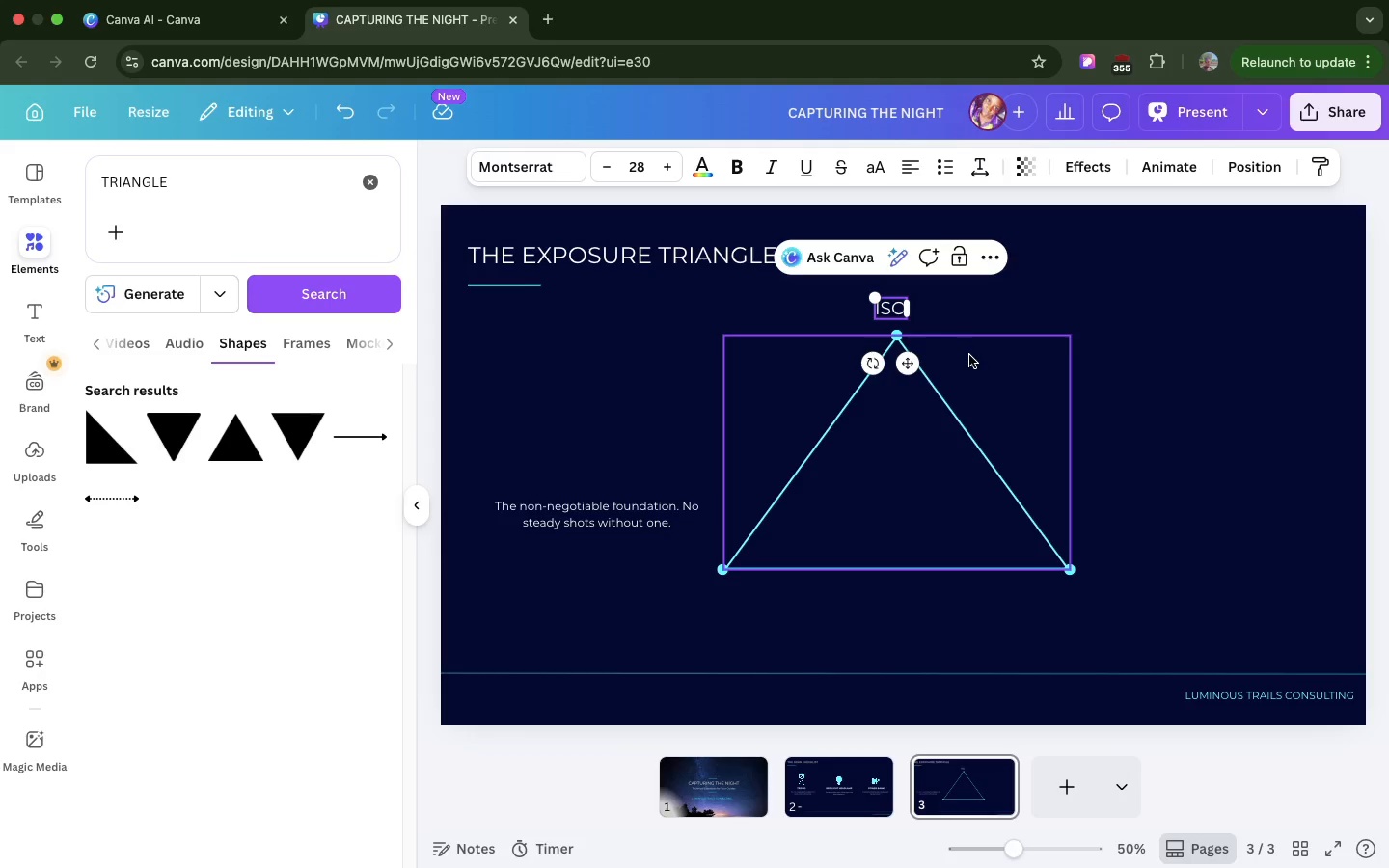 
mouse_move([976, 369])
 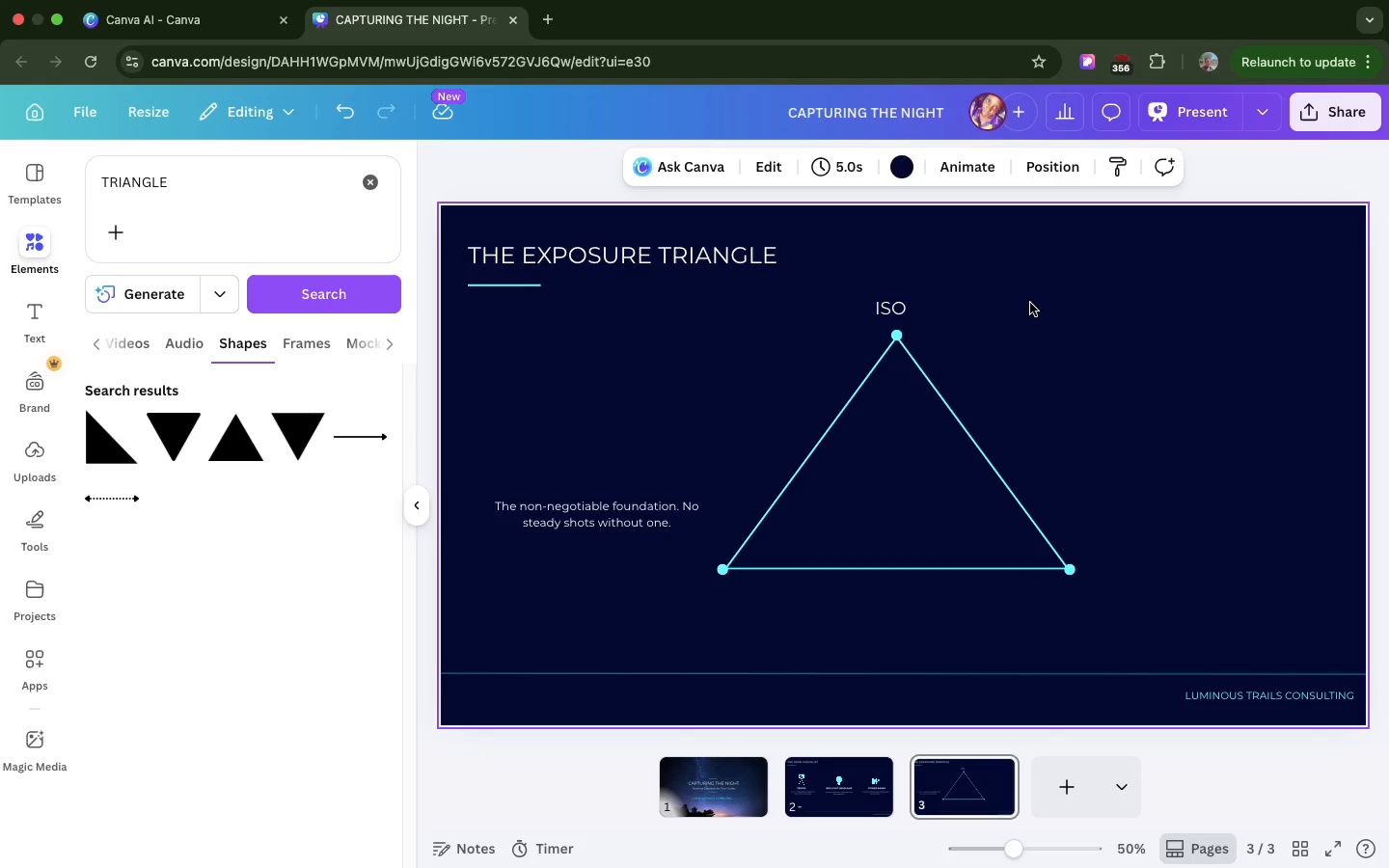 
left_click([1030, 303])
 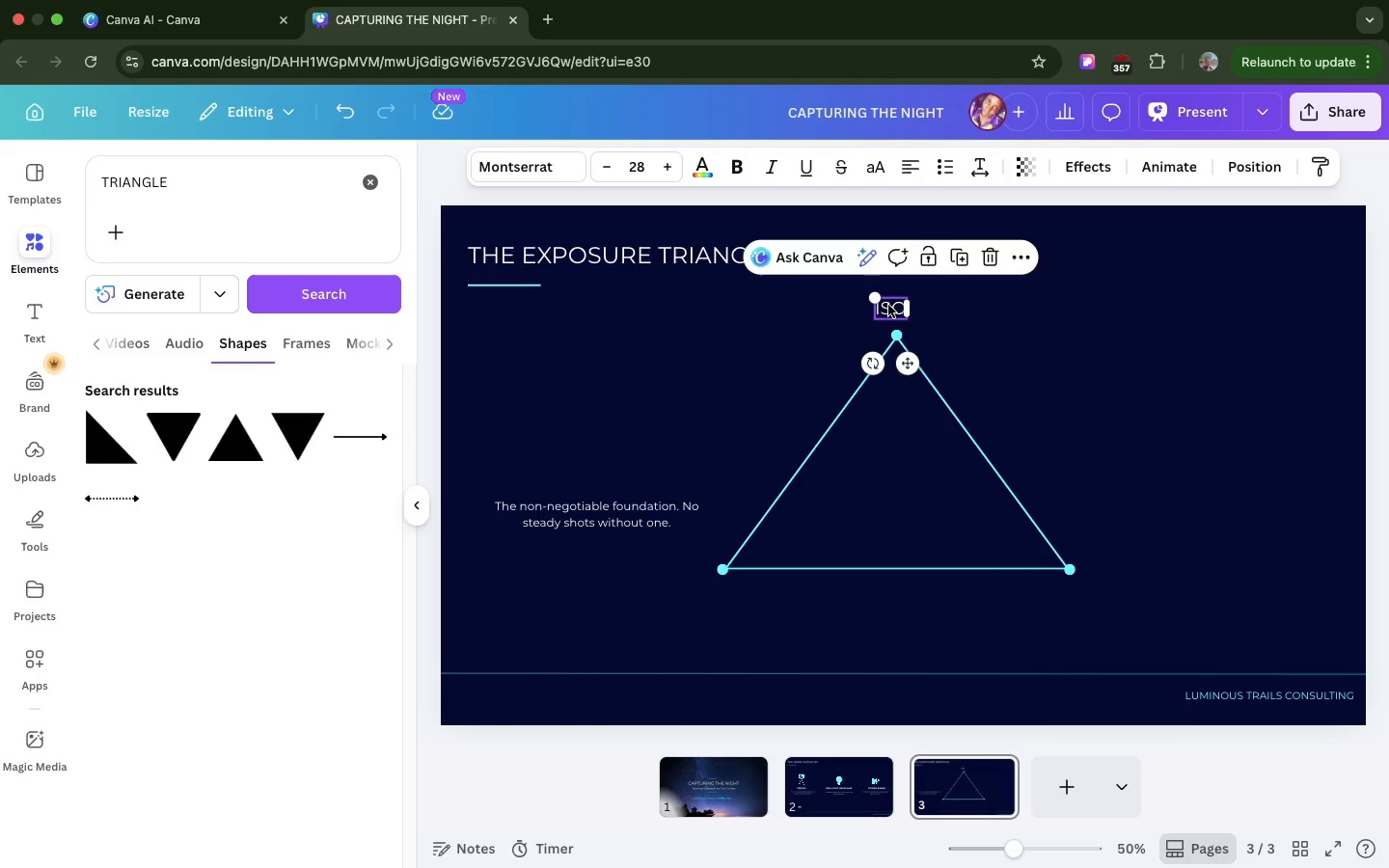 
left_click_drag(start_coordinate=[885, 304], to_coordinate=[893, 303])
 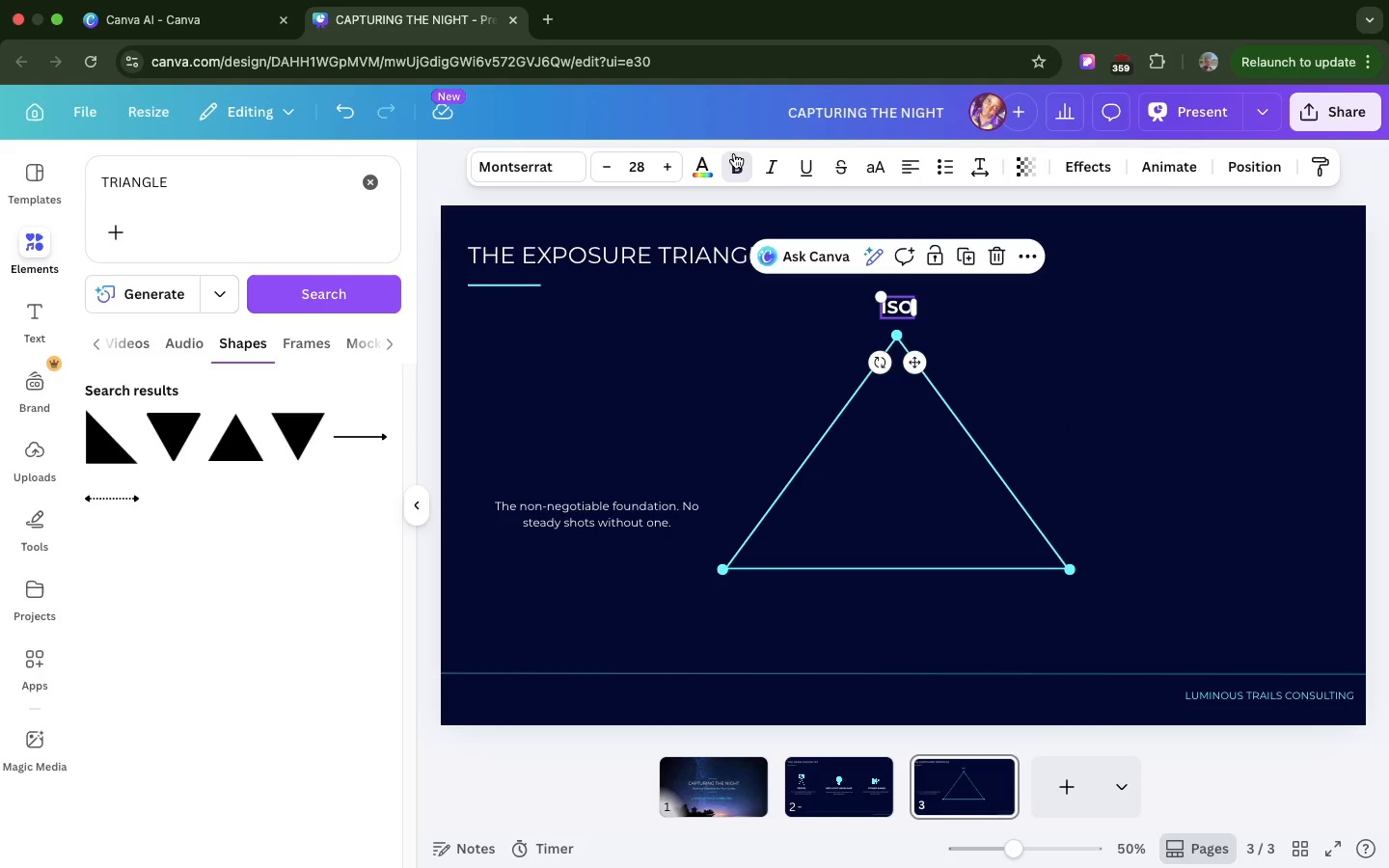 
left_click([733, 153])
 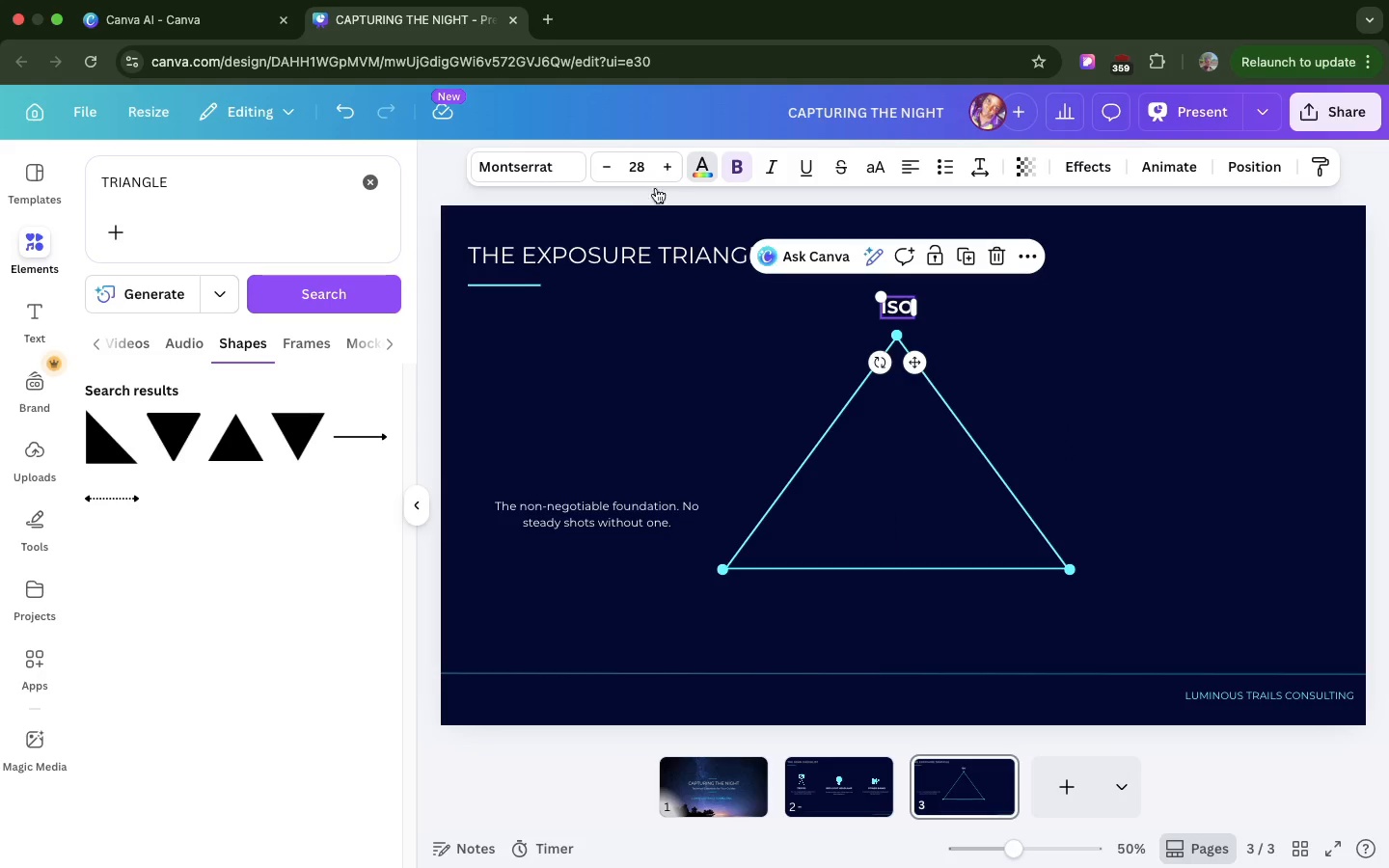 
left_click([694, 160])
 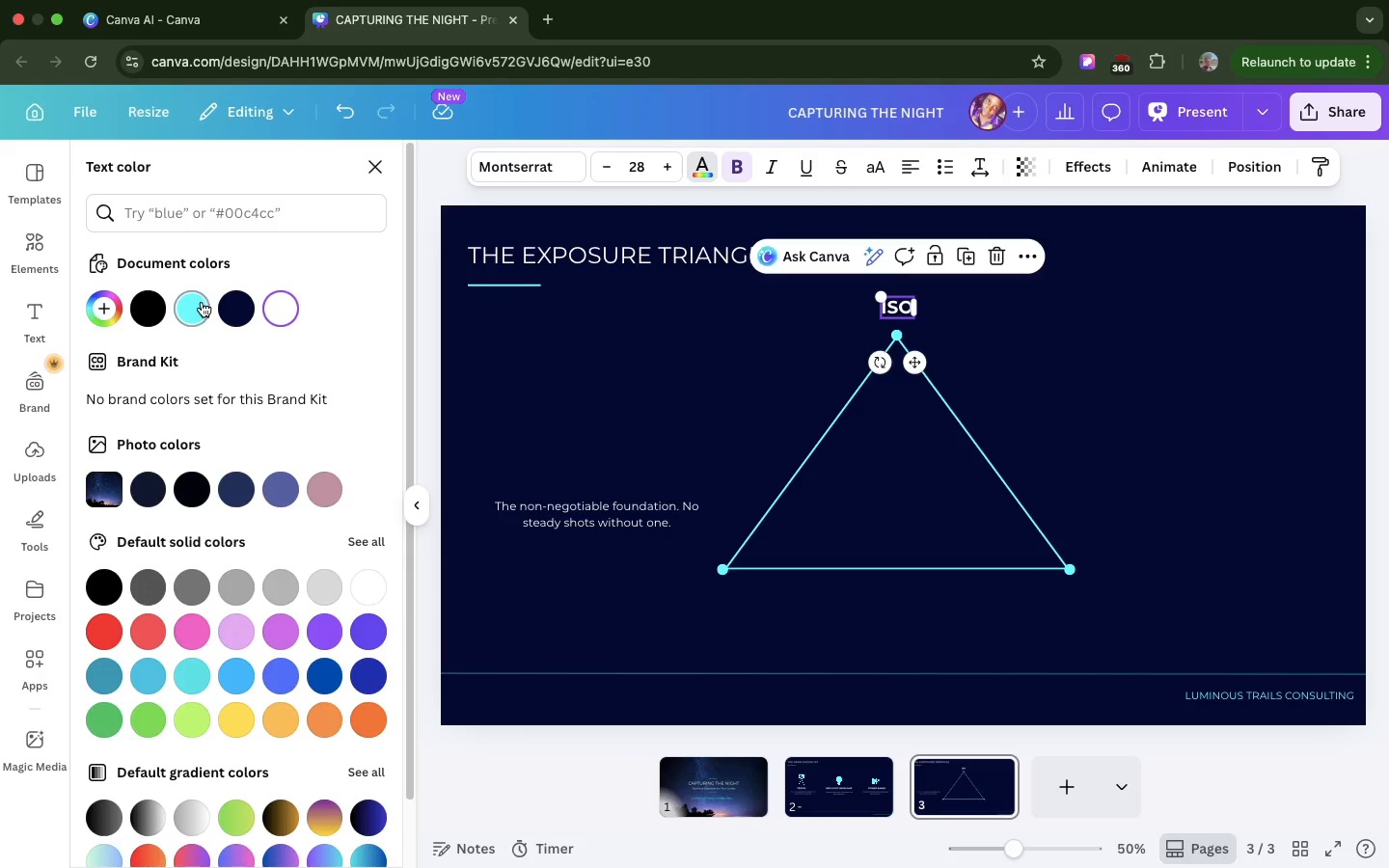 
left_click([201, 303])
 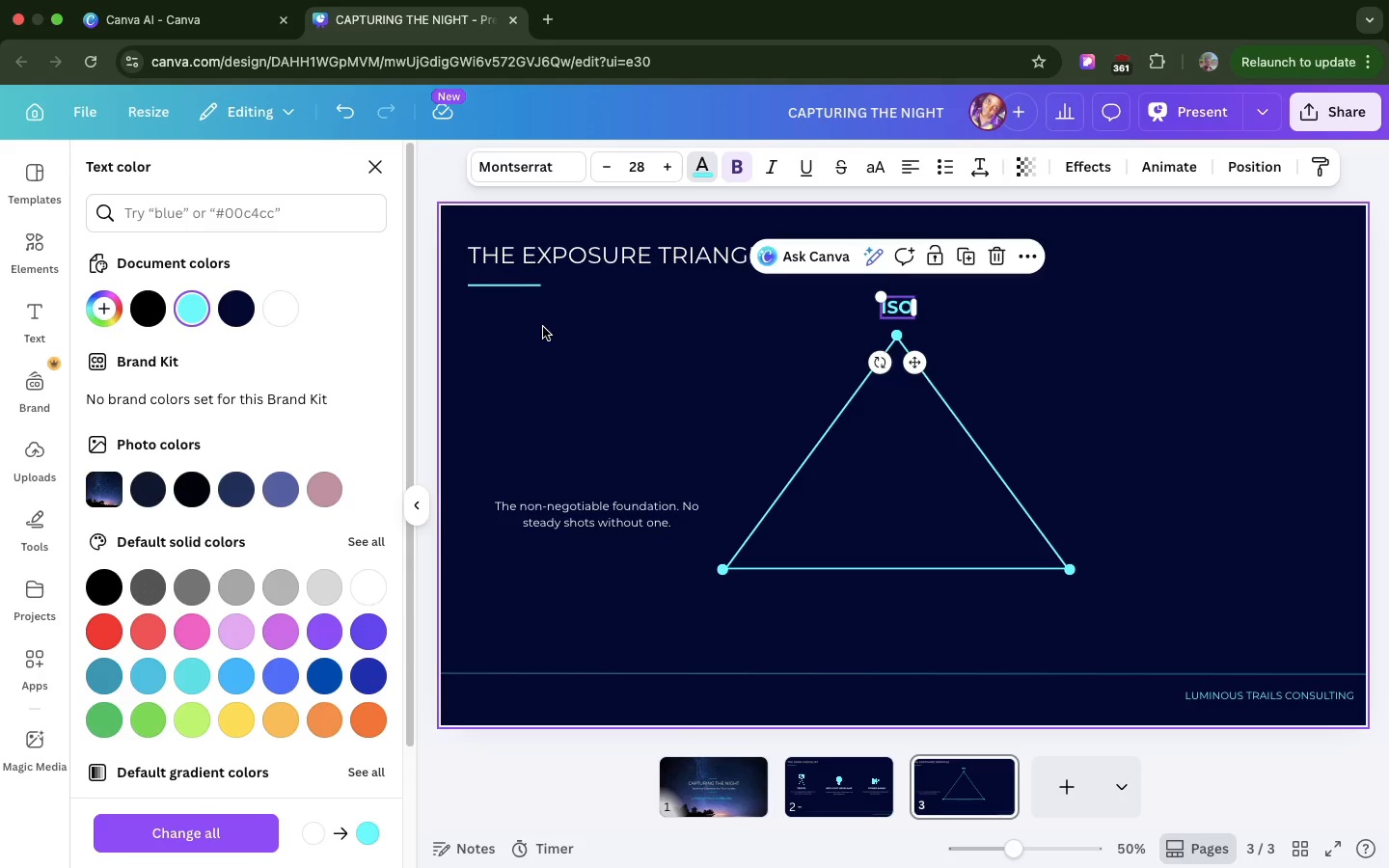 
left_click([543, 327])
 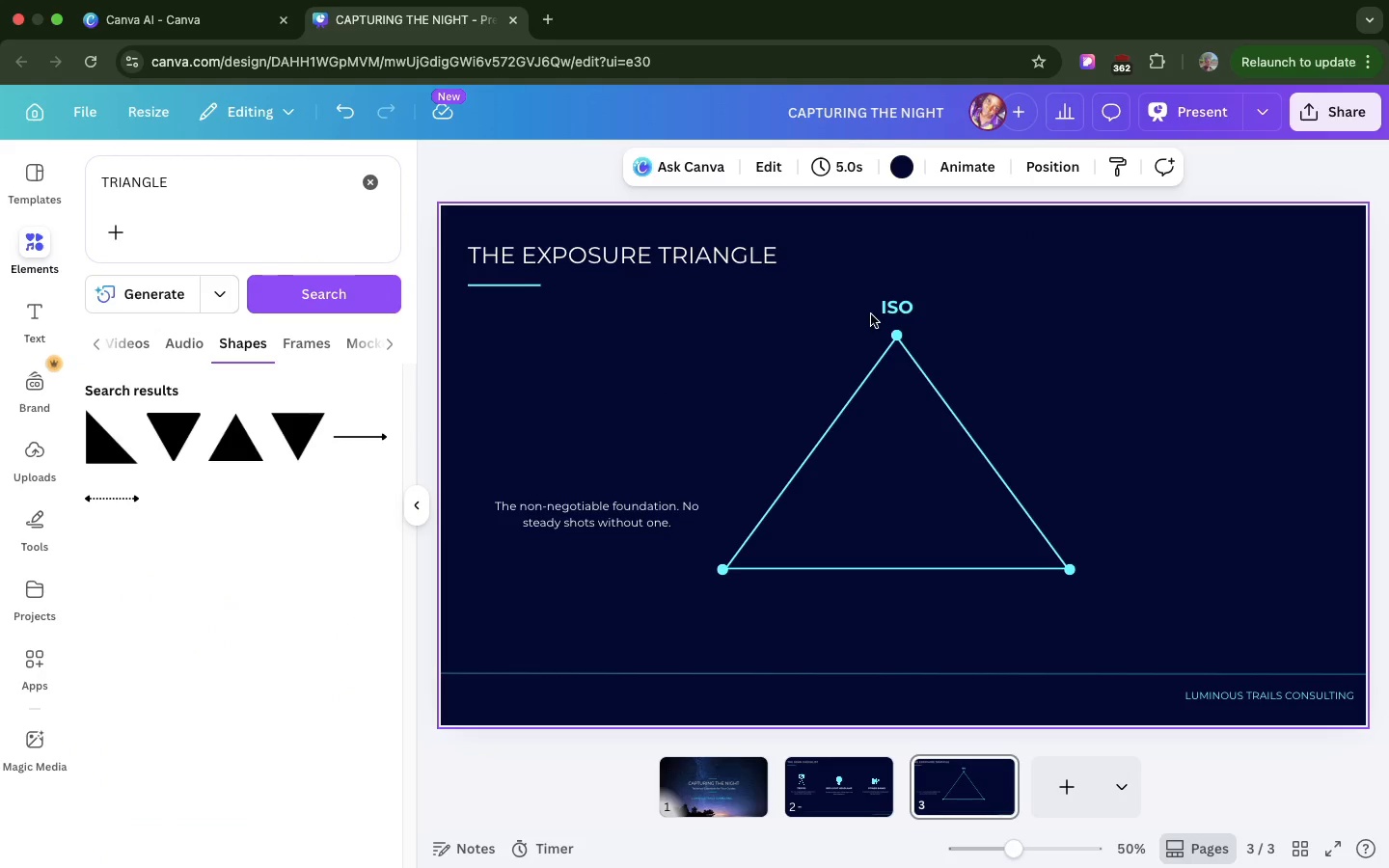 
mouse_move([862, 305])
 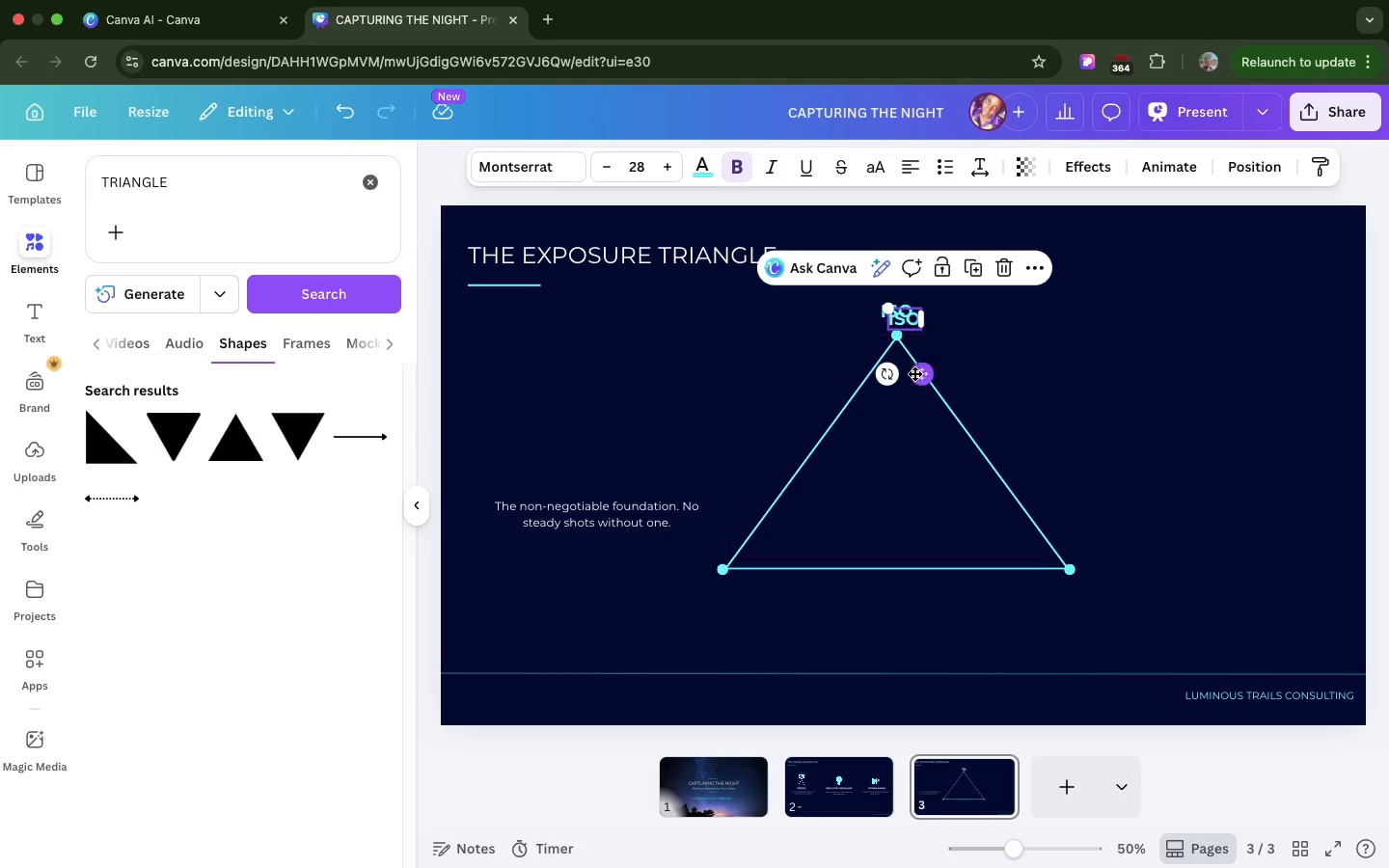 
left_click_drag(start_coordinate=[918, 375], to_coordinate=[1111, 625])
 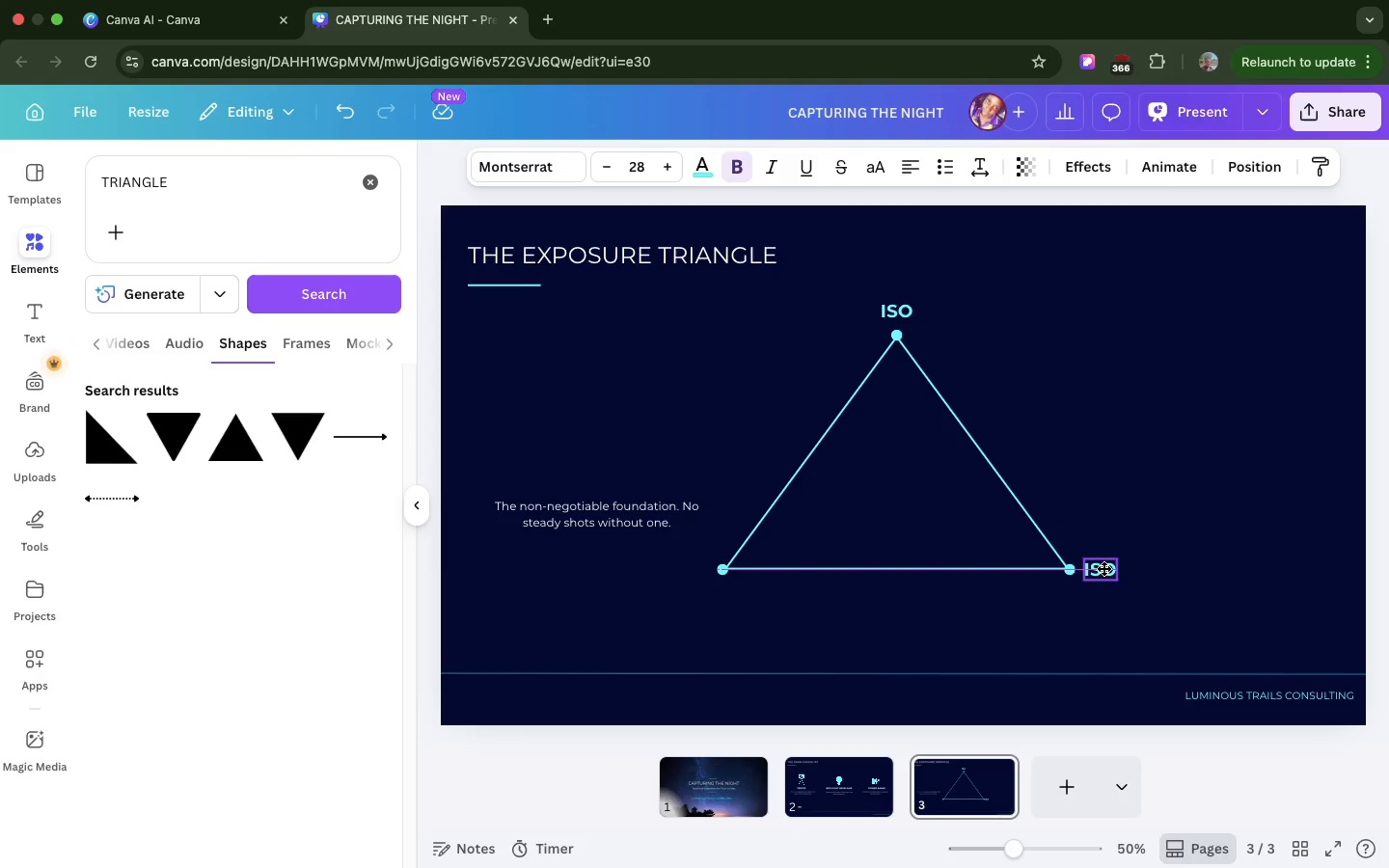 
left_click_drag(start_coordinate=[1090, 565], to_coordinate=[1107, 566])
 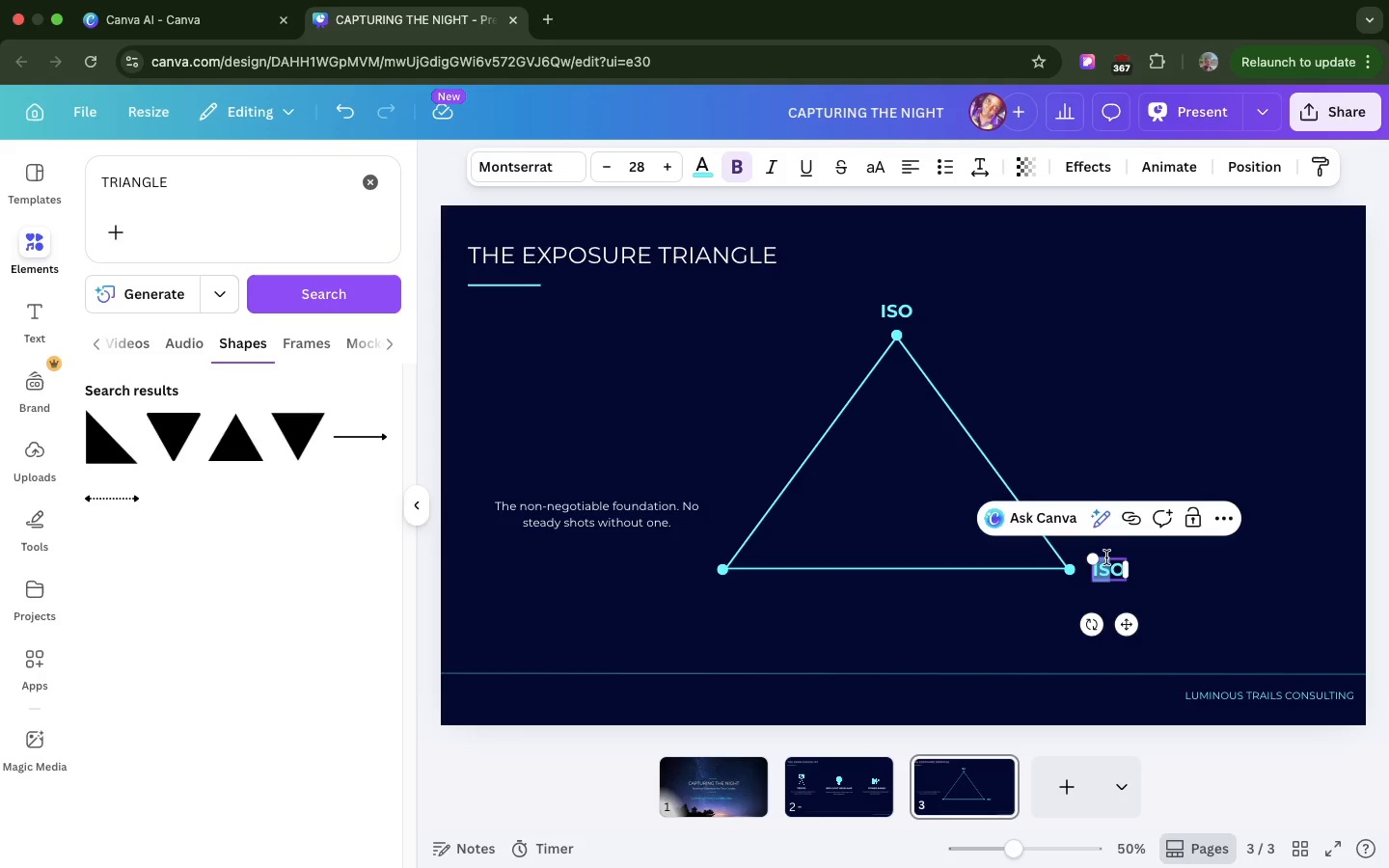 
left_click([1107, 566])
 